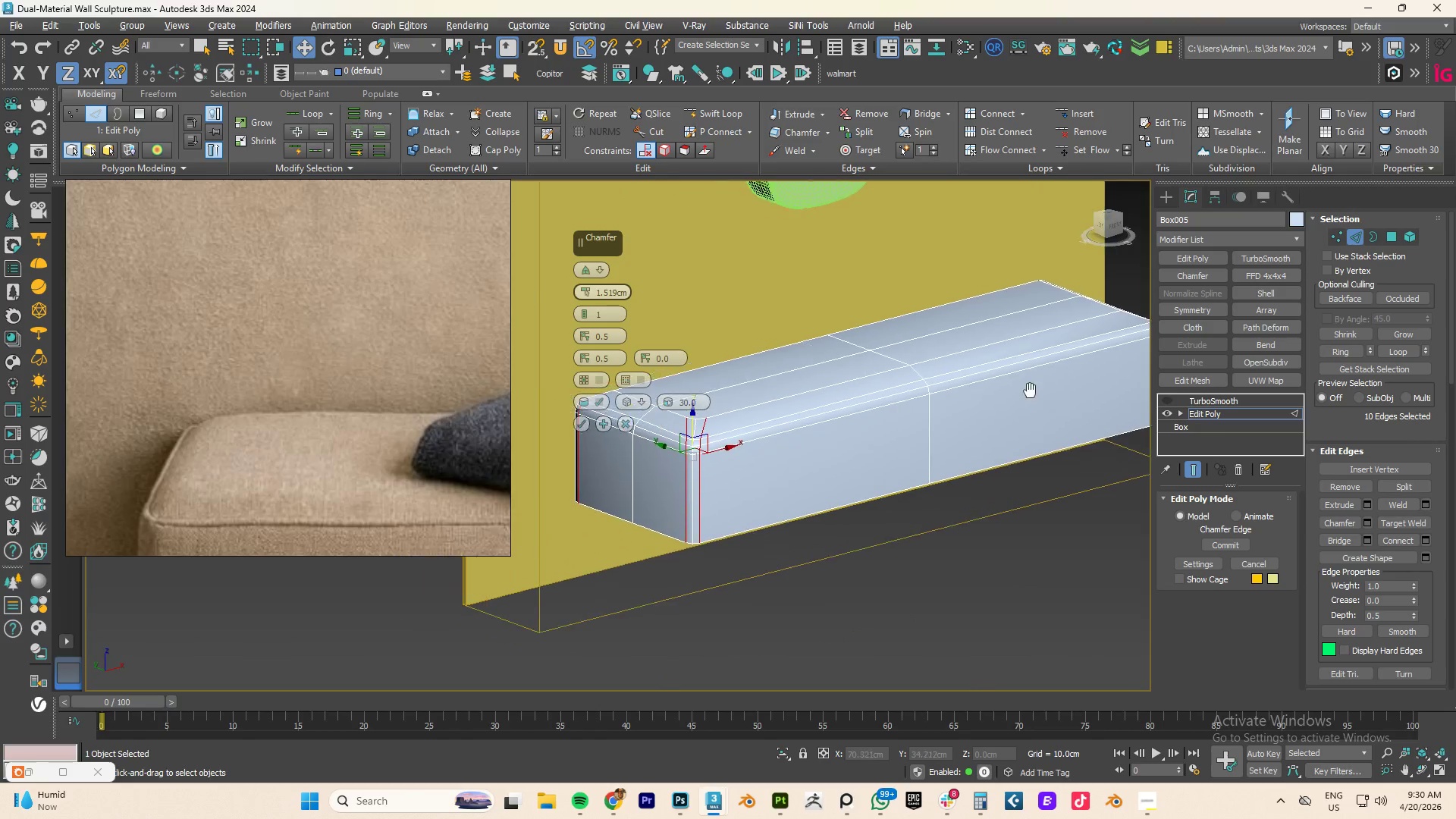 
left_click([1345, 352])
 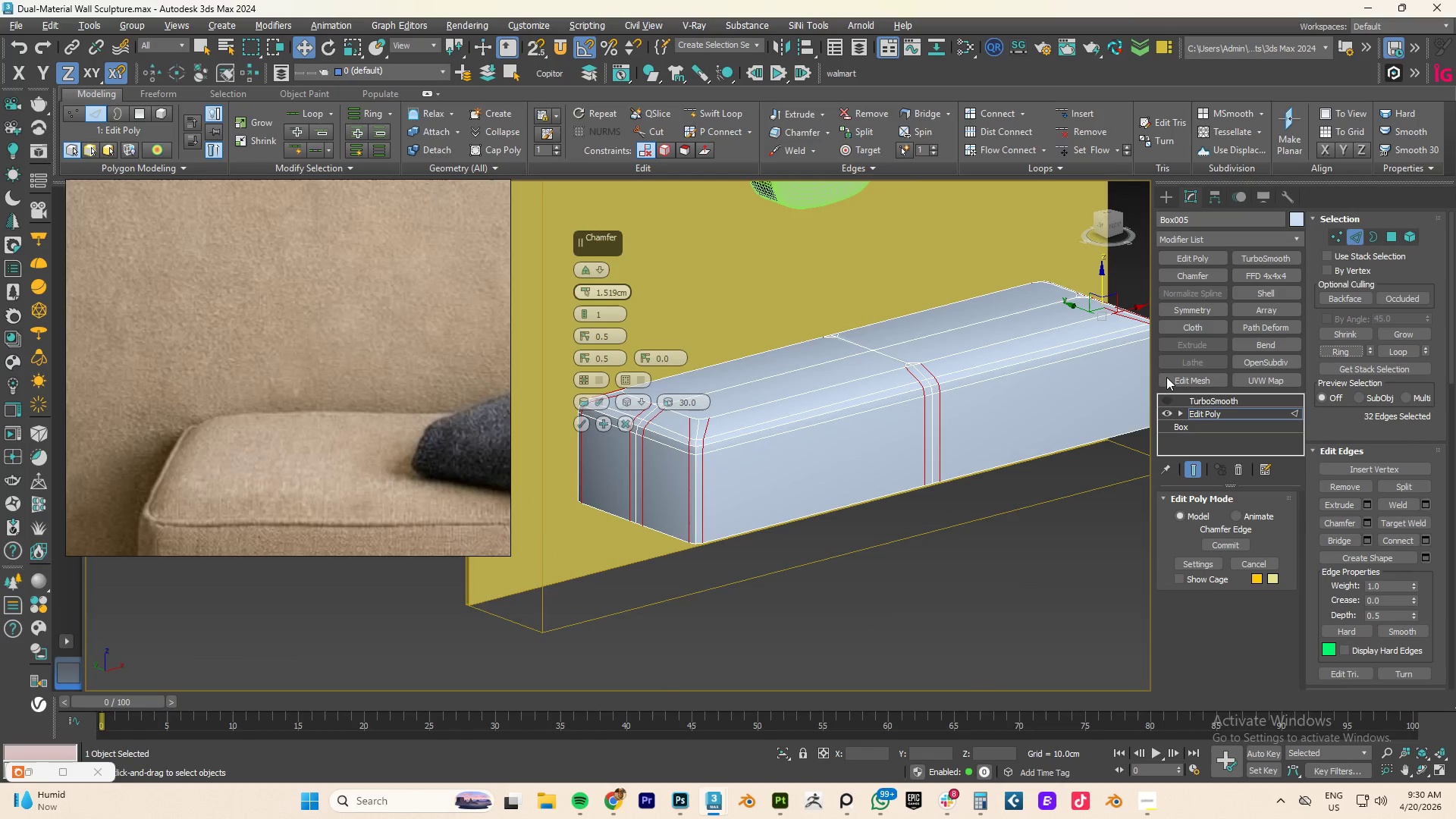 
hold_key(key=AltLeft, duration=1.14)
 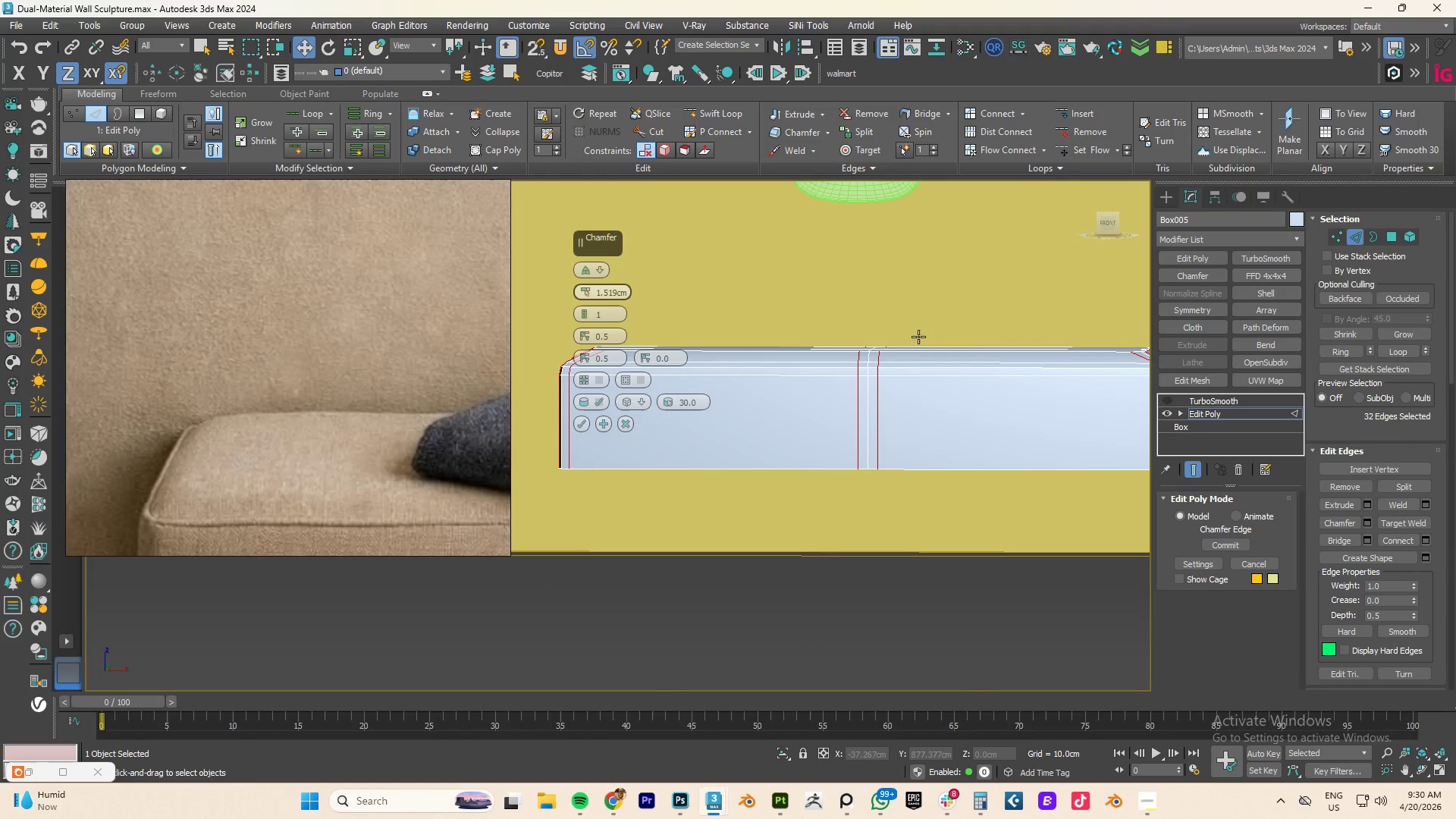 
hold_key(key=AltLeft, duration=0.77)
left_click_drag(start_coordinate=[920, 275], to_coordinate=[806, 526])
 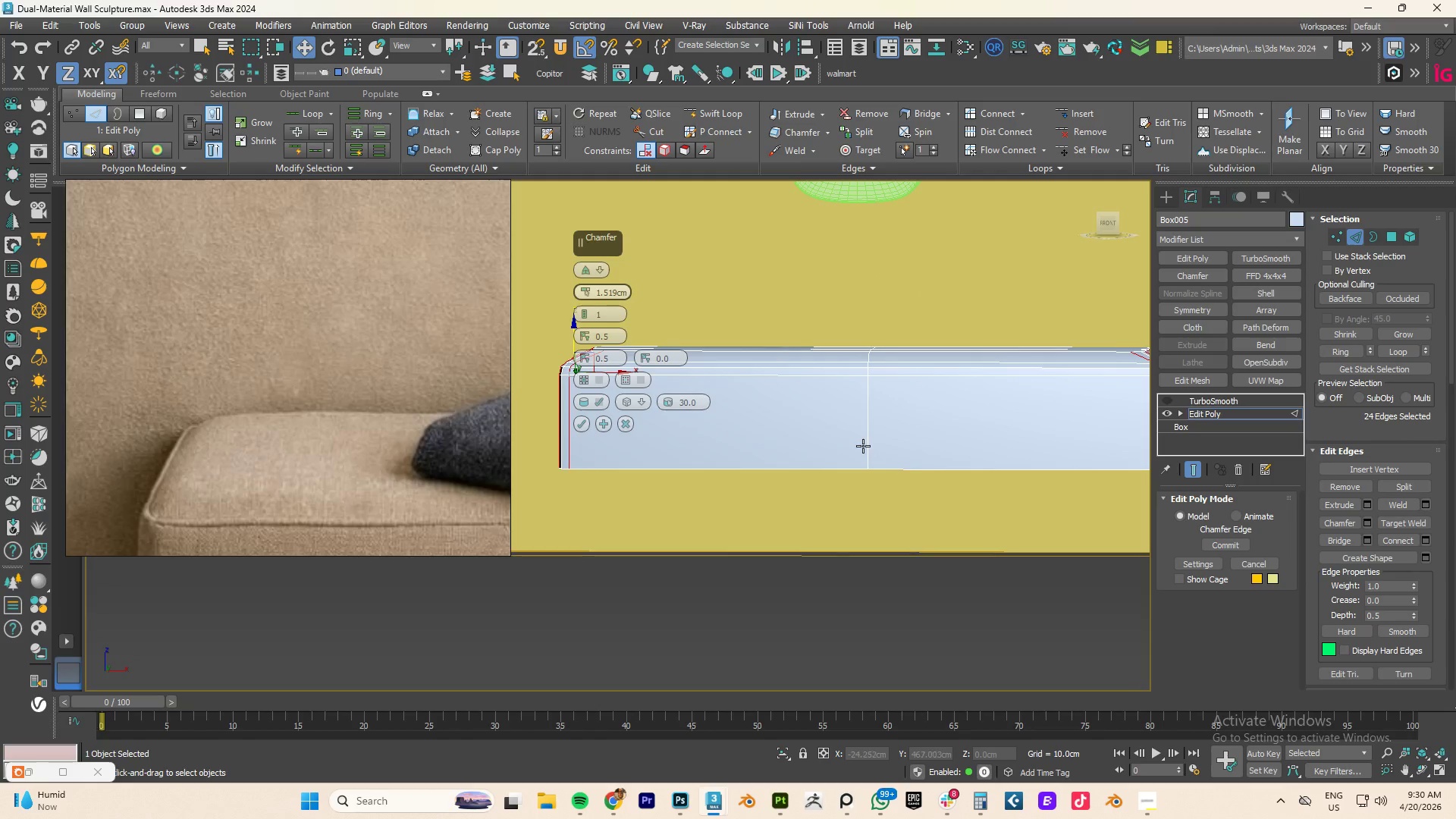 
hold_key(key=AltLeft, duration=1.52)
 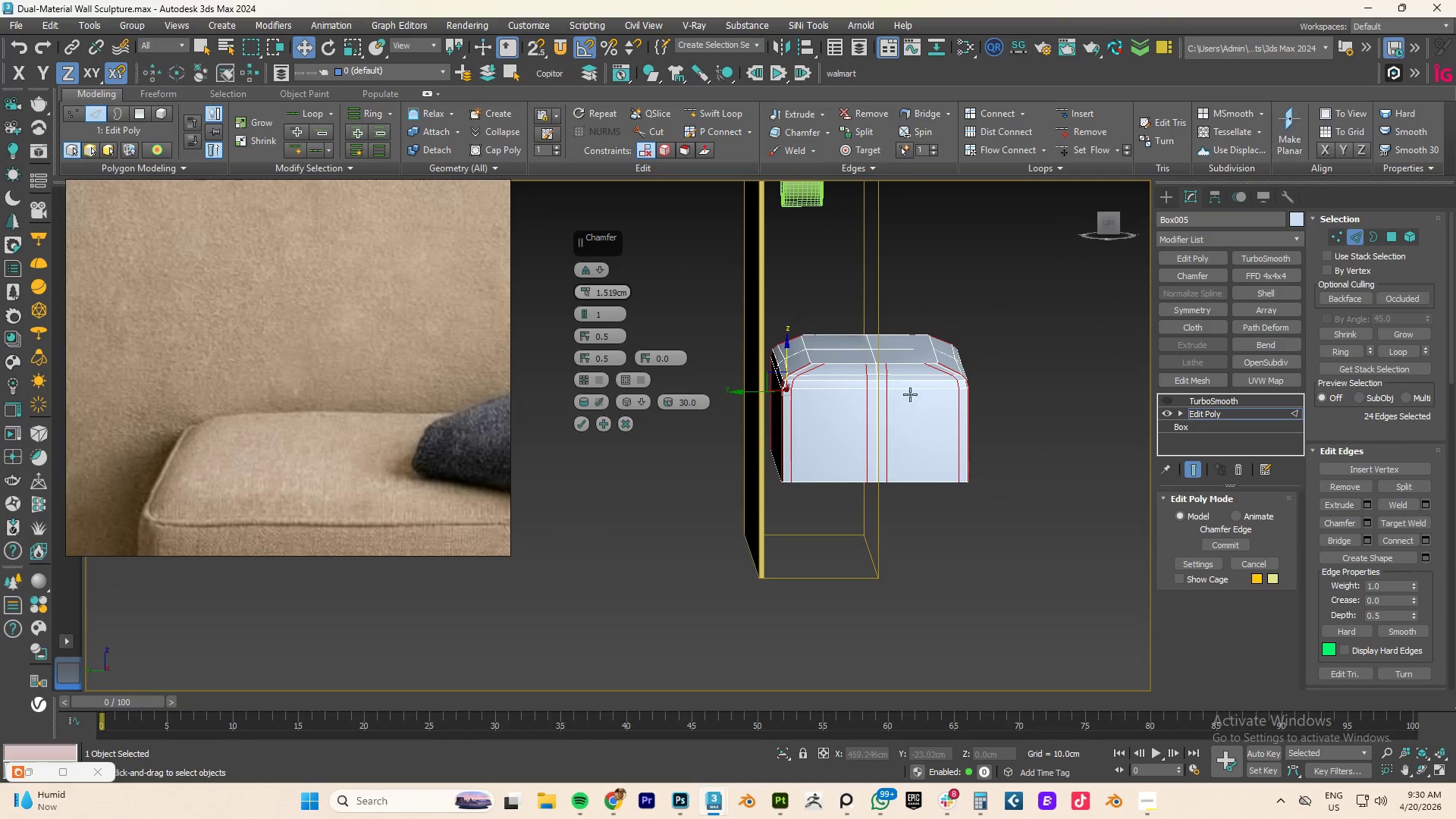 
hold_key(key=AltLeft, duration=1.59)
left_click_drag(start_coordinate=[888, 278], to_coordinate=[846, 533])
 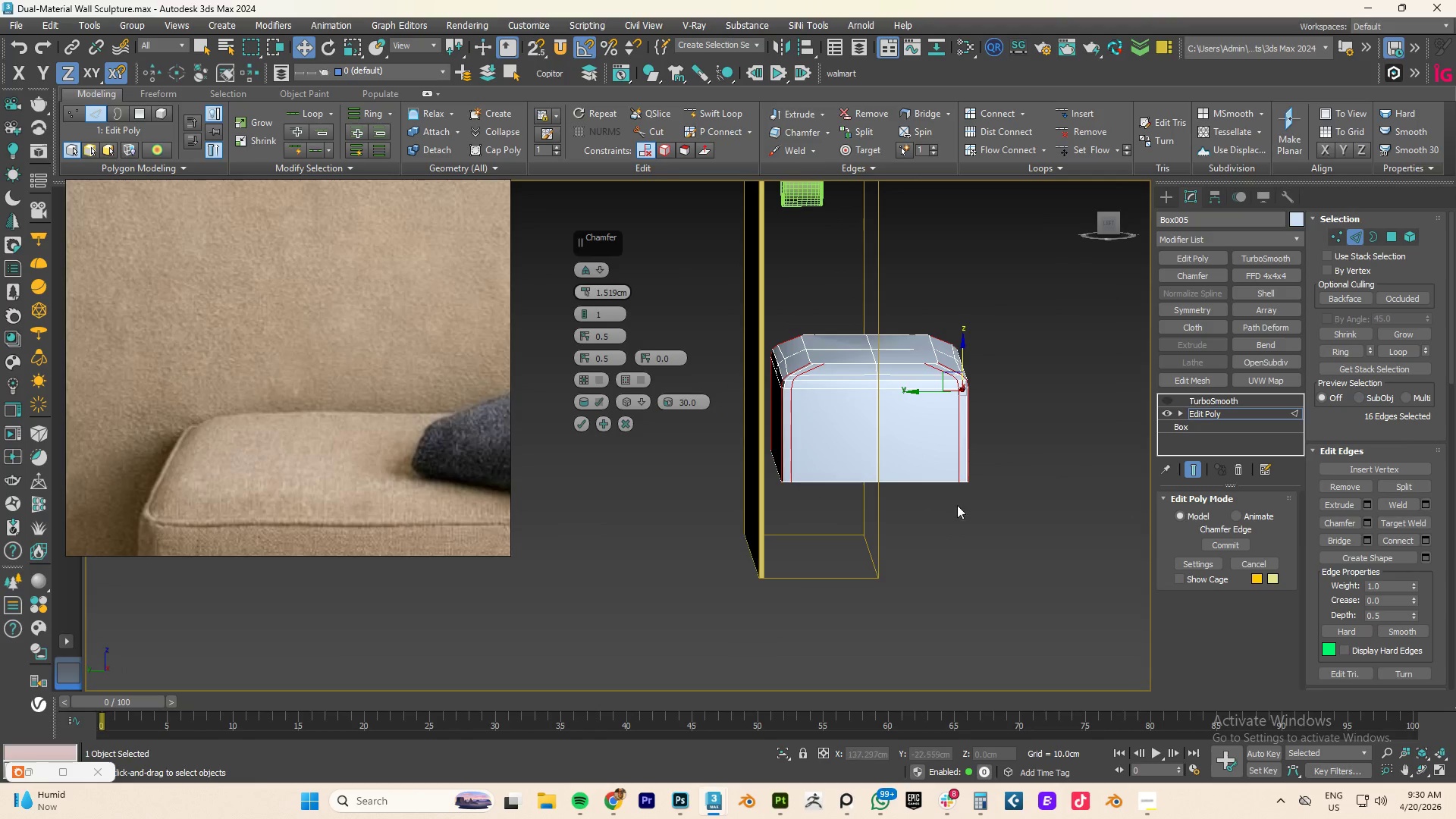 
hold_key(key=AltLeft, duration=1.34)
 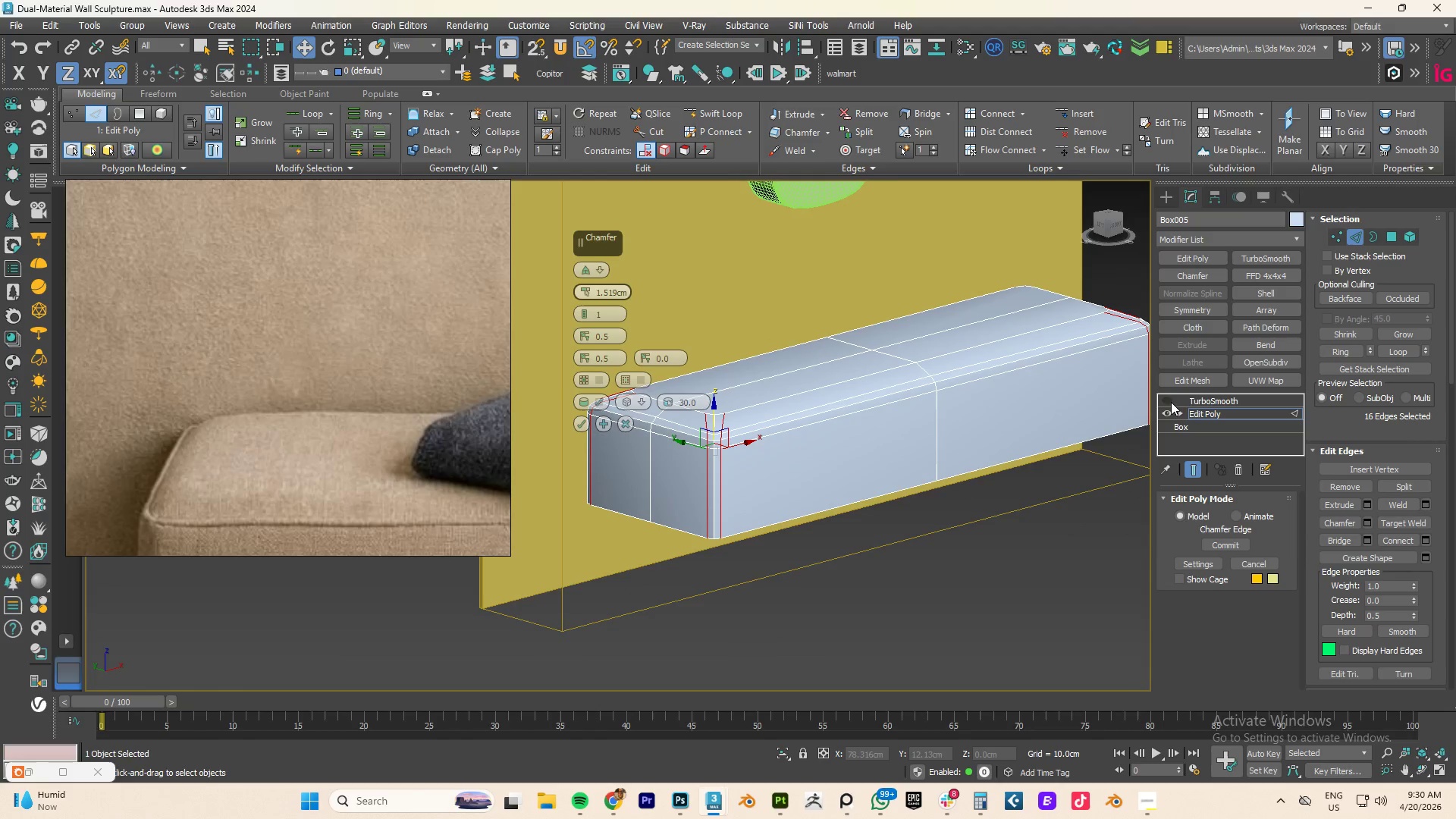 
left_click([1169, 400])
 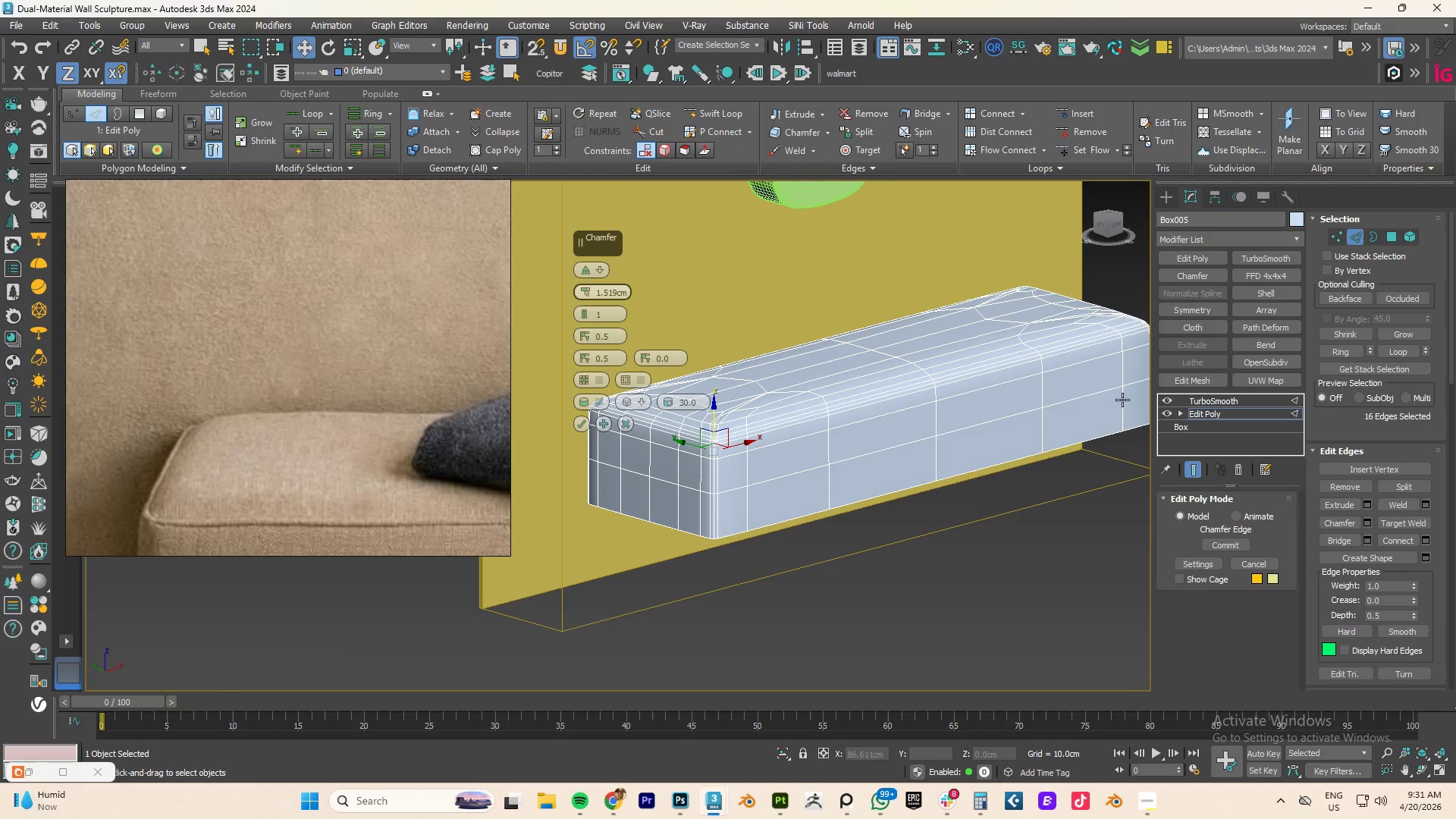 
left_click([1166, 399])
 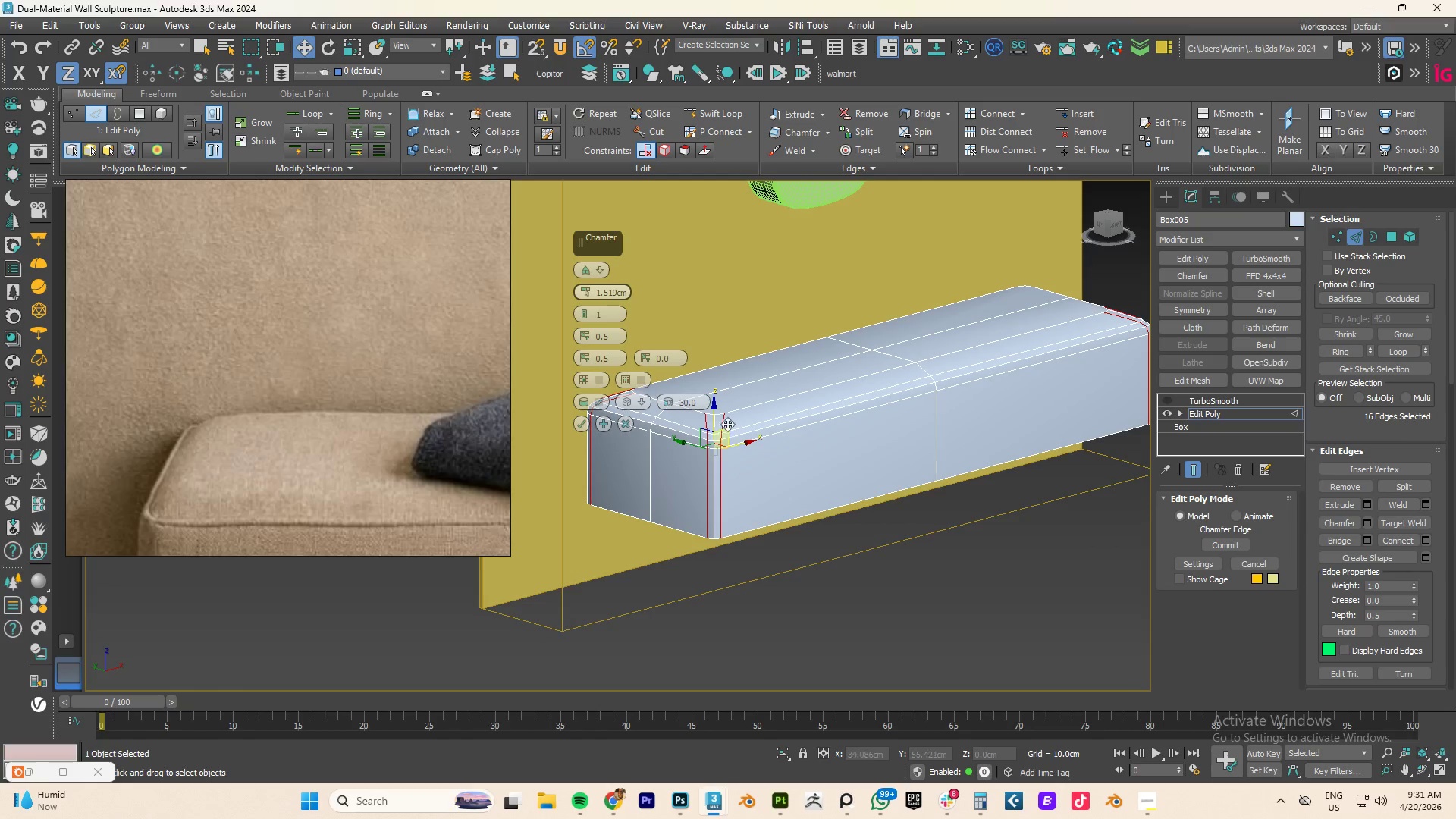 
scroll: coordinate [727, 428], scroll_direction: up, amount: 3.0
 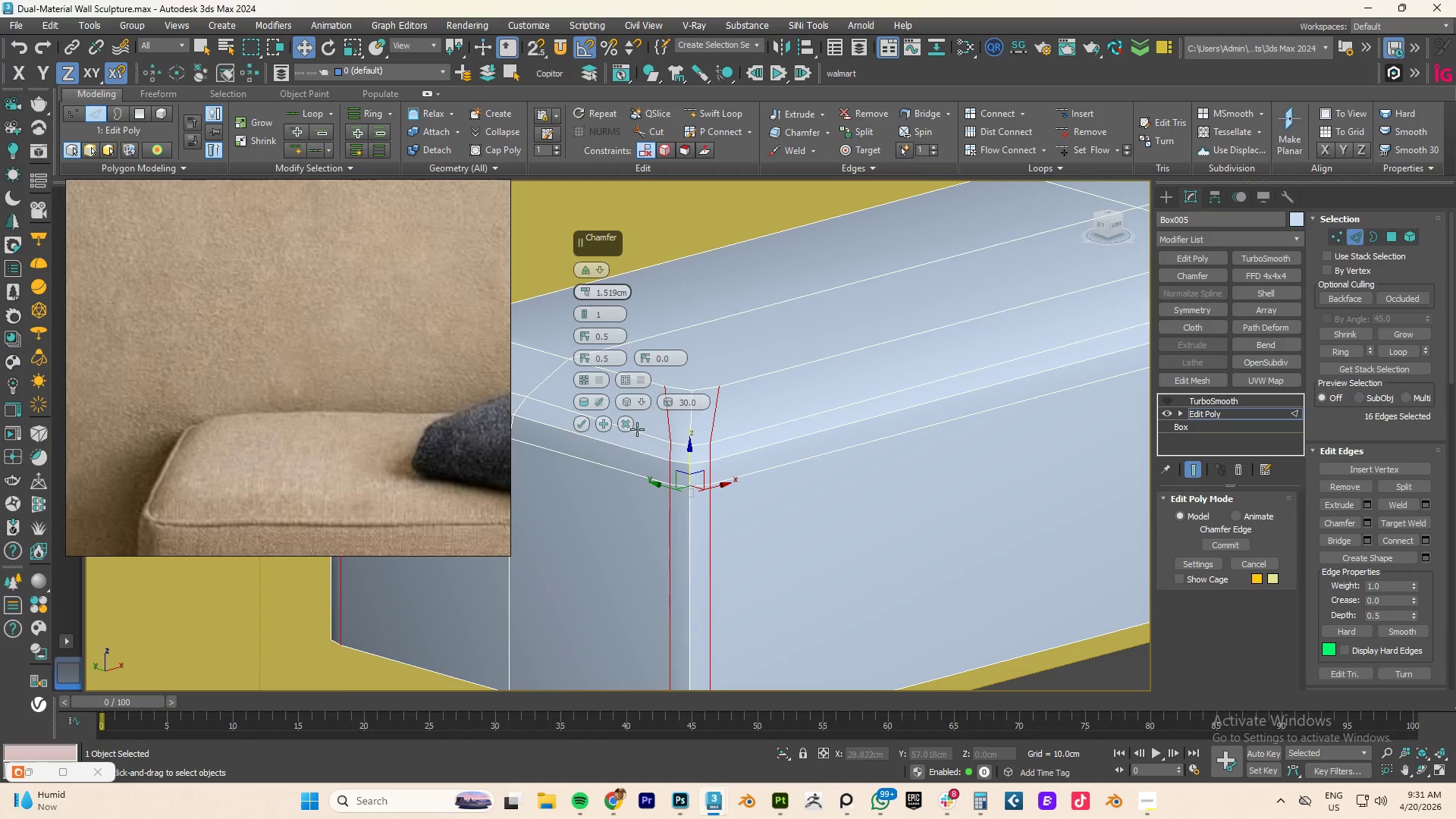 
left_click([626, 427])
 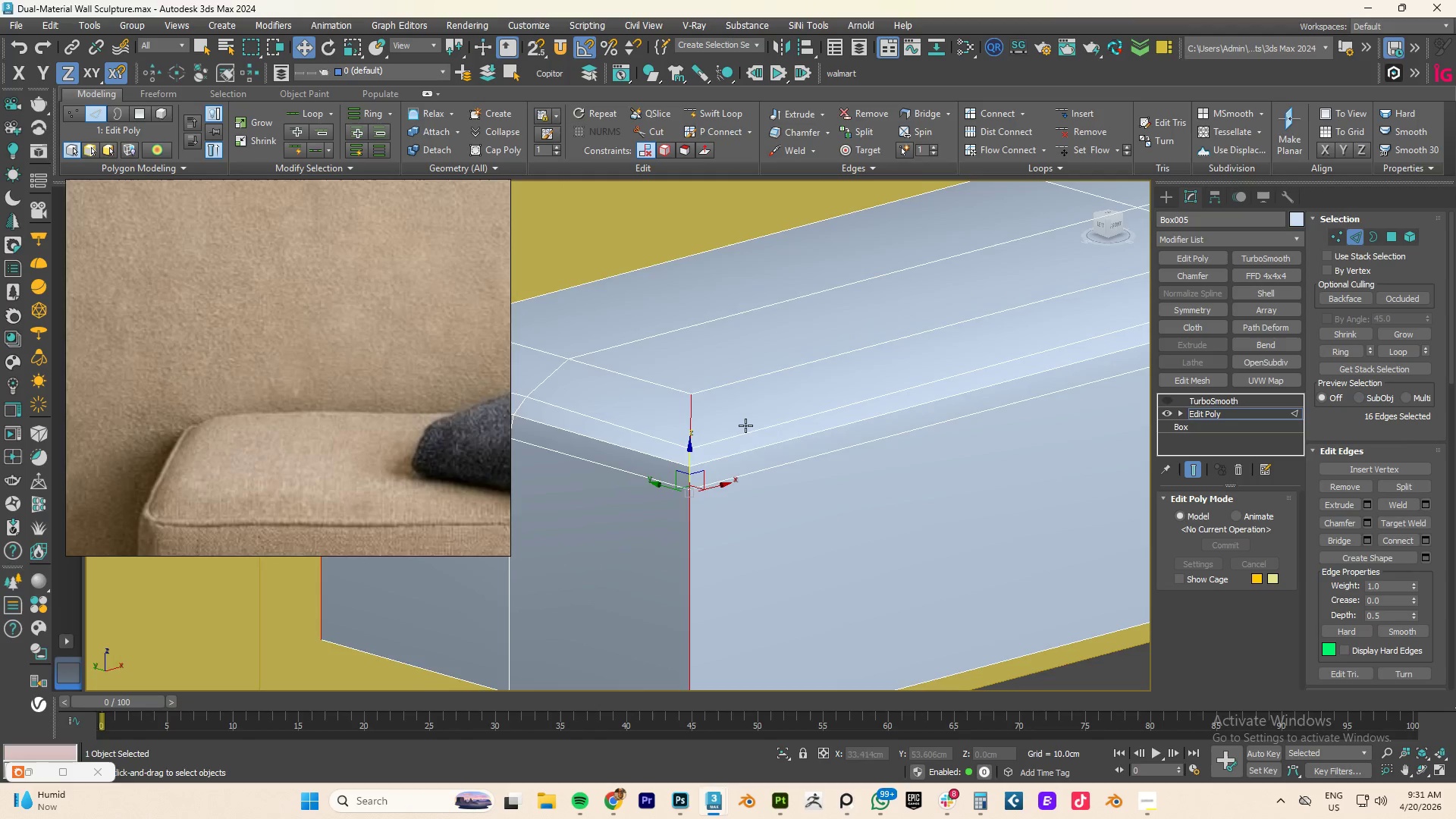 
scroll: coordinate [774, 435], scroll_direction: down, amount: 3.0
 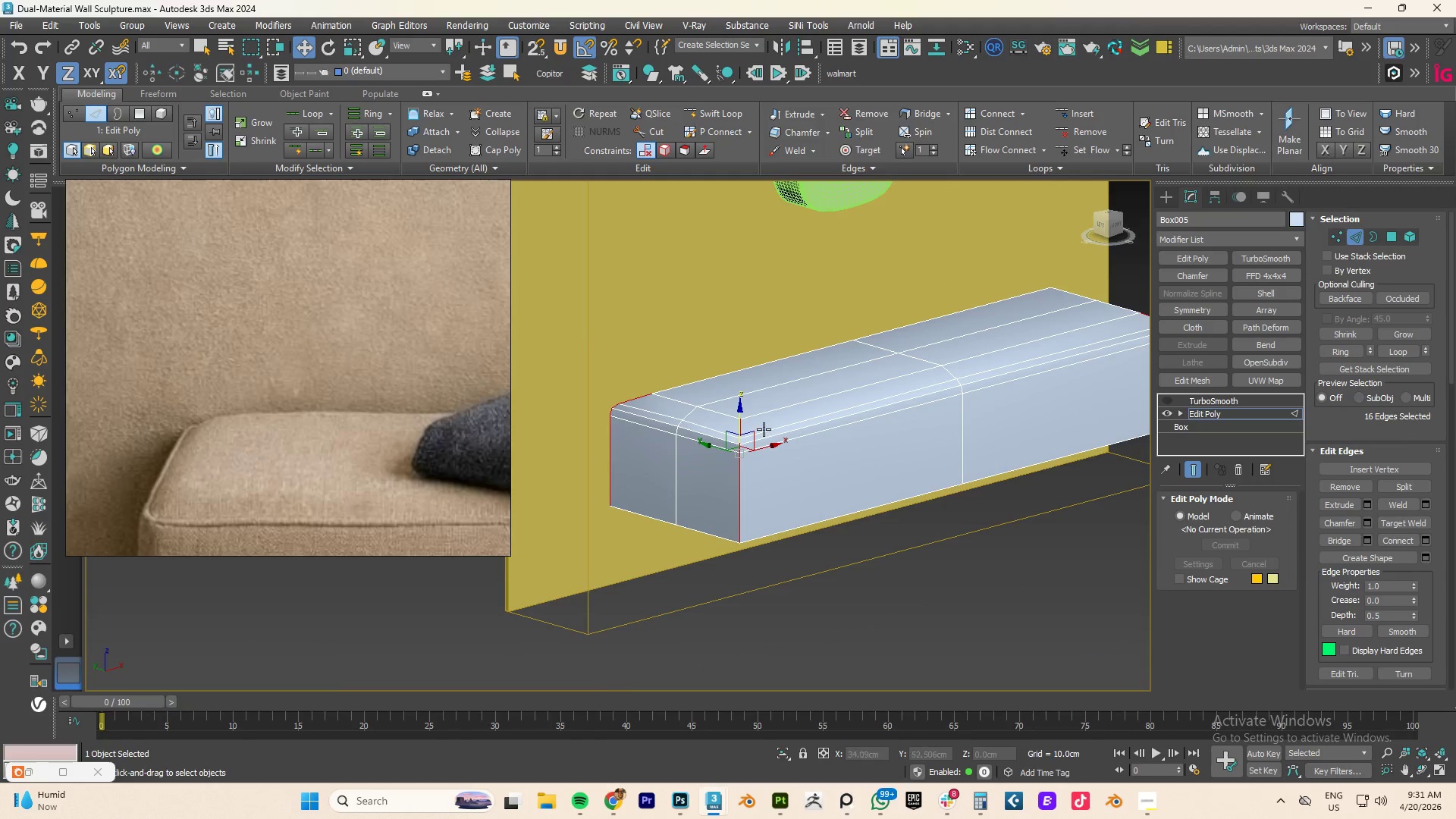 
scroll: coordinate [758, 425], scroll_direction: up, amount: 1.0
 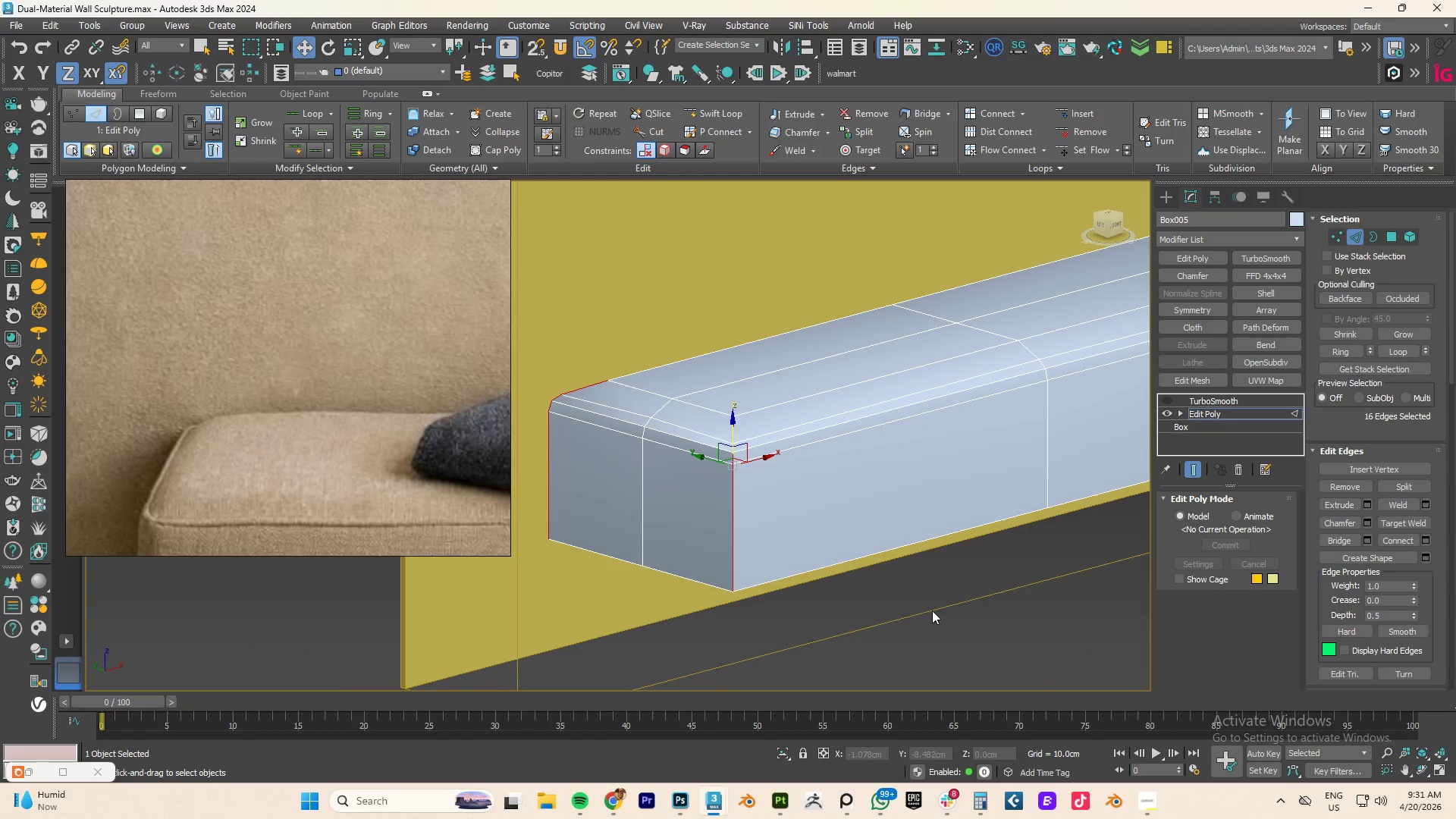 
left_click([935, 613])
 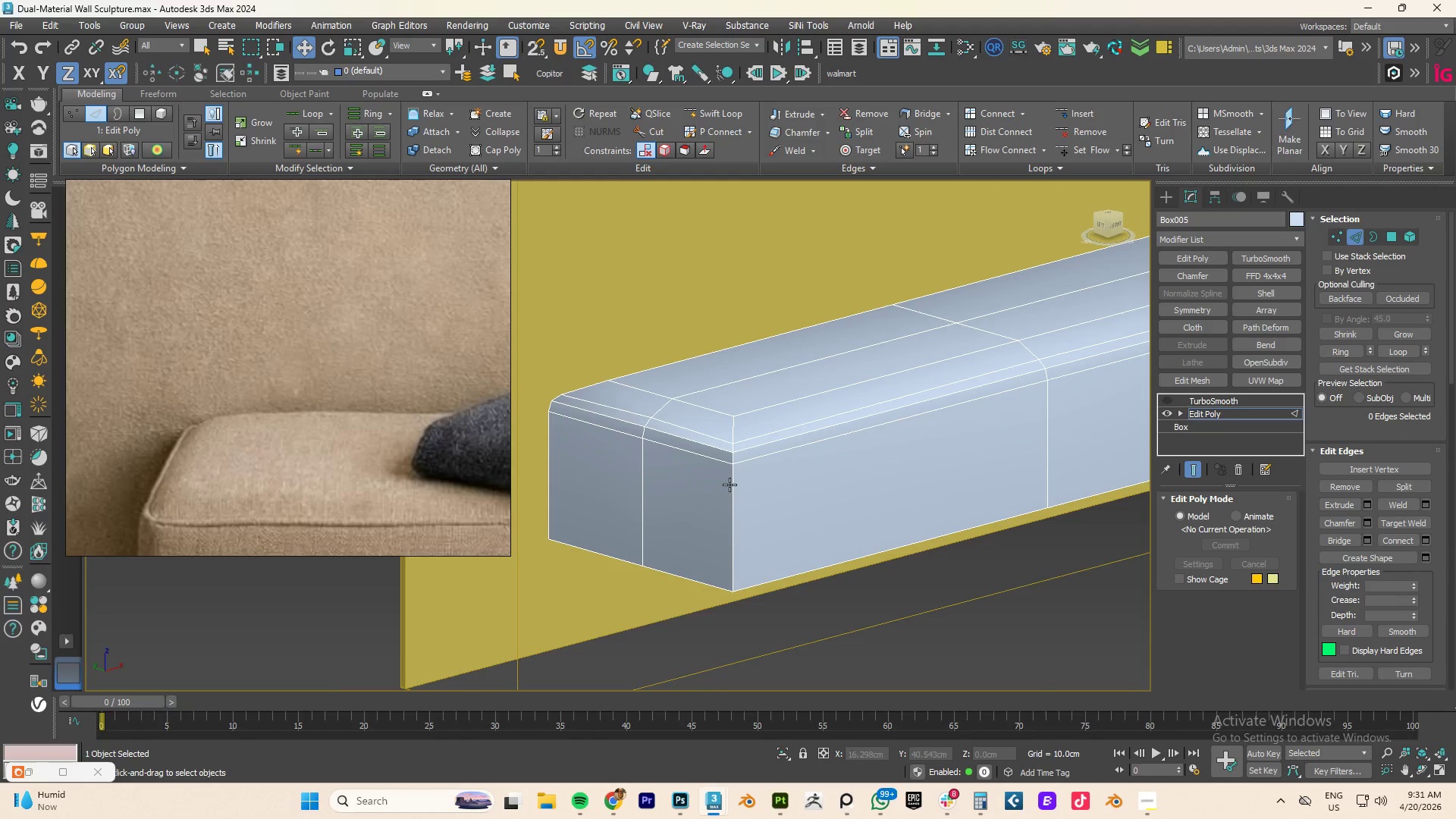 
scroll: coordinate [738, 449], scroll_direction: up, amount: 3.0
 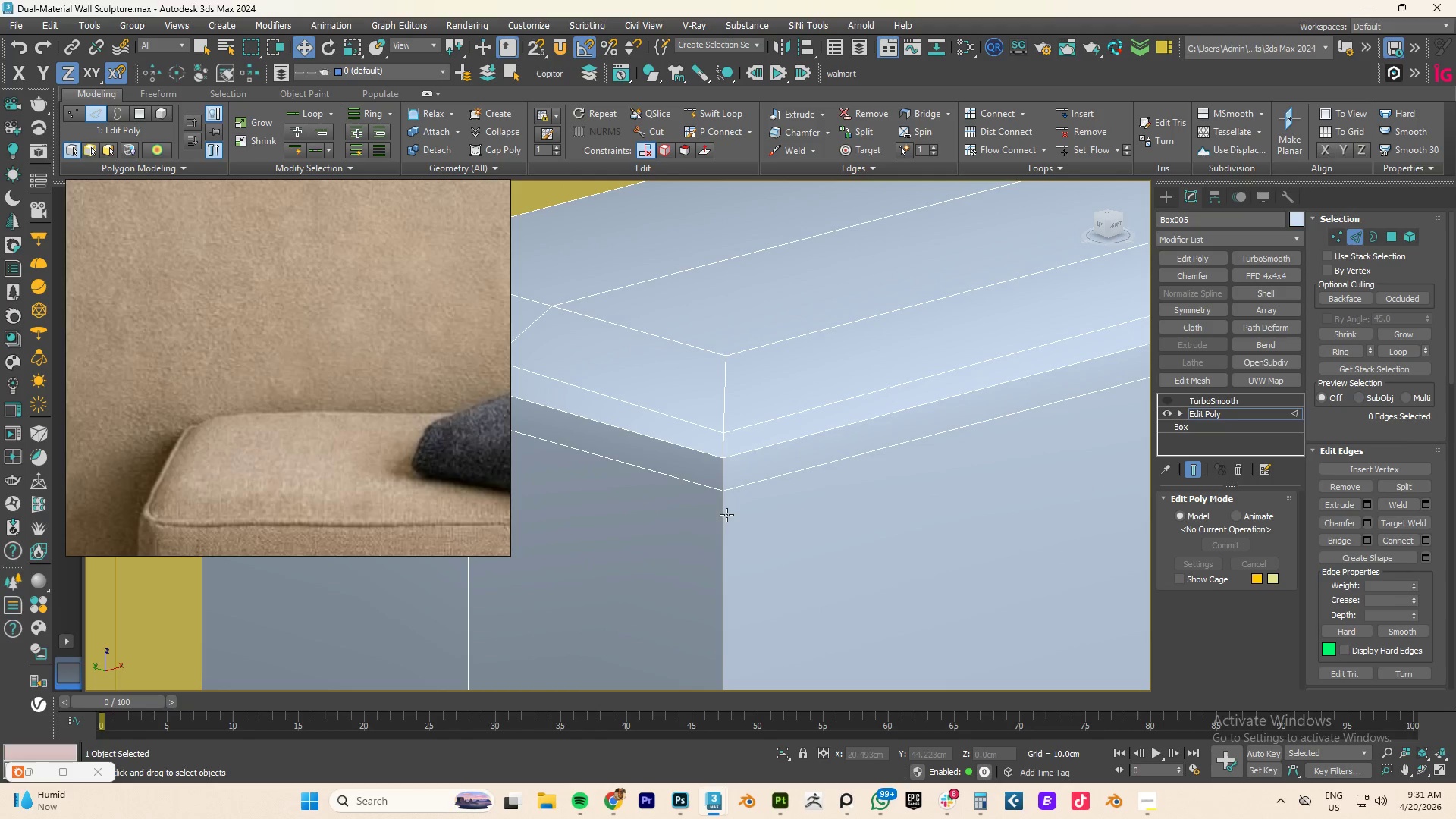 
double_click([721, 520])
 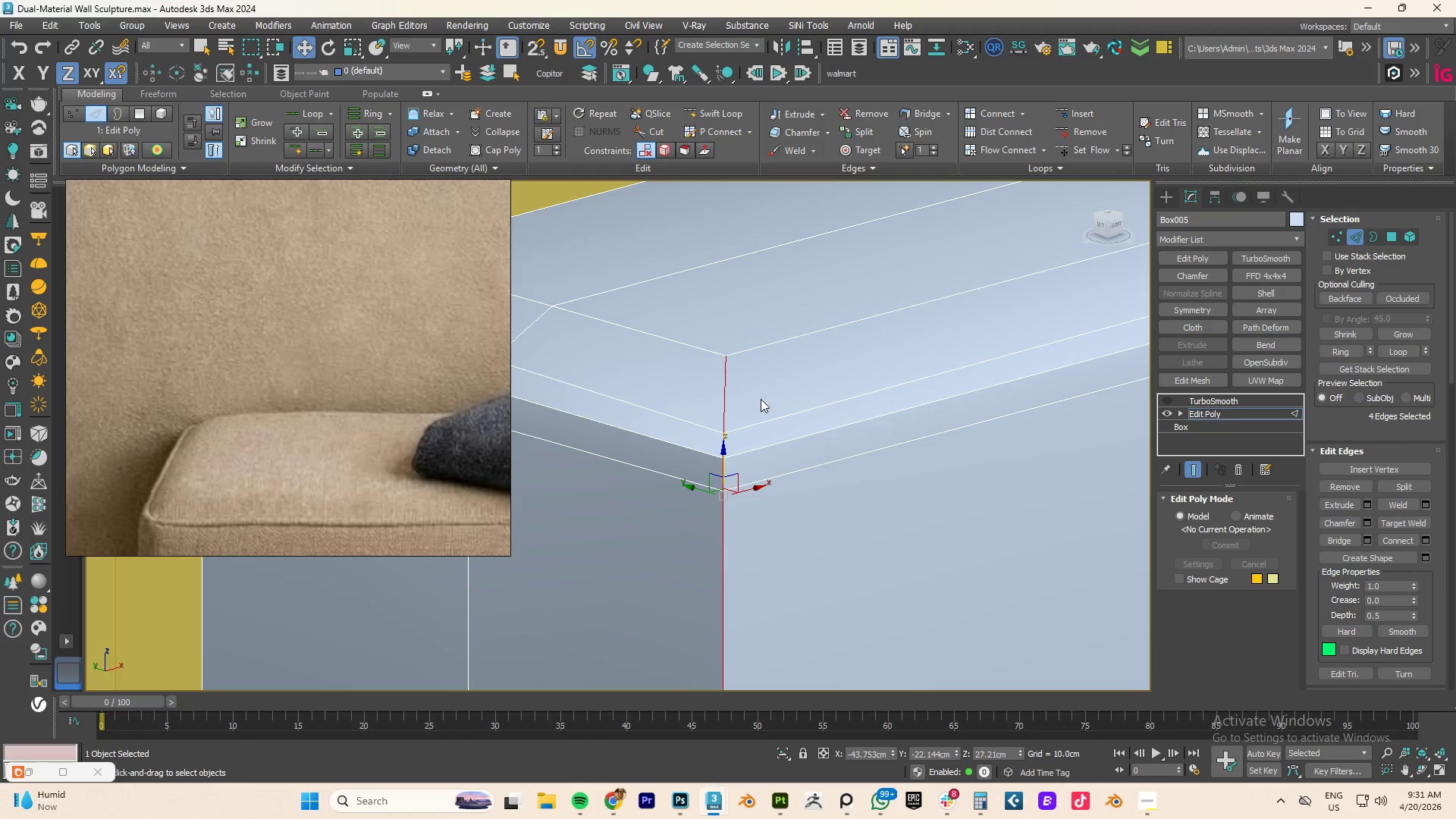 
hold_key(key=AltLeft, duration=1.27)
left_click_drag(start_coordinate=[795, 301], to_coordinate=[695, 450])
 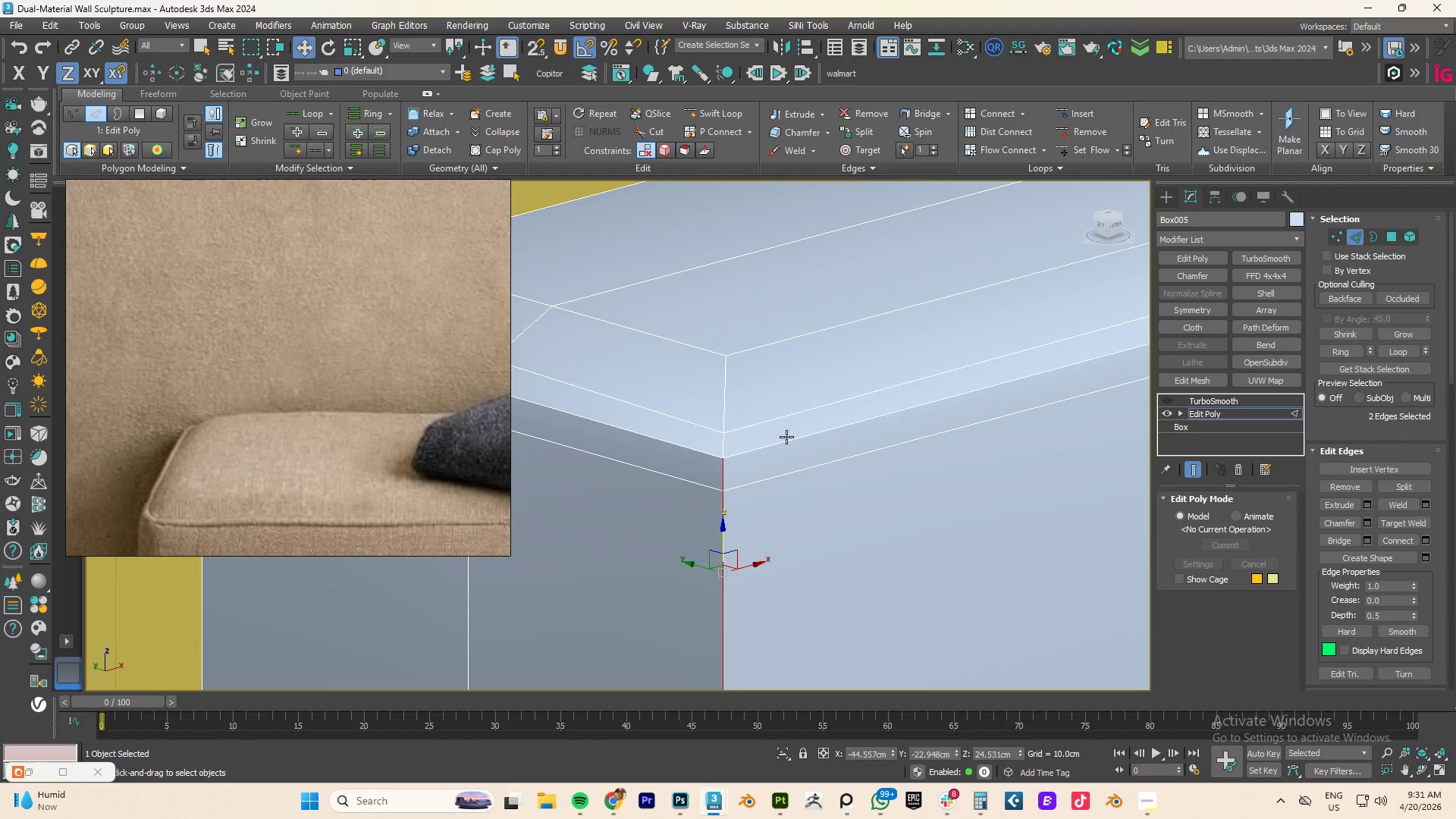 
scroll: coordinate [779, 490], scroll_direction: down, amount: 4.0
 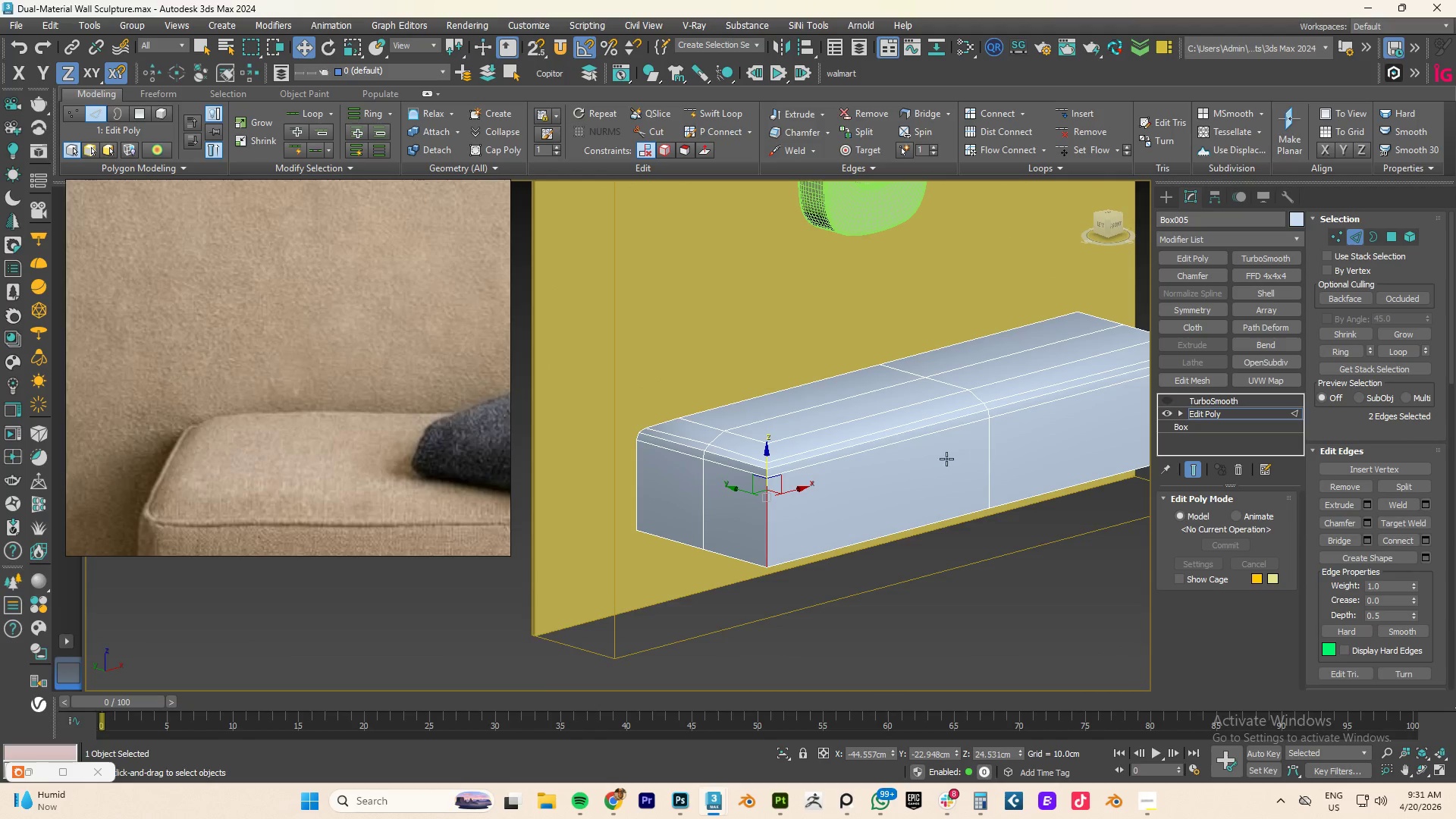 
hold_key(key=ControlLeft, duration=0.88)
left_click([640, 480])
 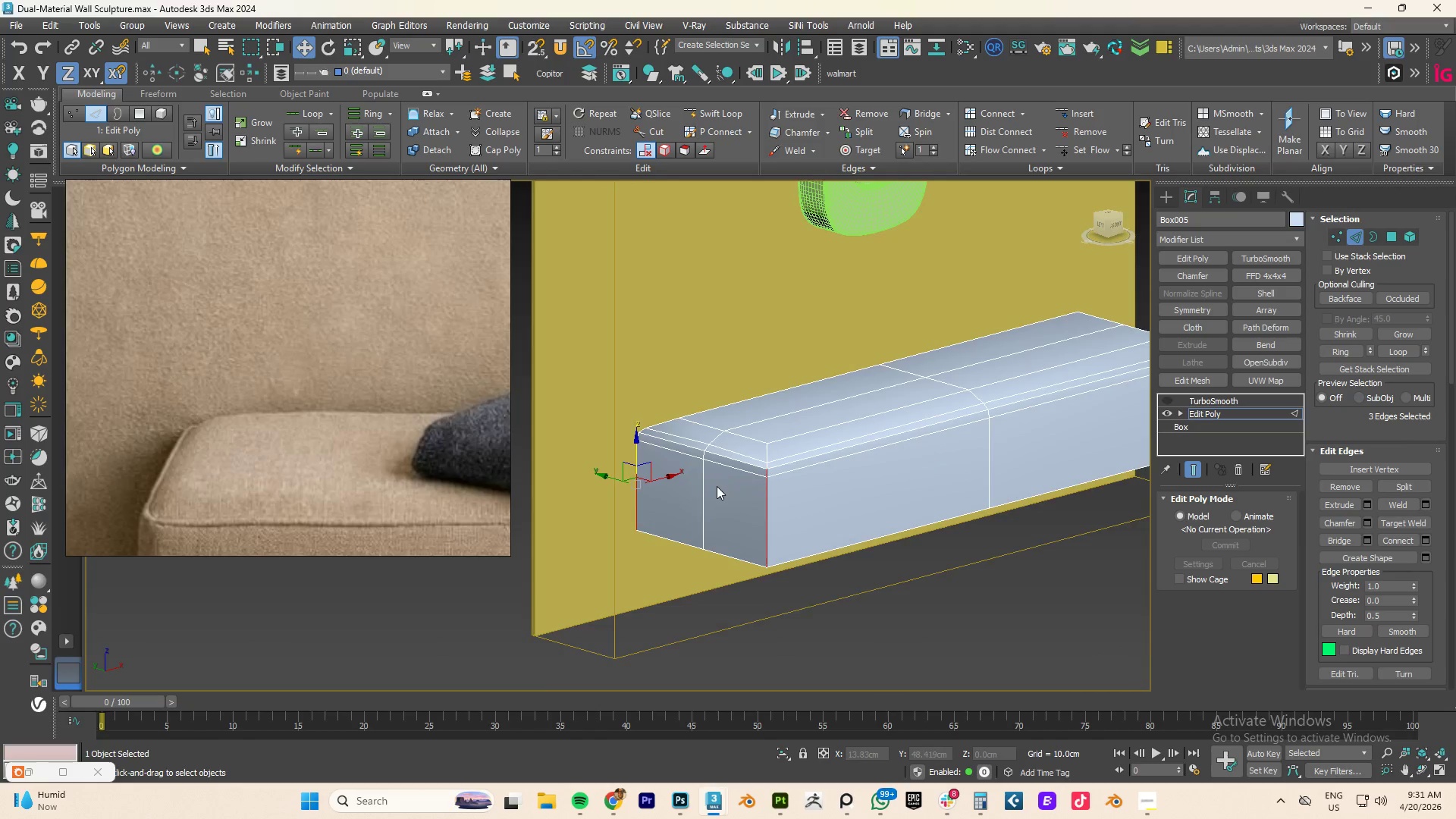 
hold_key(key=AltLeft, duration=0.59)
 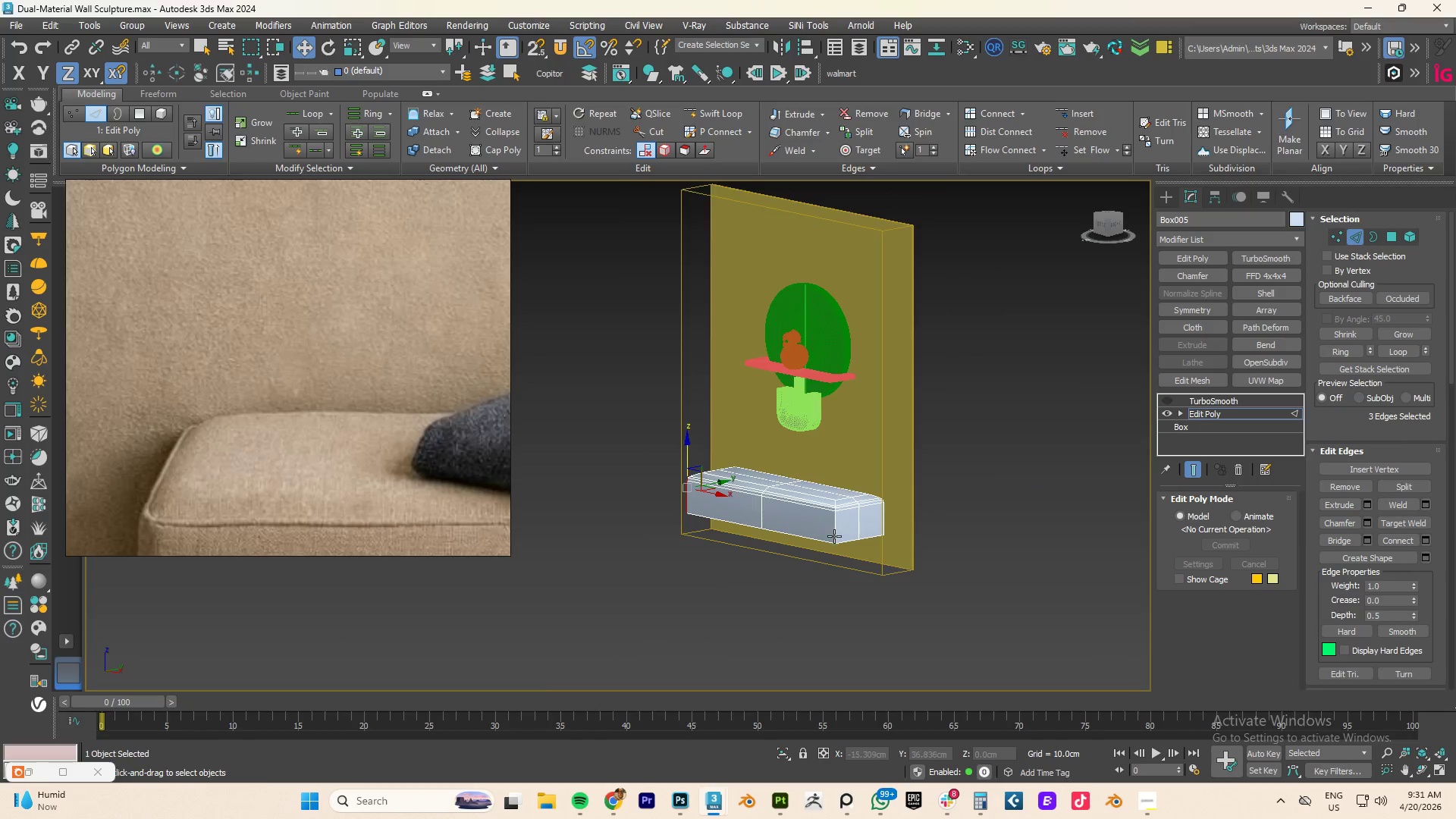 
scroll: coordinate [717, 486], scroll_direction: down, amount: 3.0
 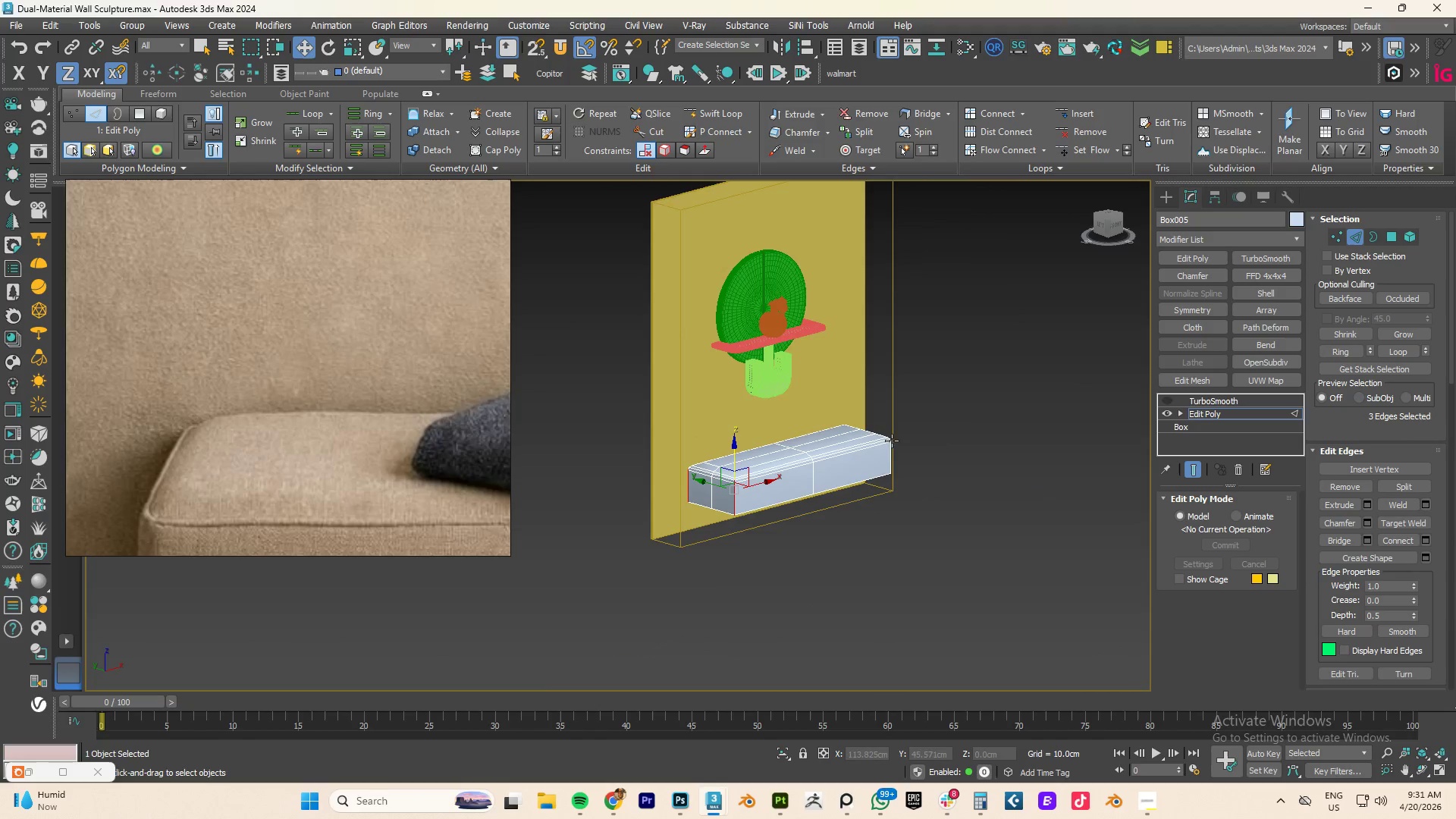 
hold_key(key=ControlLeft, duration=0.39)
left_click([836, 509])
 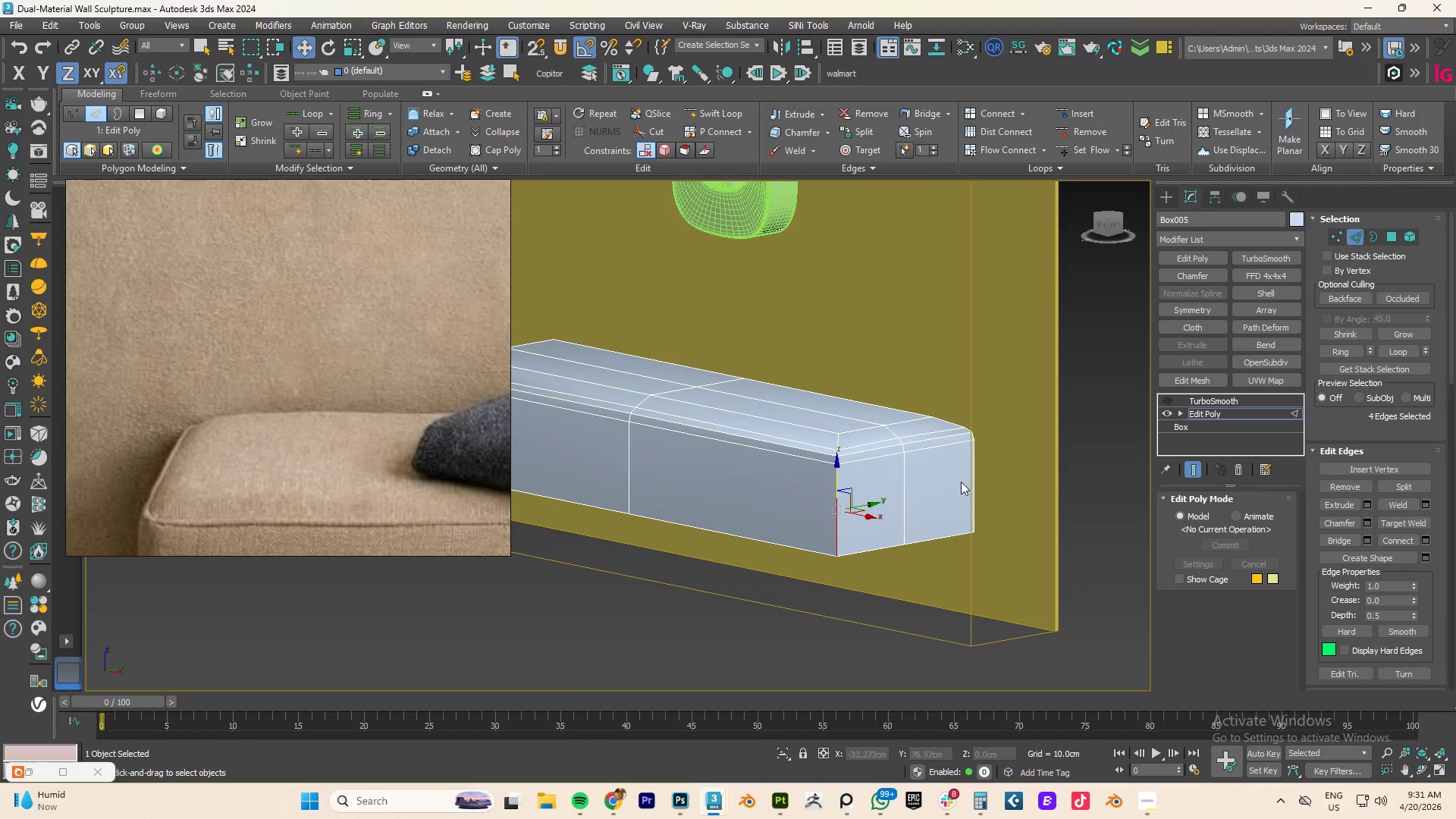 
scroll: coordinate [834, 536], scroll_direction: up, amount: 3.0
 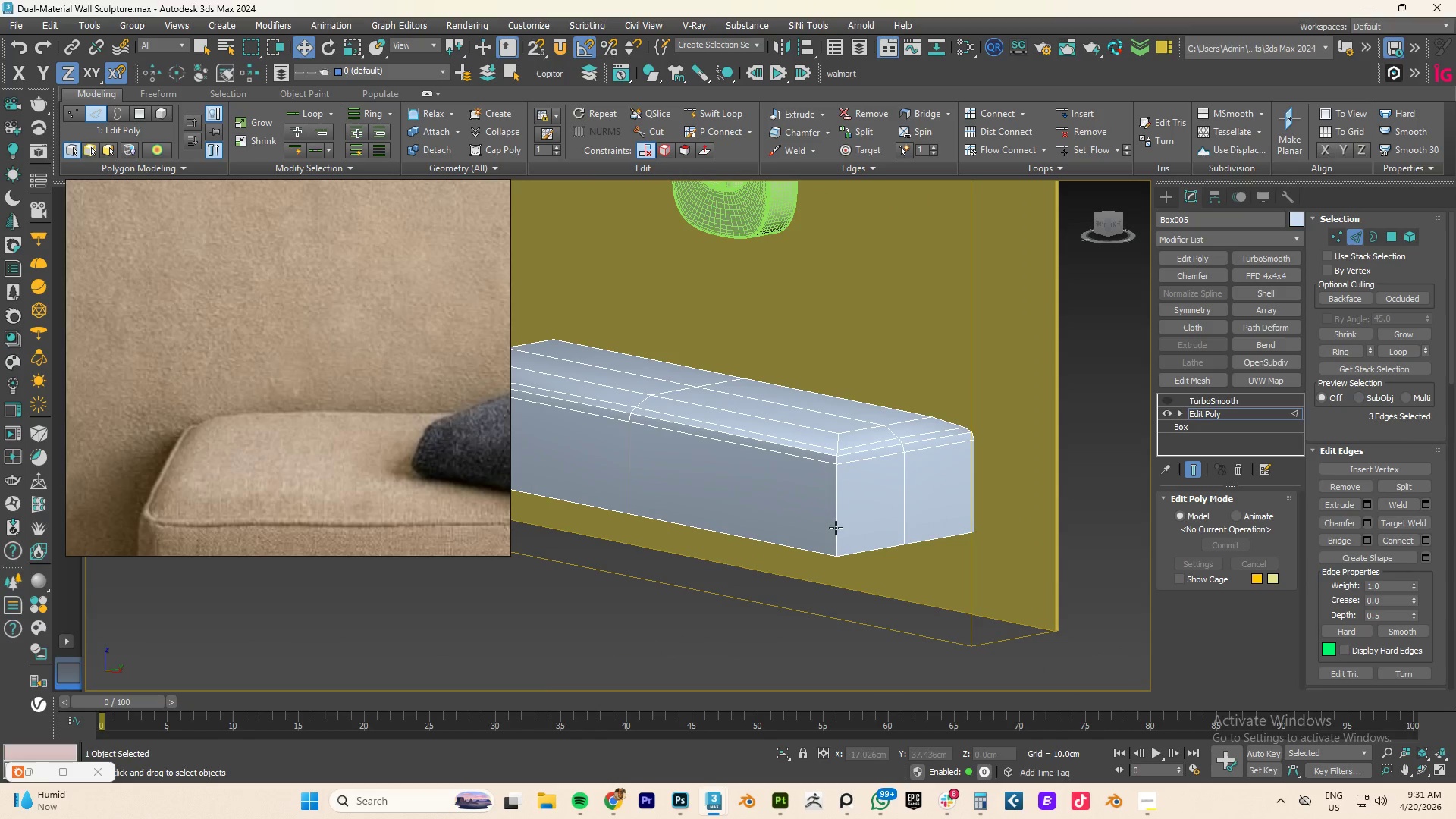 
hold_key(key=AltLeft, duration=0.44)
 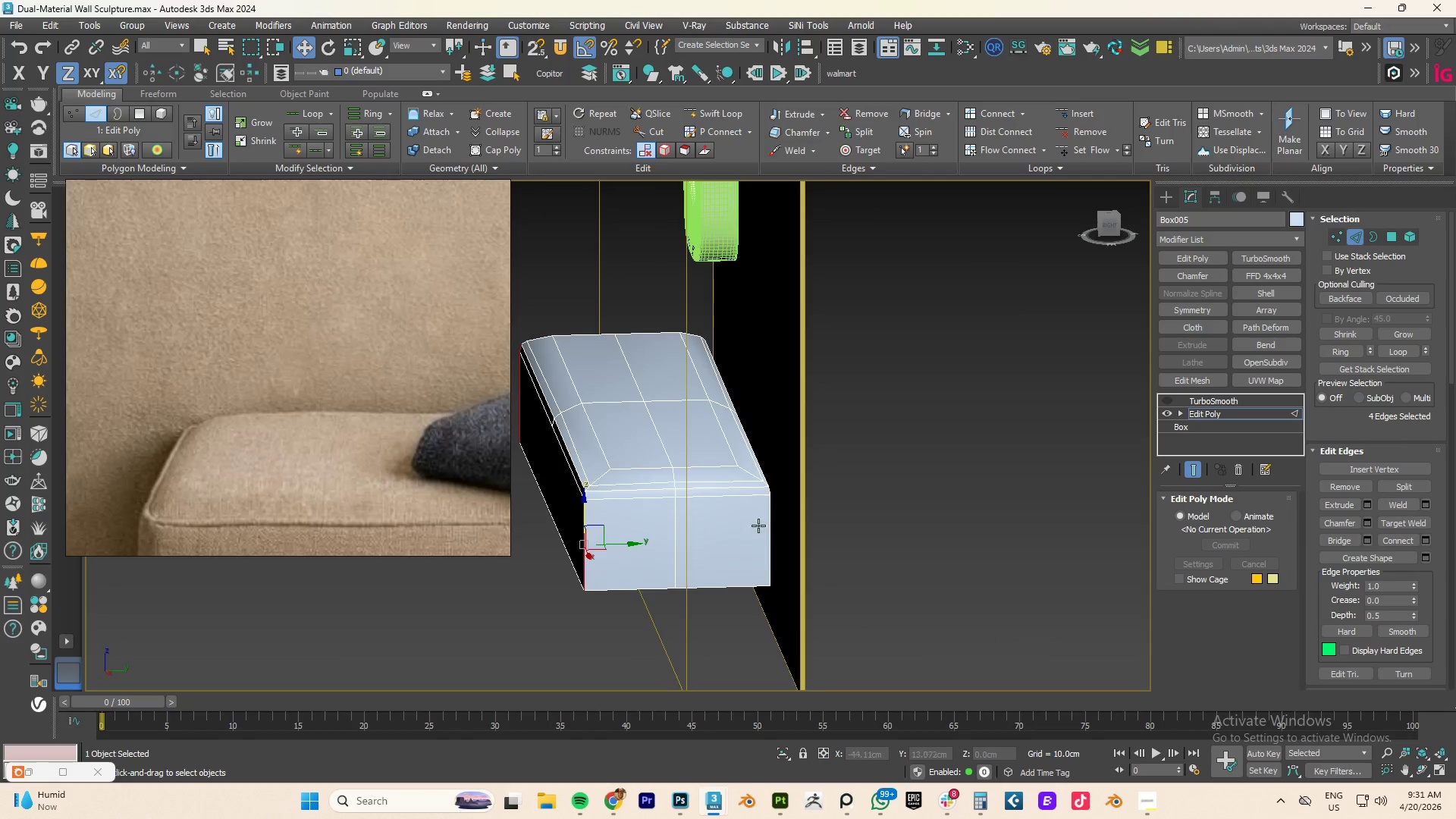 
hold_key(key=ControlLeft, duration=0.52)
left_click([786, 535])
 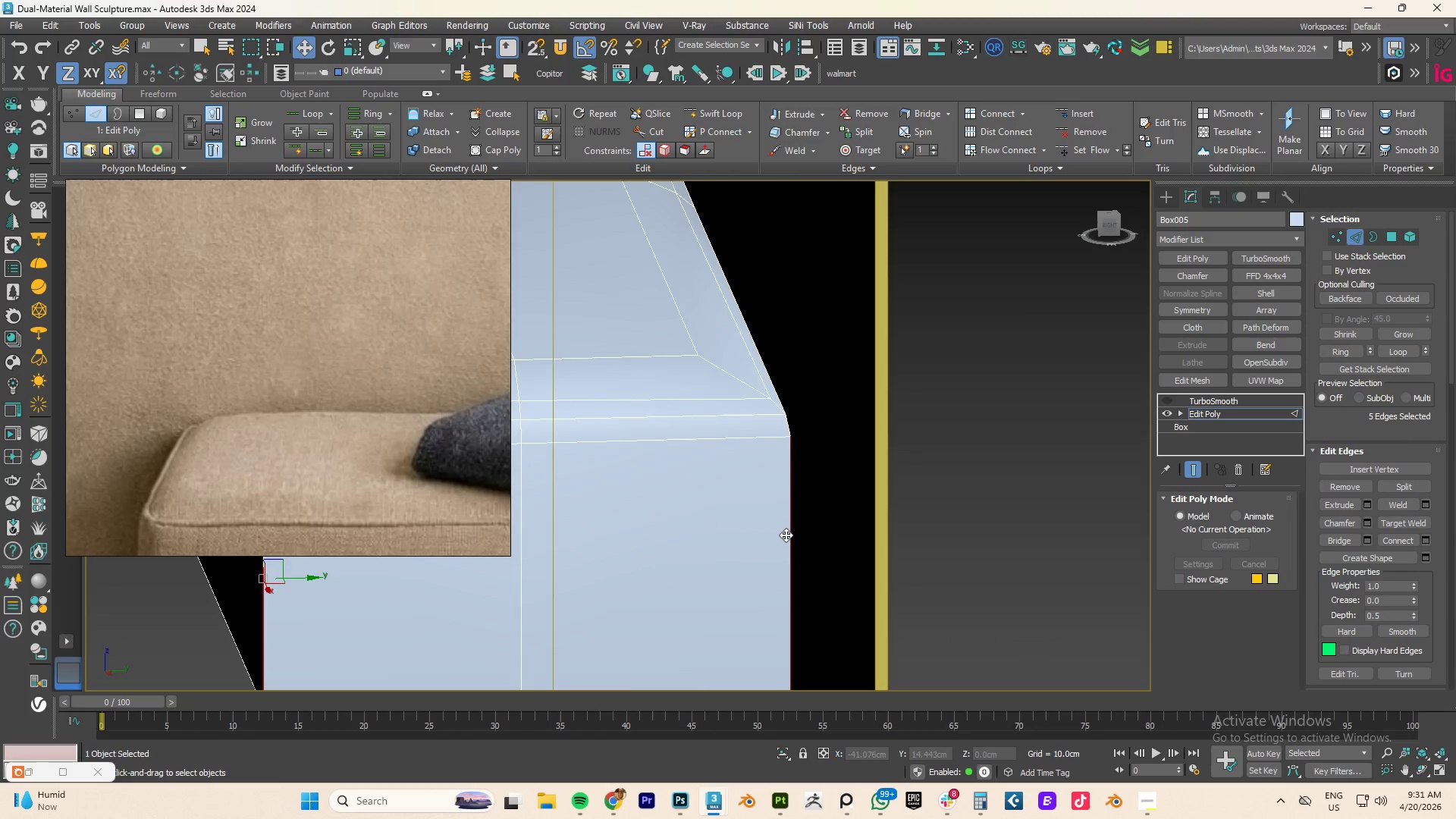 
scroll: coordinate [762, 527], scroll_direction: up, amount: 3.0
 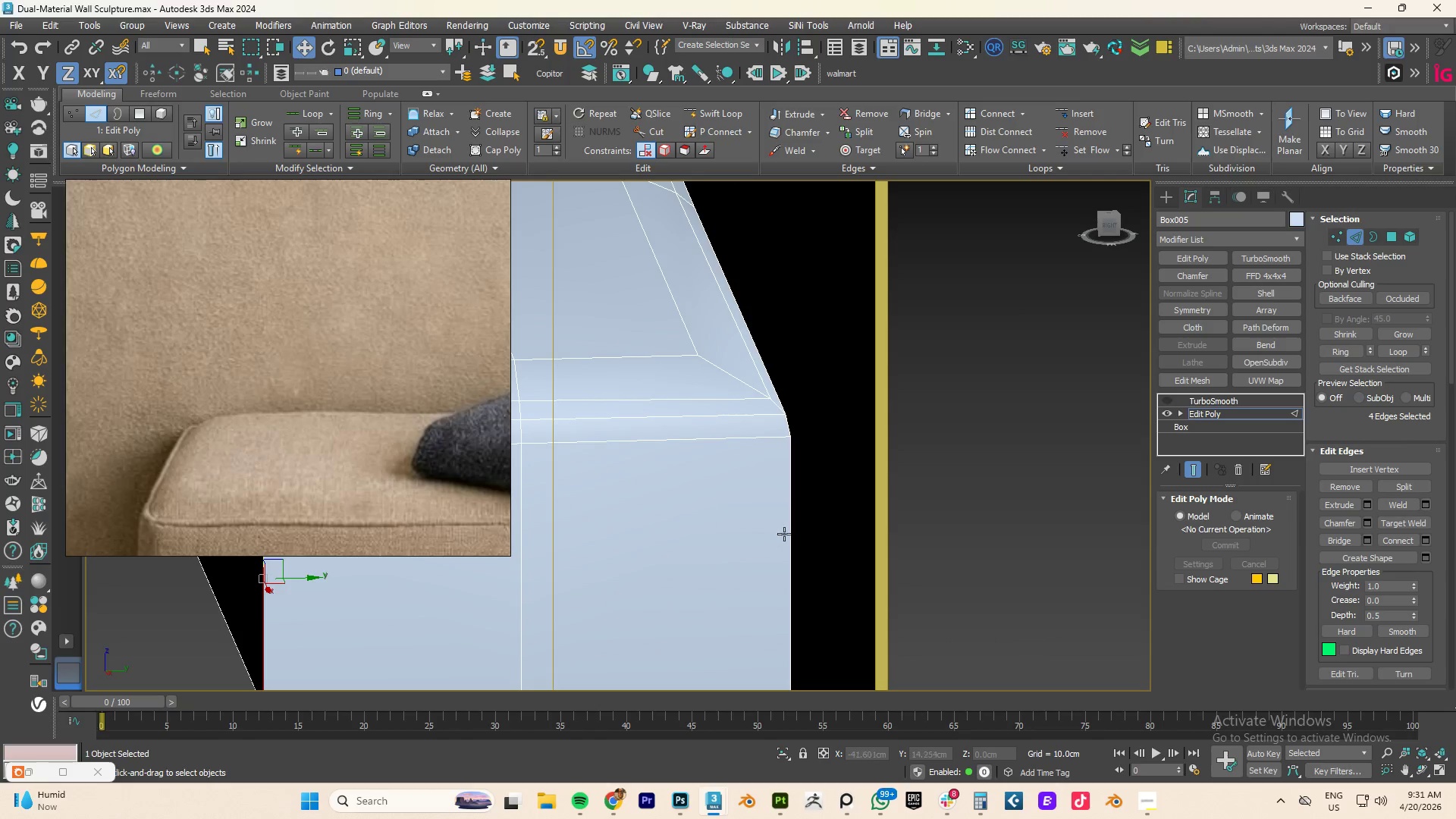 
hold_key(key=AltLeft, duration=0.64)
 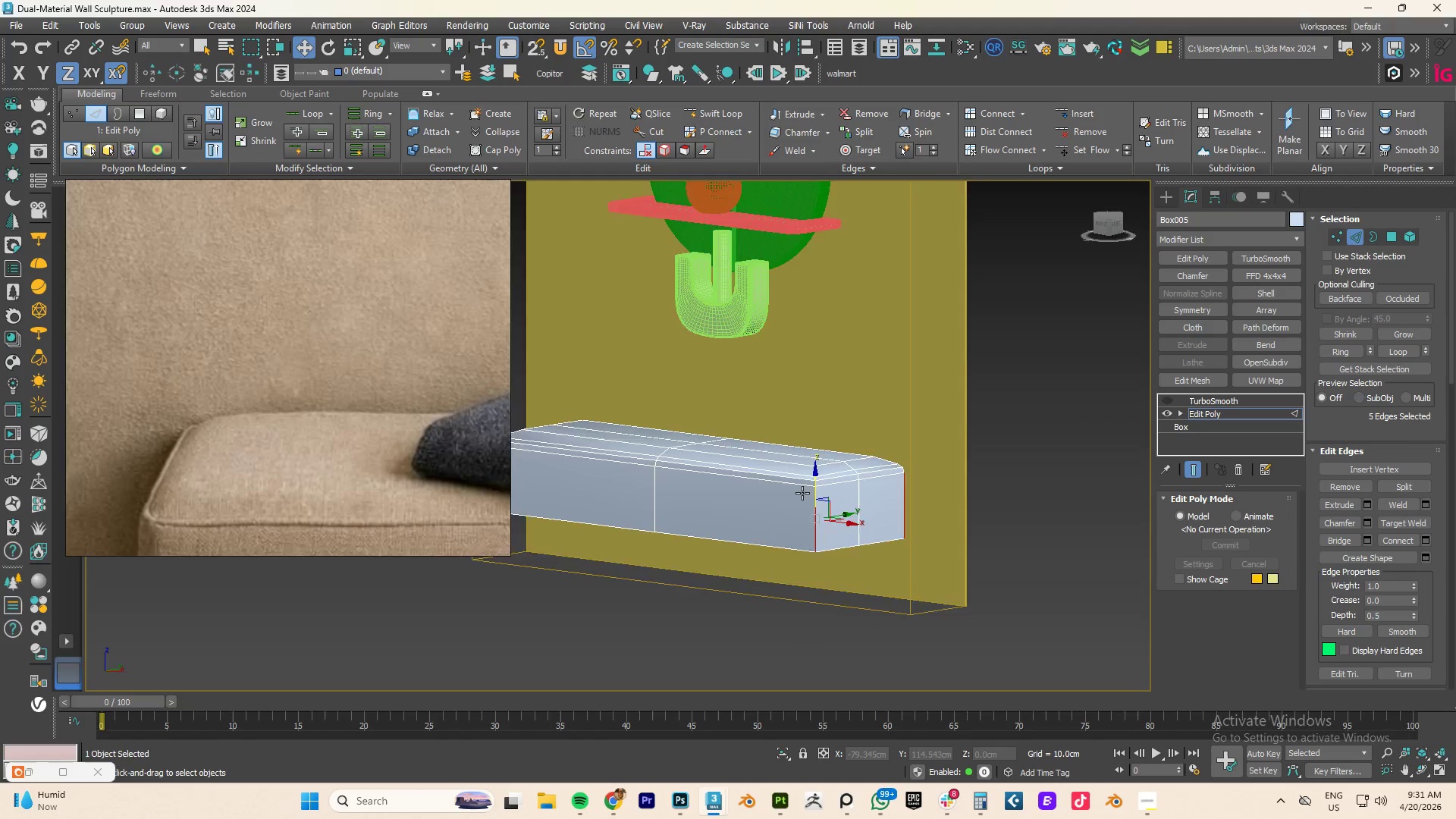 
scroll: coordinate [786, 535], scroll_direction: down, amount: 4.0
 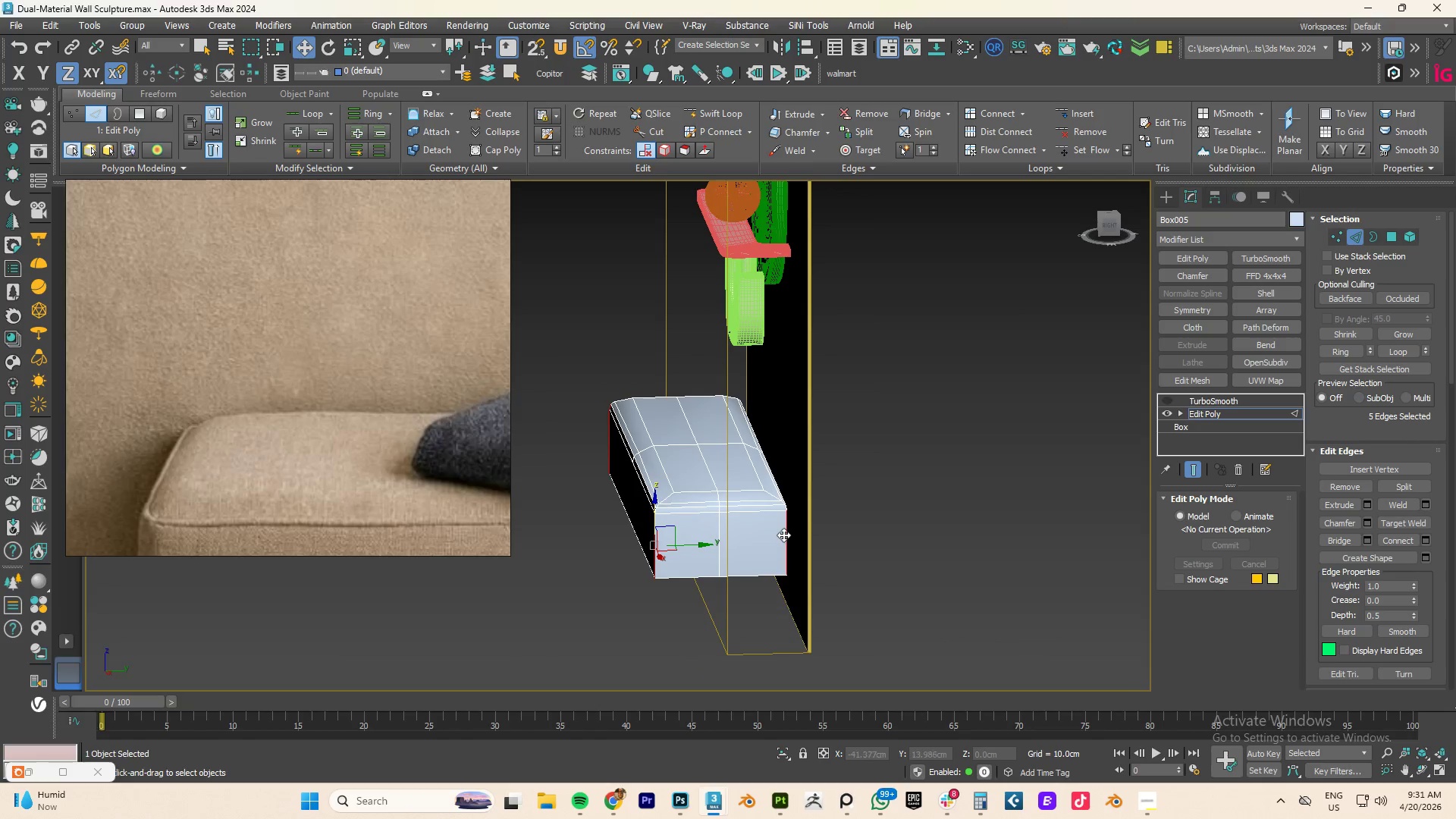 
scroll: coordinate [802, 493], scroll_direction: up, amount: 4.0
 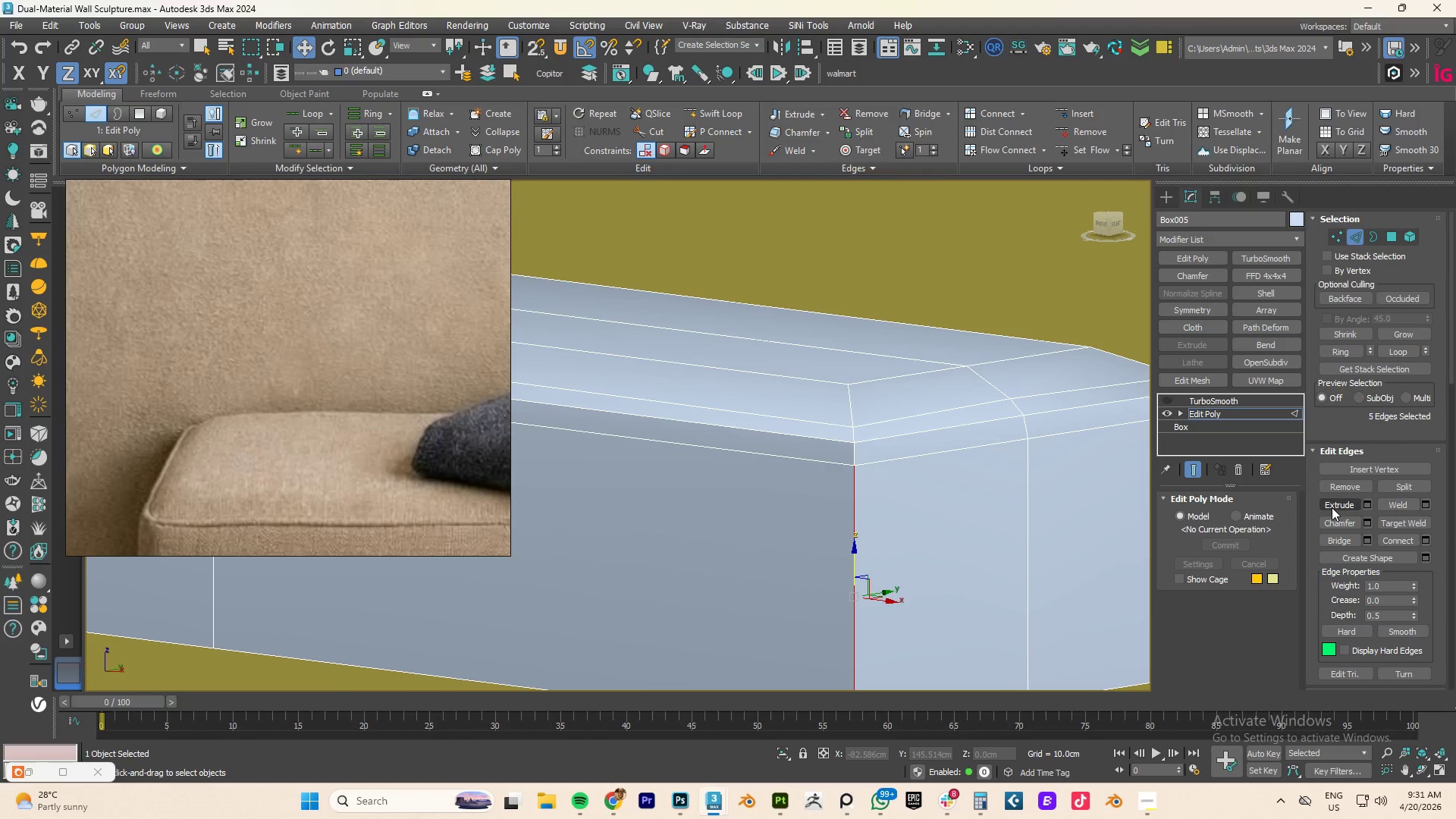 
wait(10.25)
 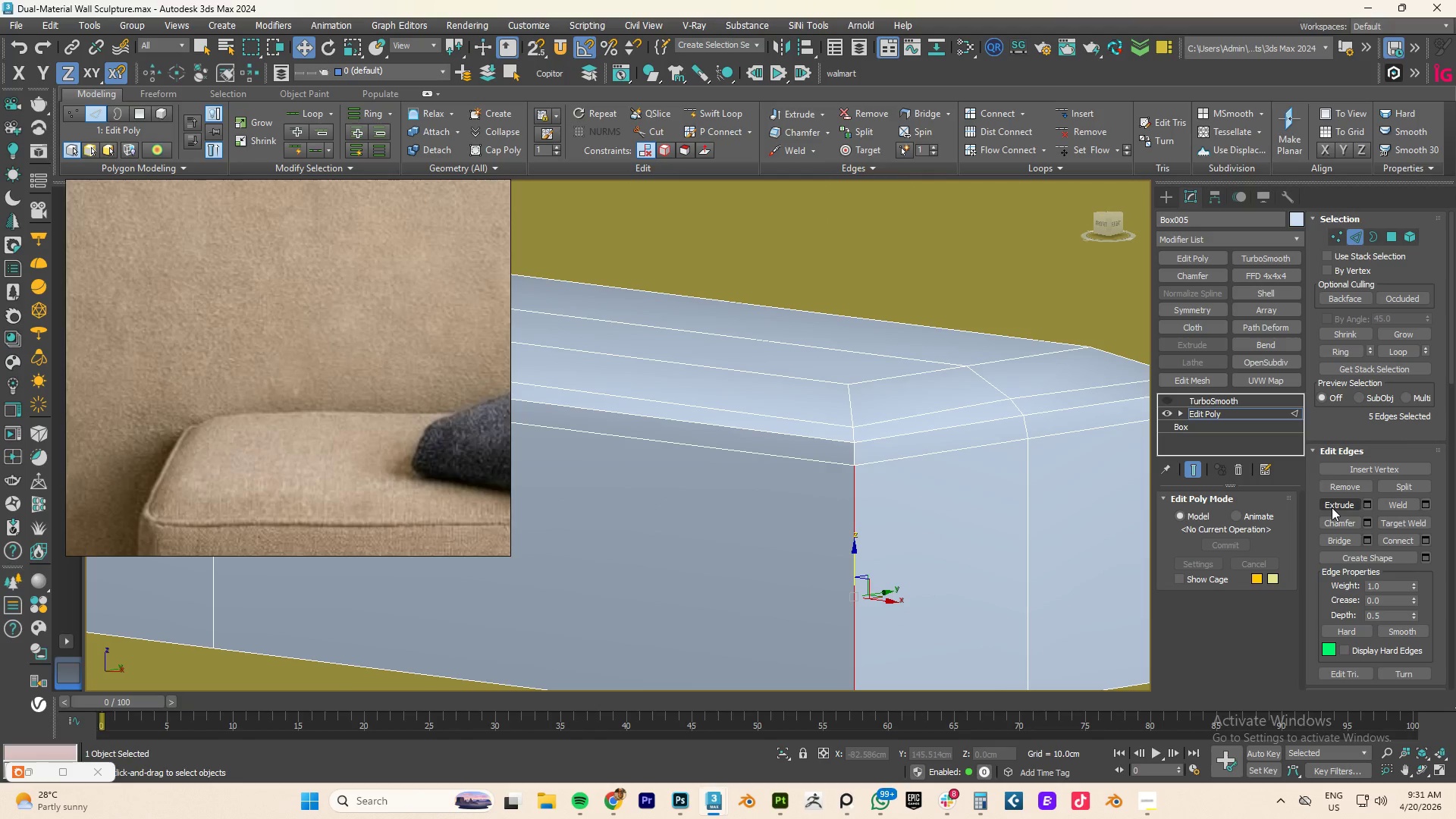 
left_click([620, 798])
 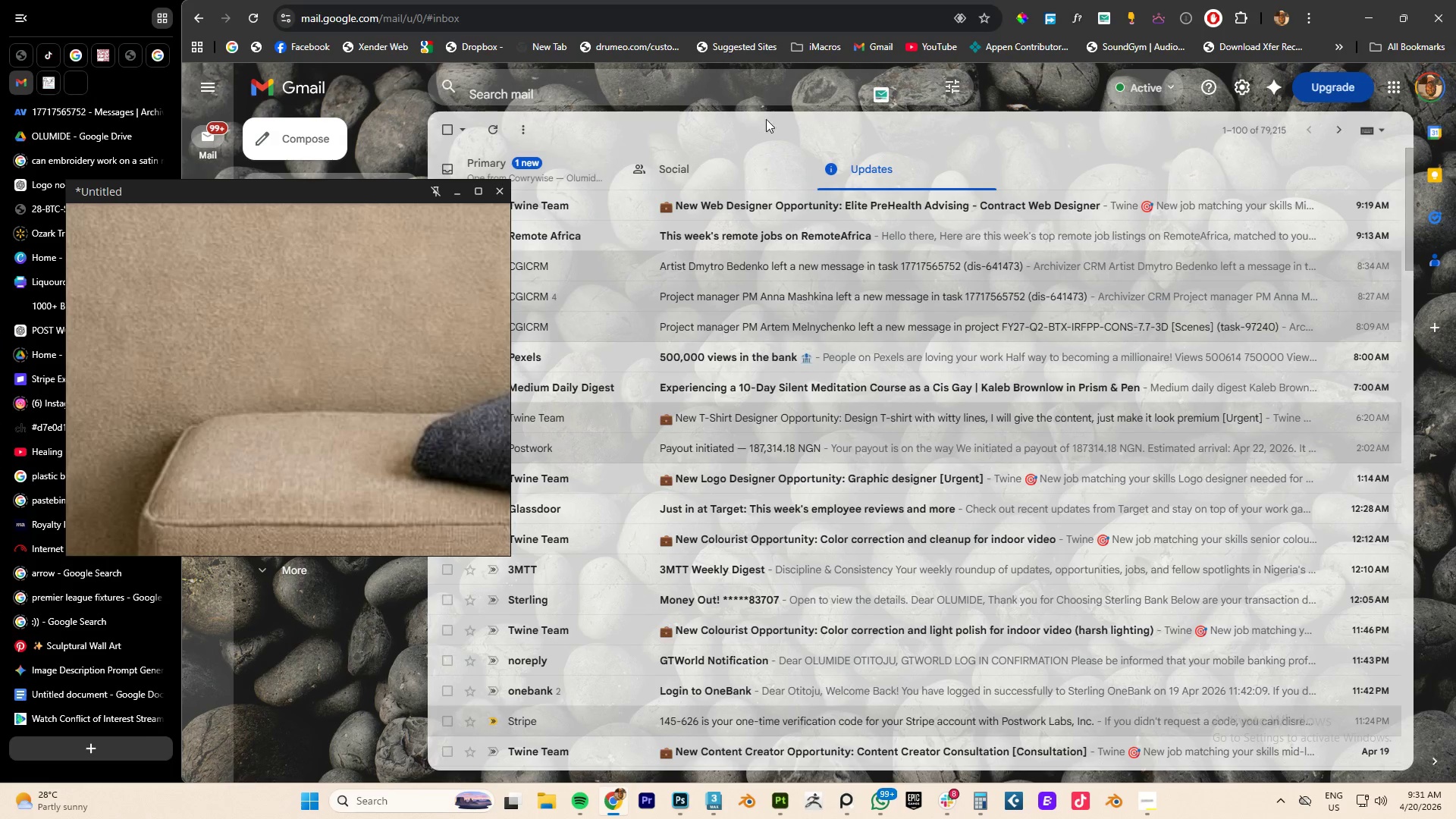 
left_click([1377, 22])
 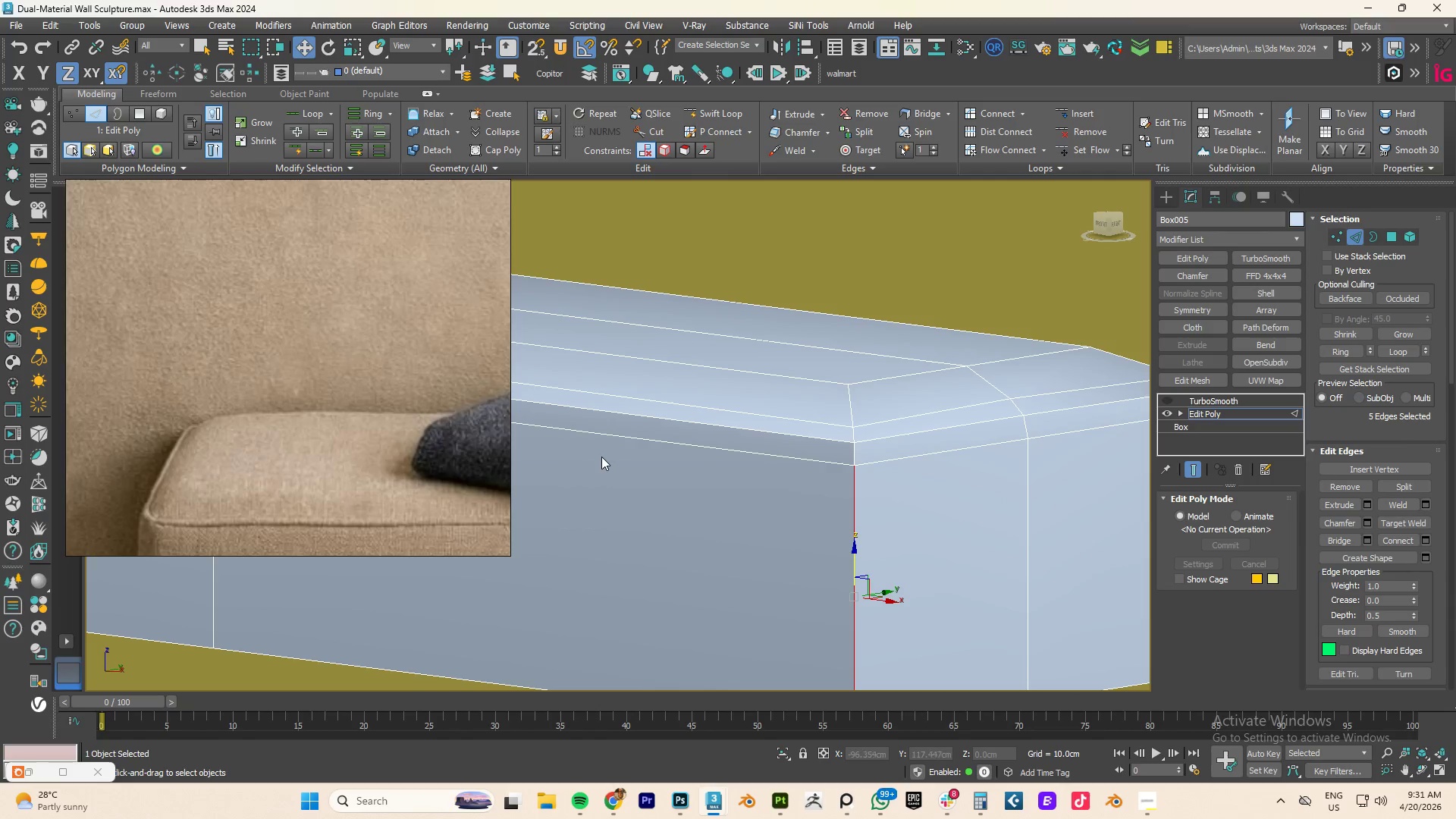 
wait(8.0)
 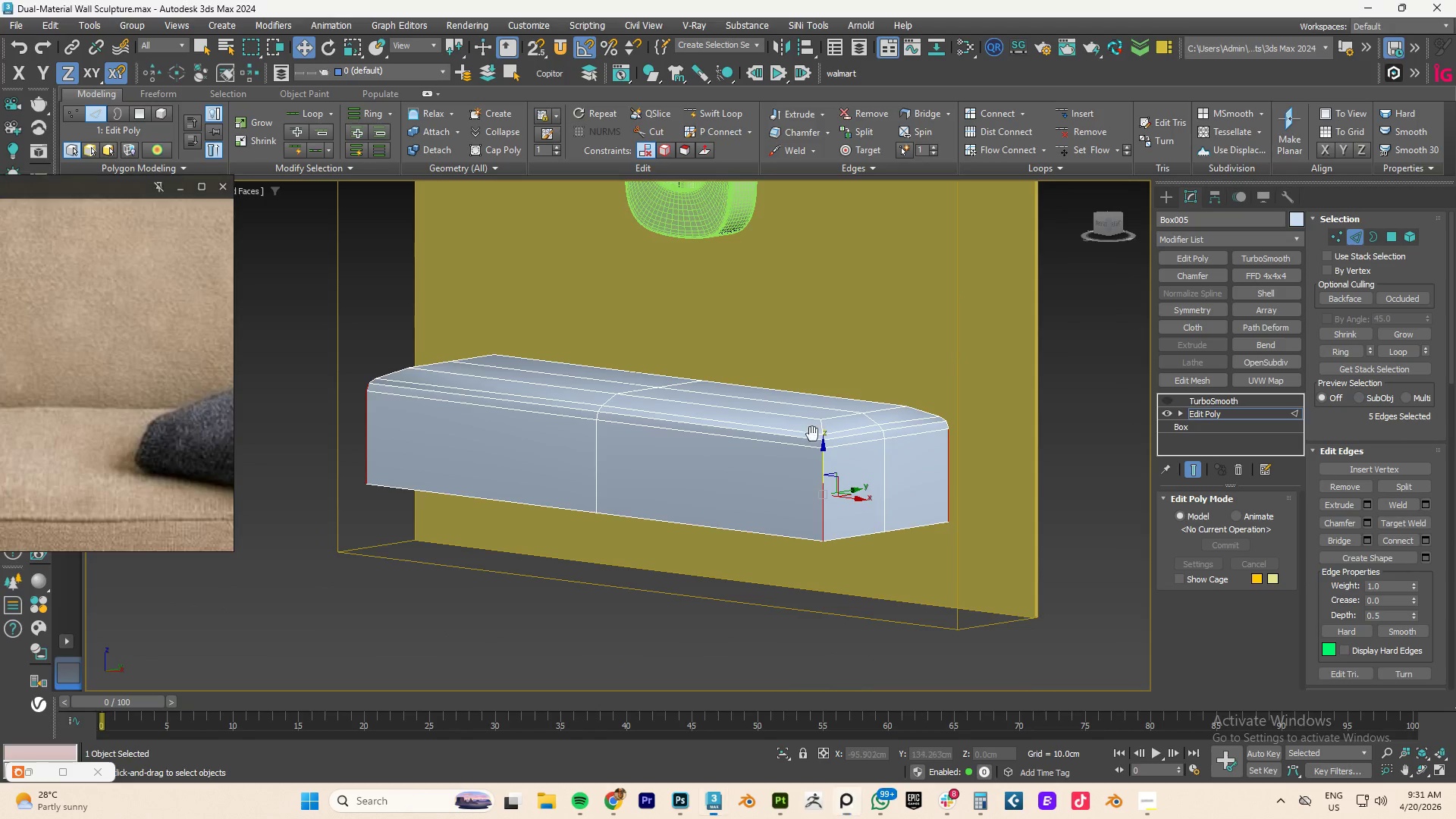 
key(Alt+AltLeft)
 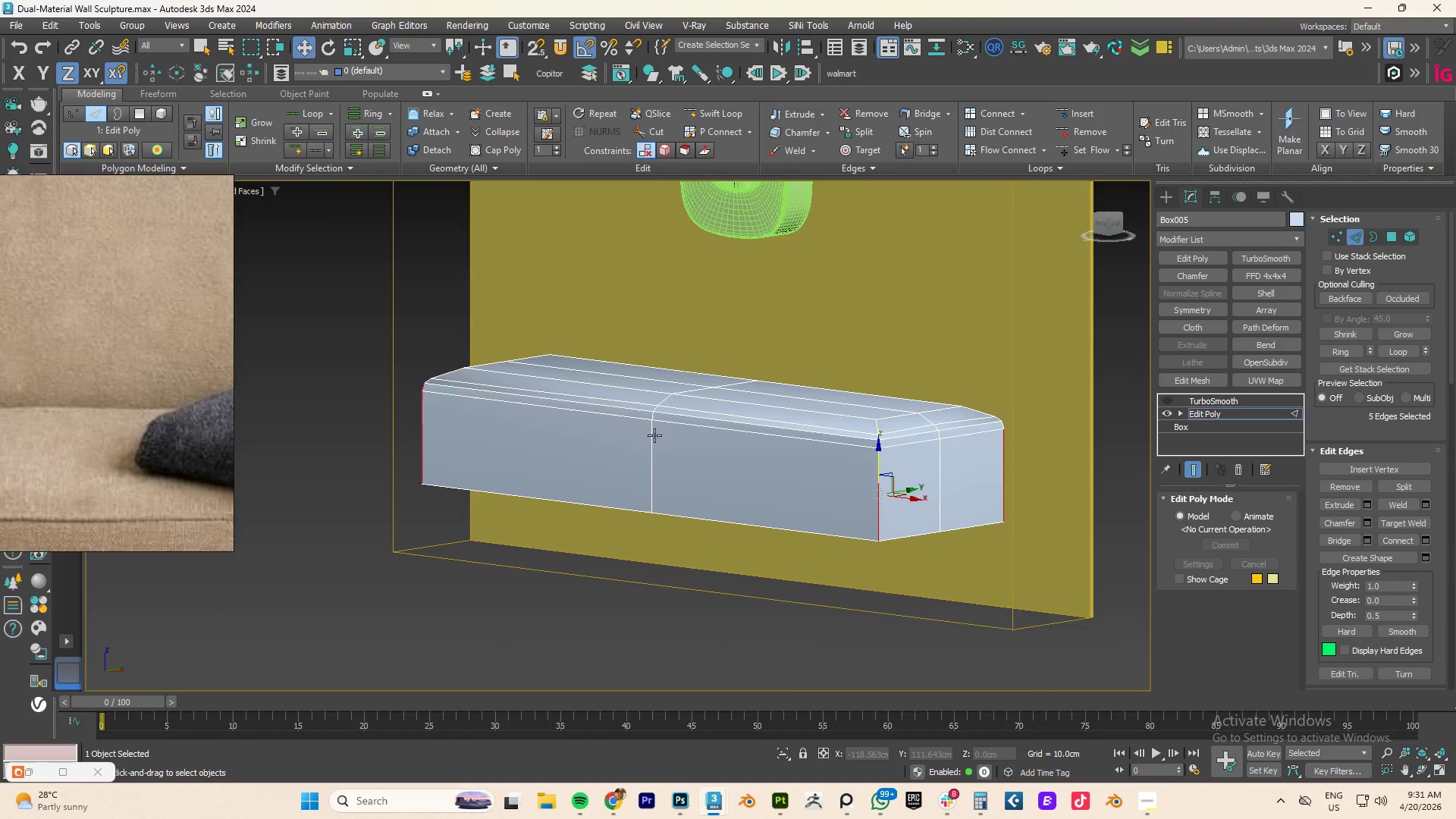 
scroll: coordinate [806, 438], scroll_direction: down, amount: 3.0
 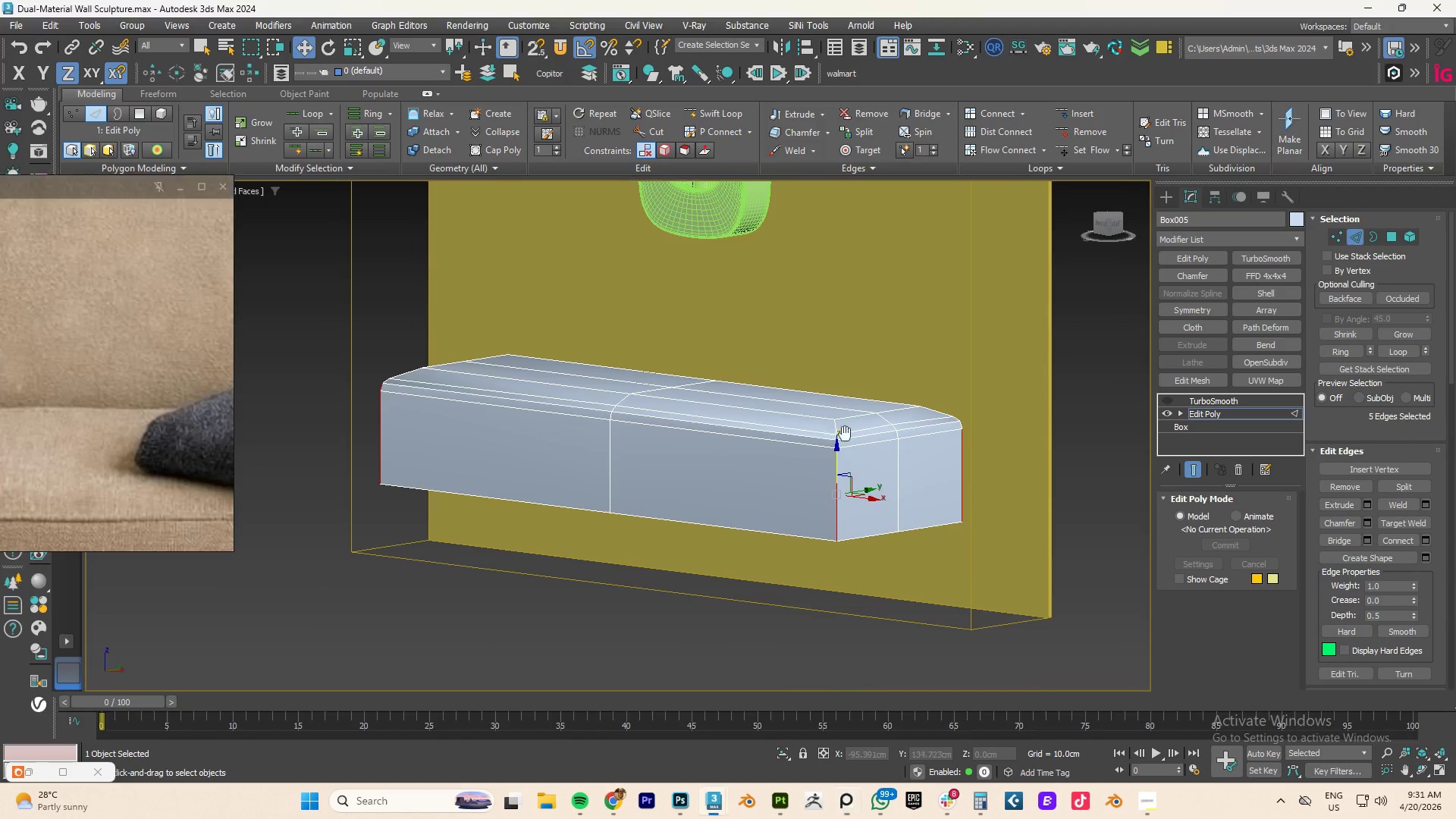 
hold_key(key=AltLeft, duration=0.61)
 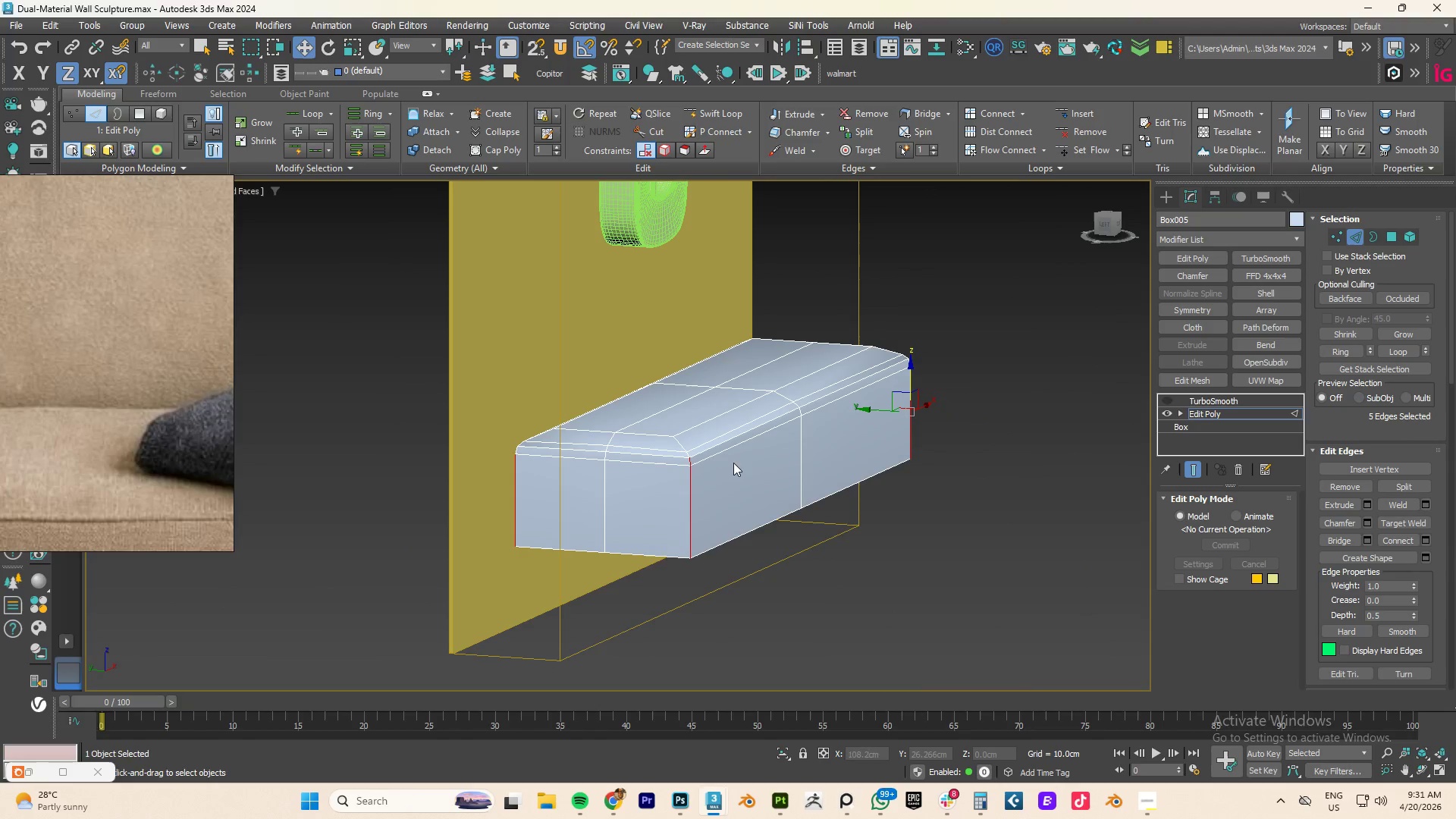 
scroll: coordinate [678, 475], scroll_direction: up, amount: 2.0
 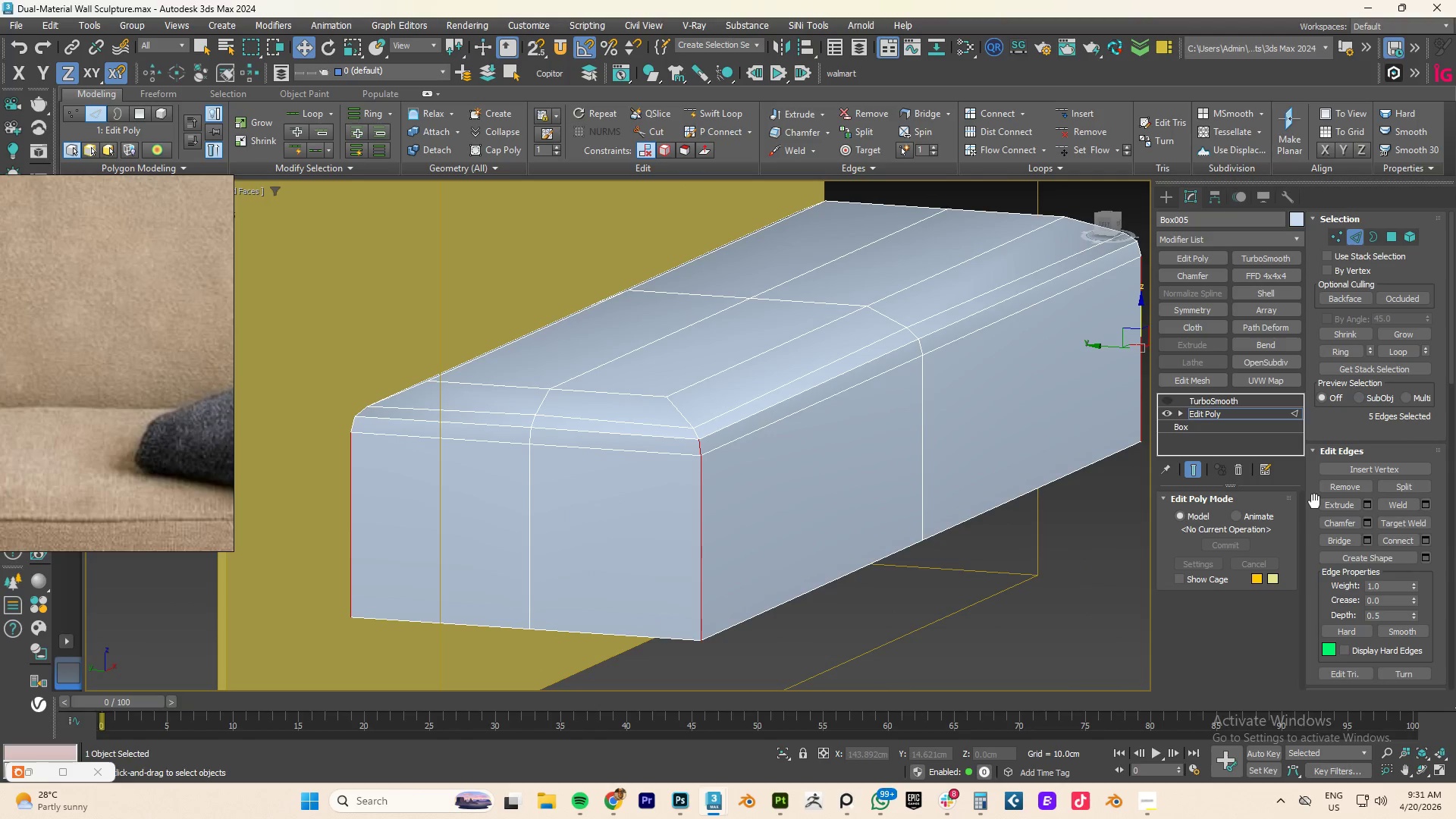 
type(fz)
 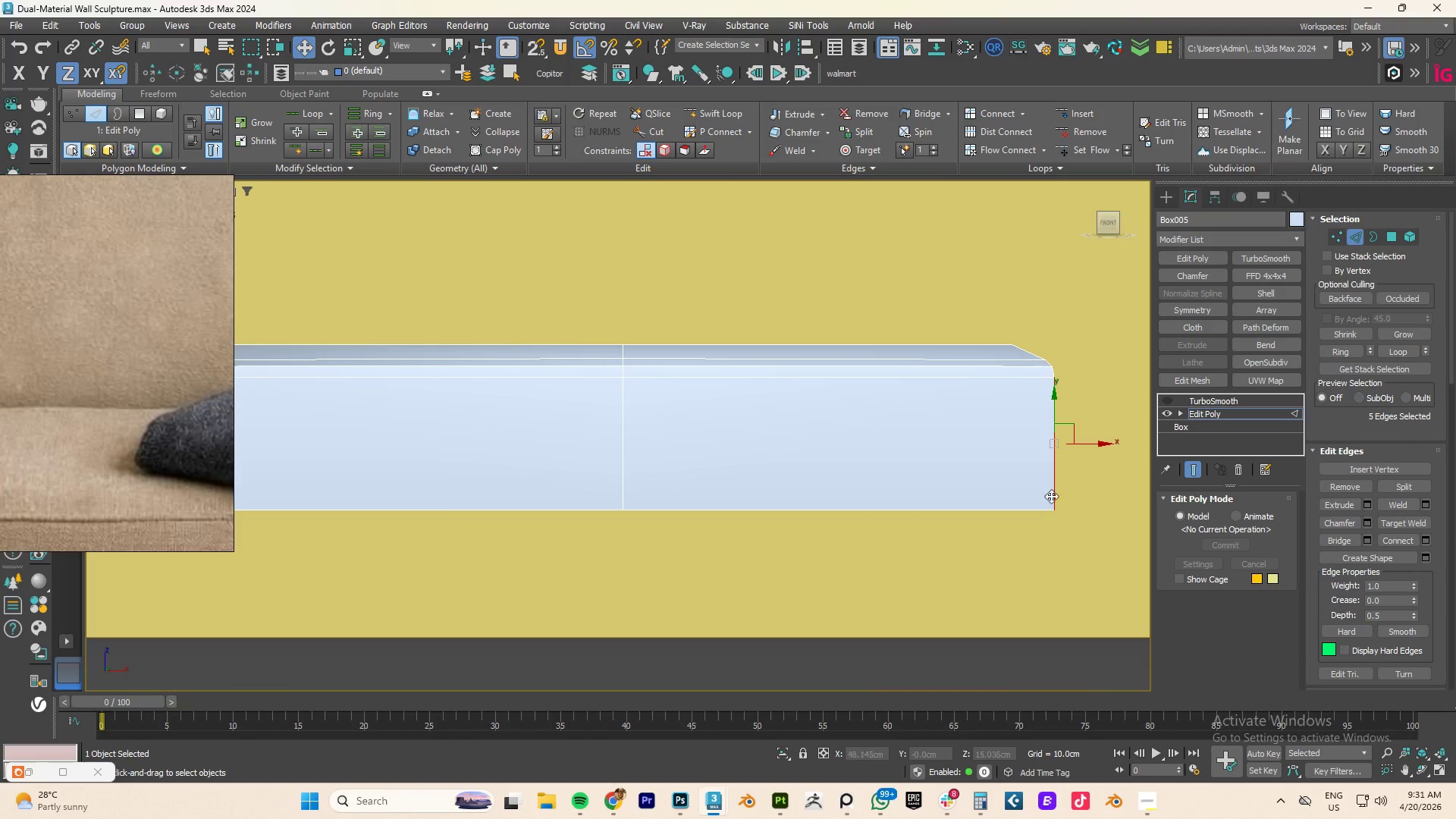 
scroll: coordinate [1047, 494], scroll_direction: down, amount: 2.0
 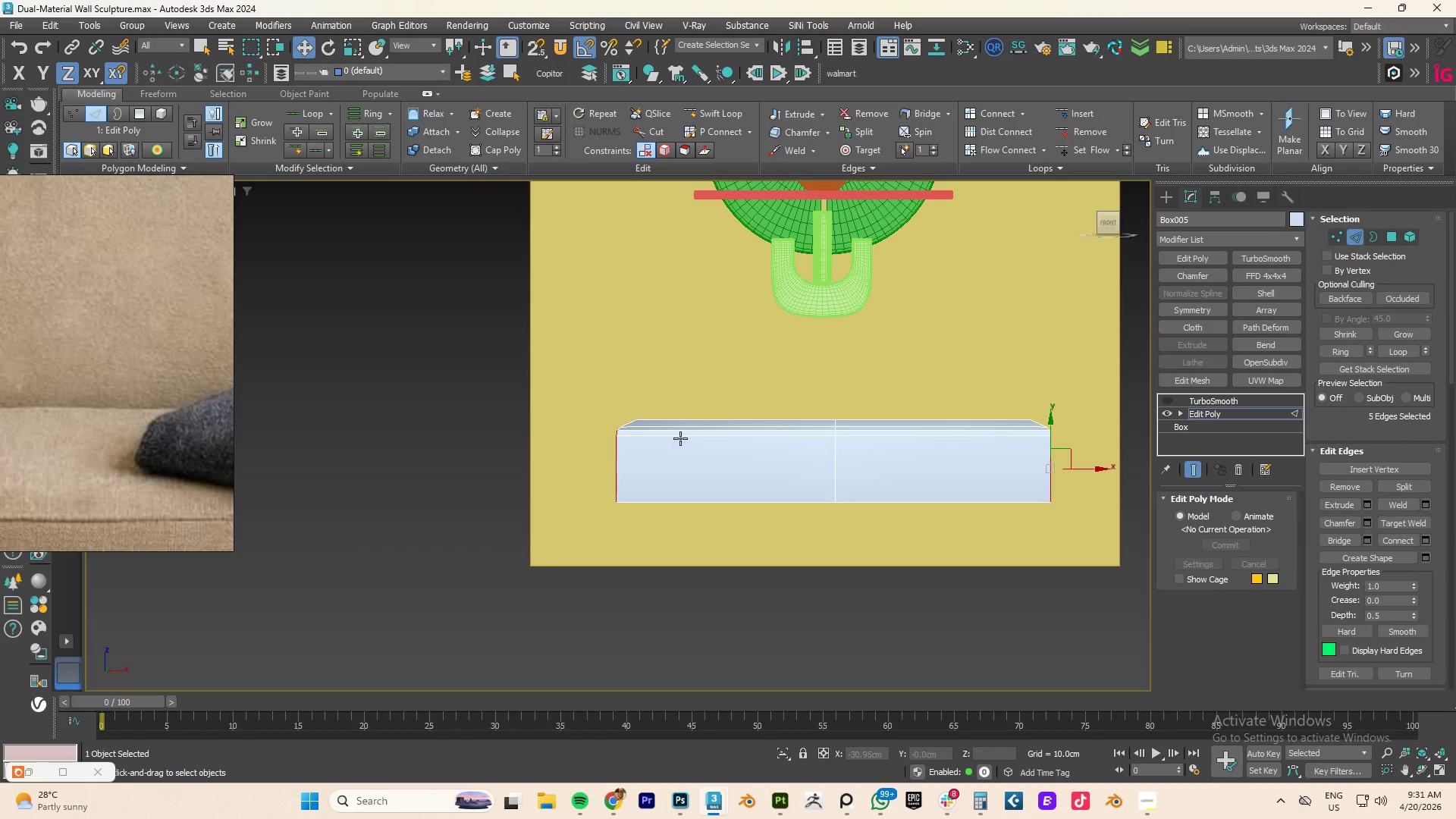 
scroll: coordinate [422, 429], scroll_direction: up, amount: 2.0
 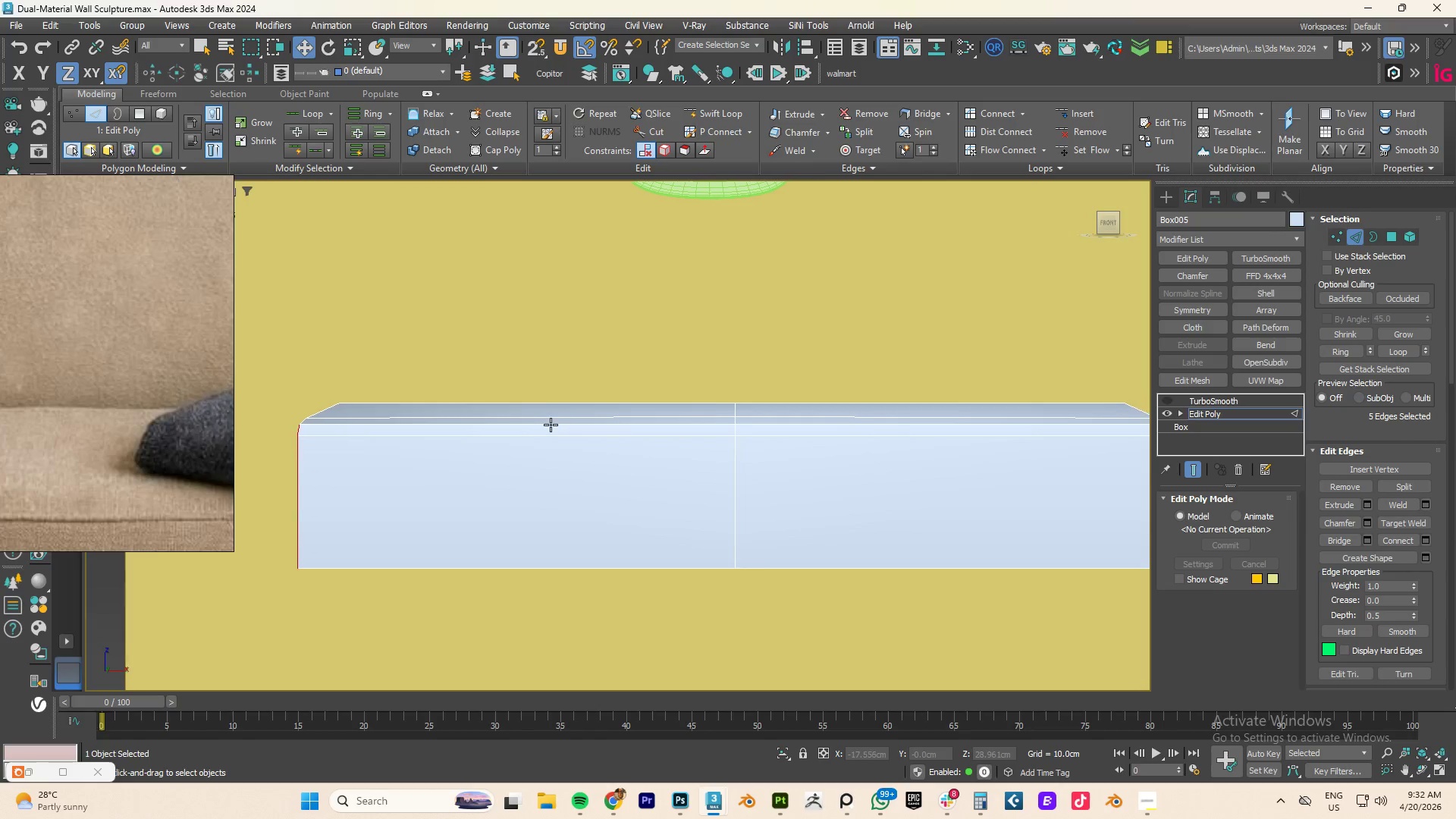 
scroll: coordinate [551, 425], scroll_direction: down, amount: 2.0
 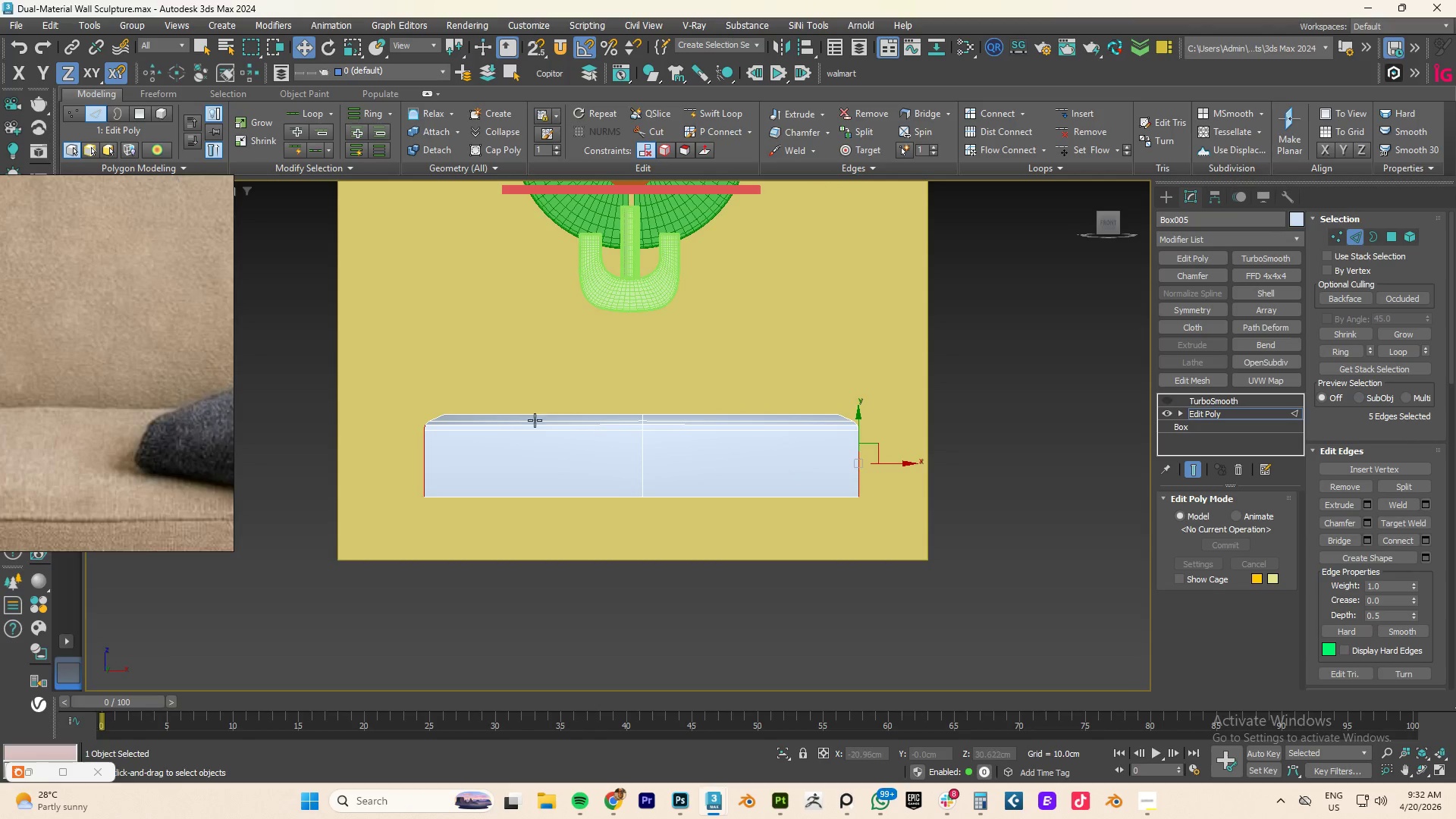 
scroll: coordinate [539, 432], scroll_direction: up, amount: 1.0
 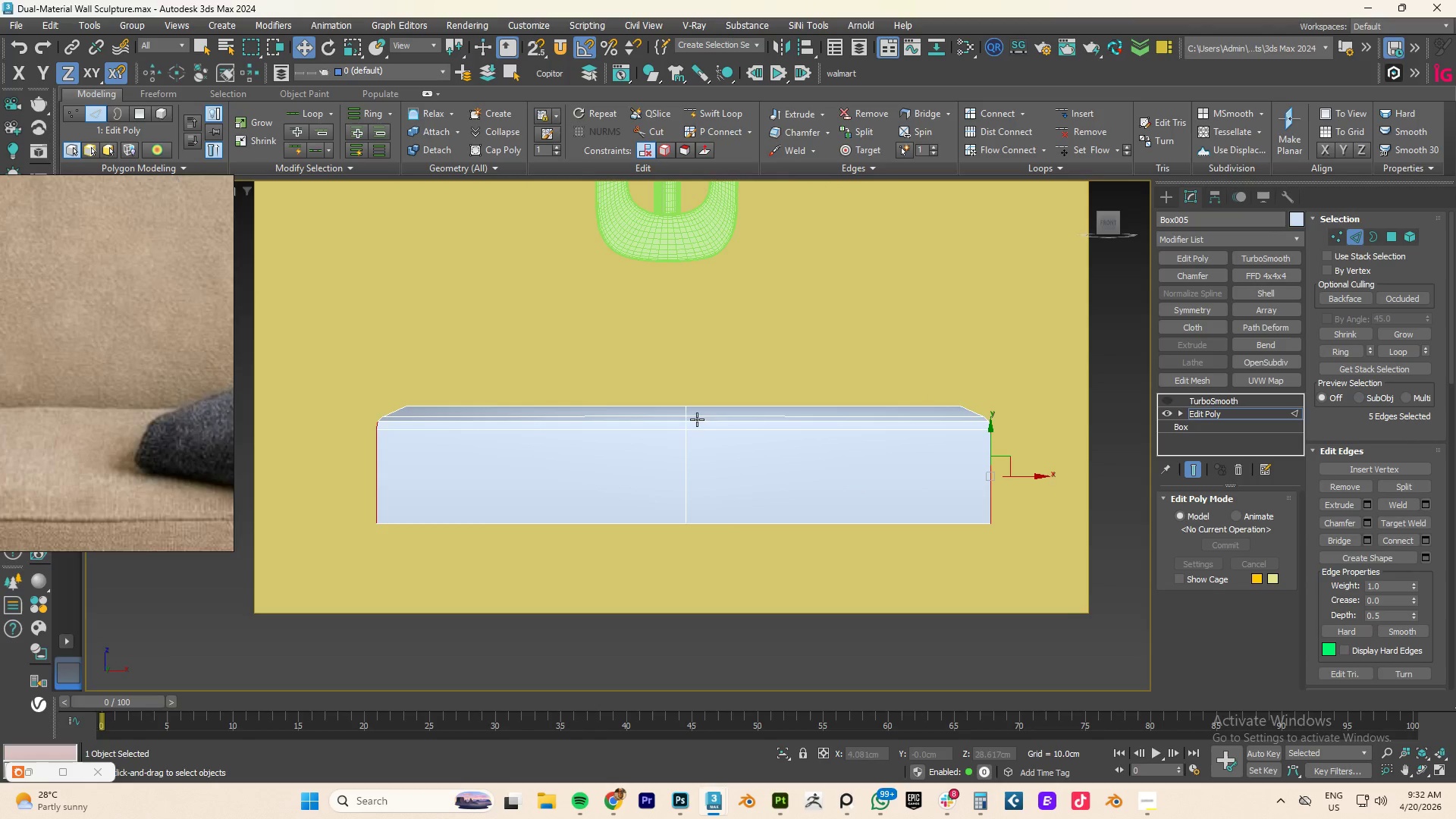 
hold_key(key=AltLeft, duration=2.31)
left_click_drag(start_coordinate=[313, 326], to_coordinate=[1046, 428])
 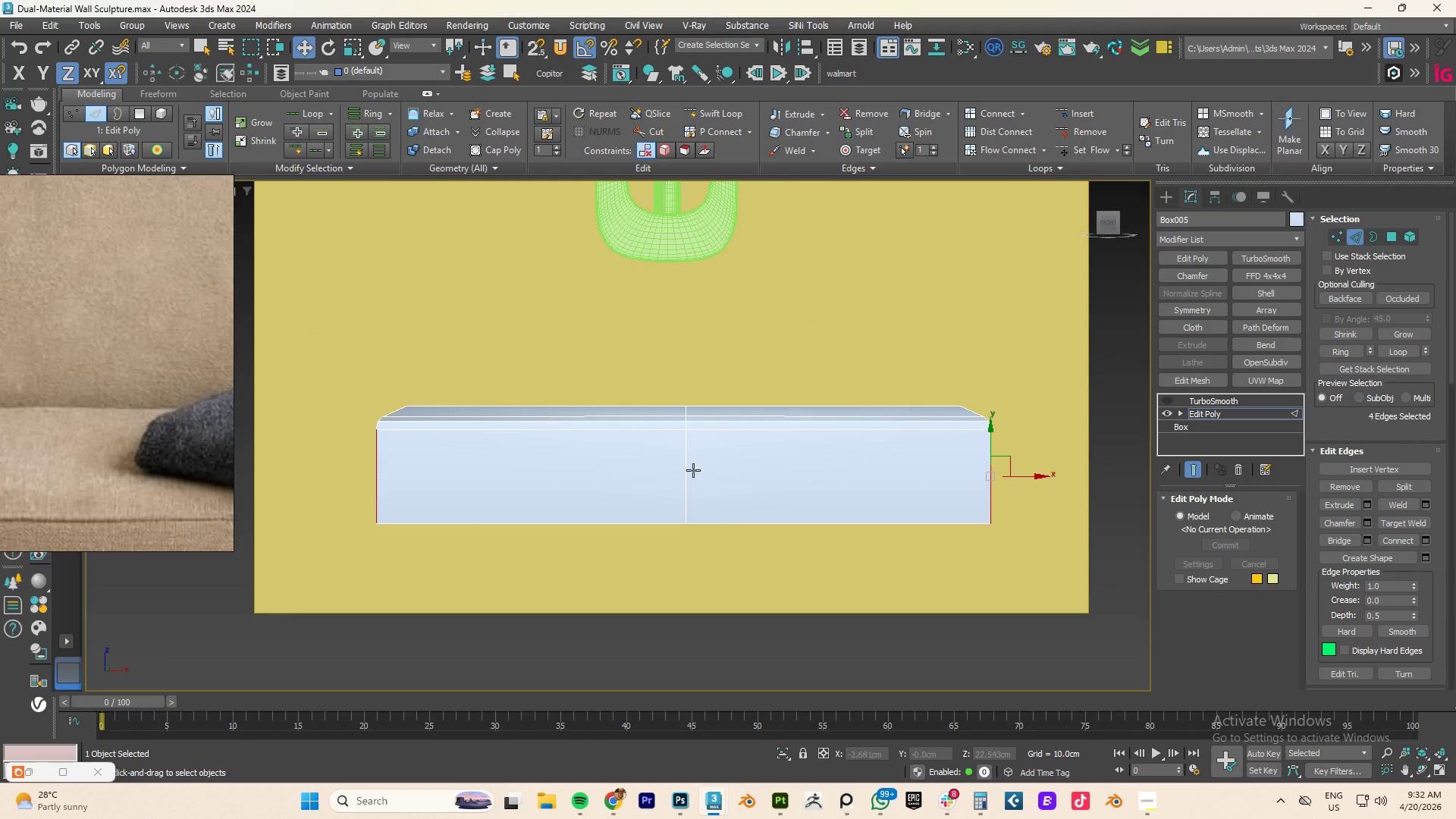 
hold_key(key=AltLeft, duration=0.95)
 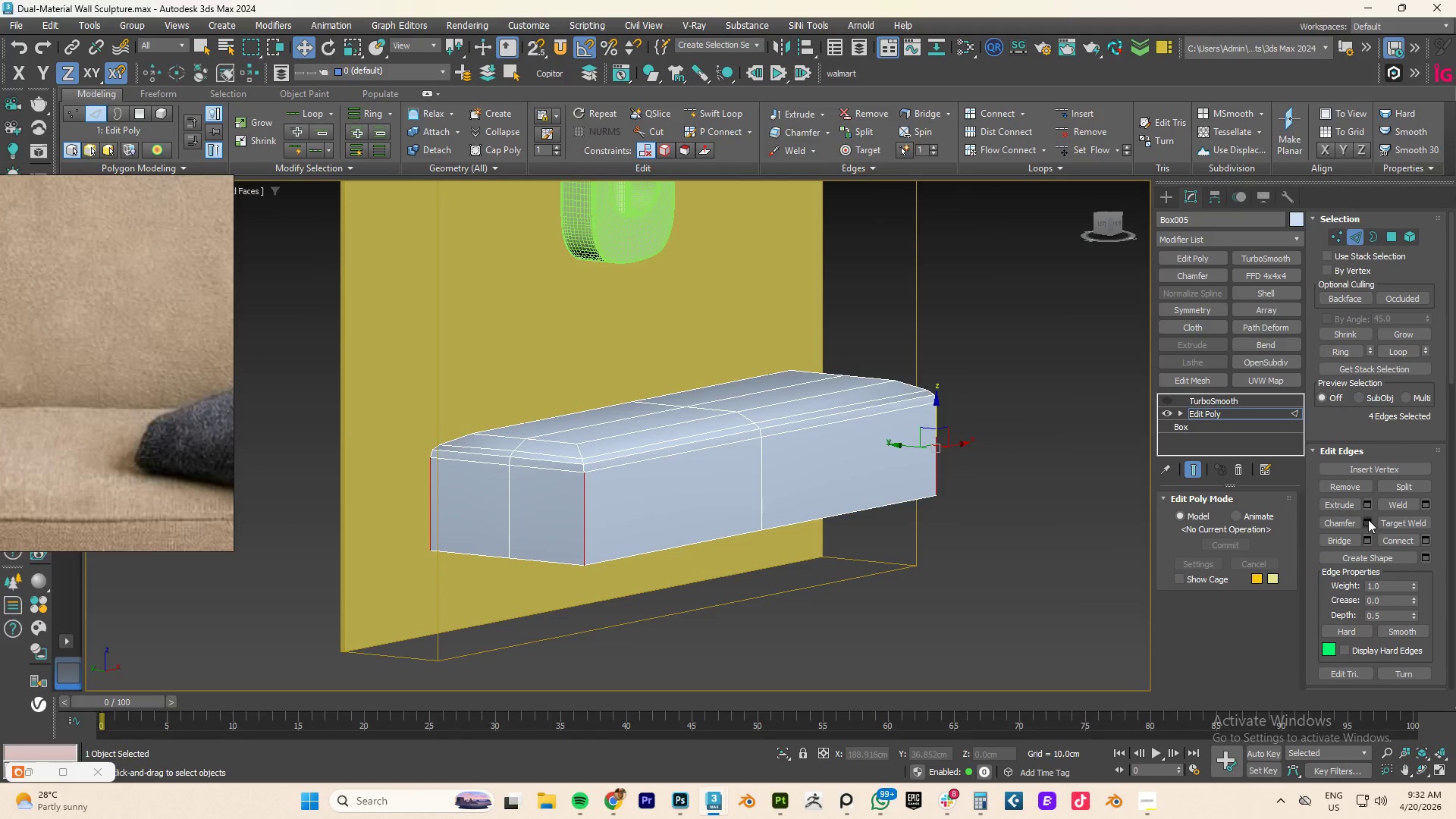 
left_click([1367, 524])
 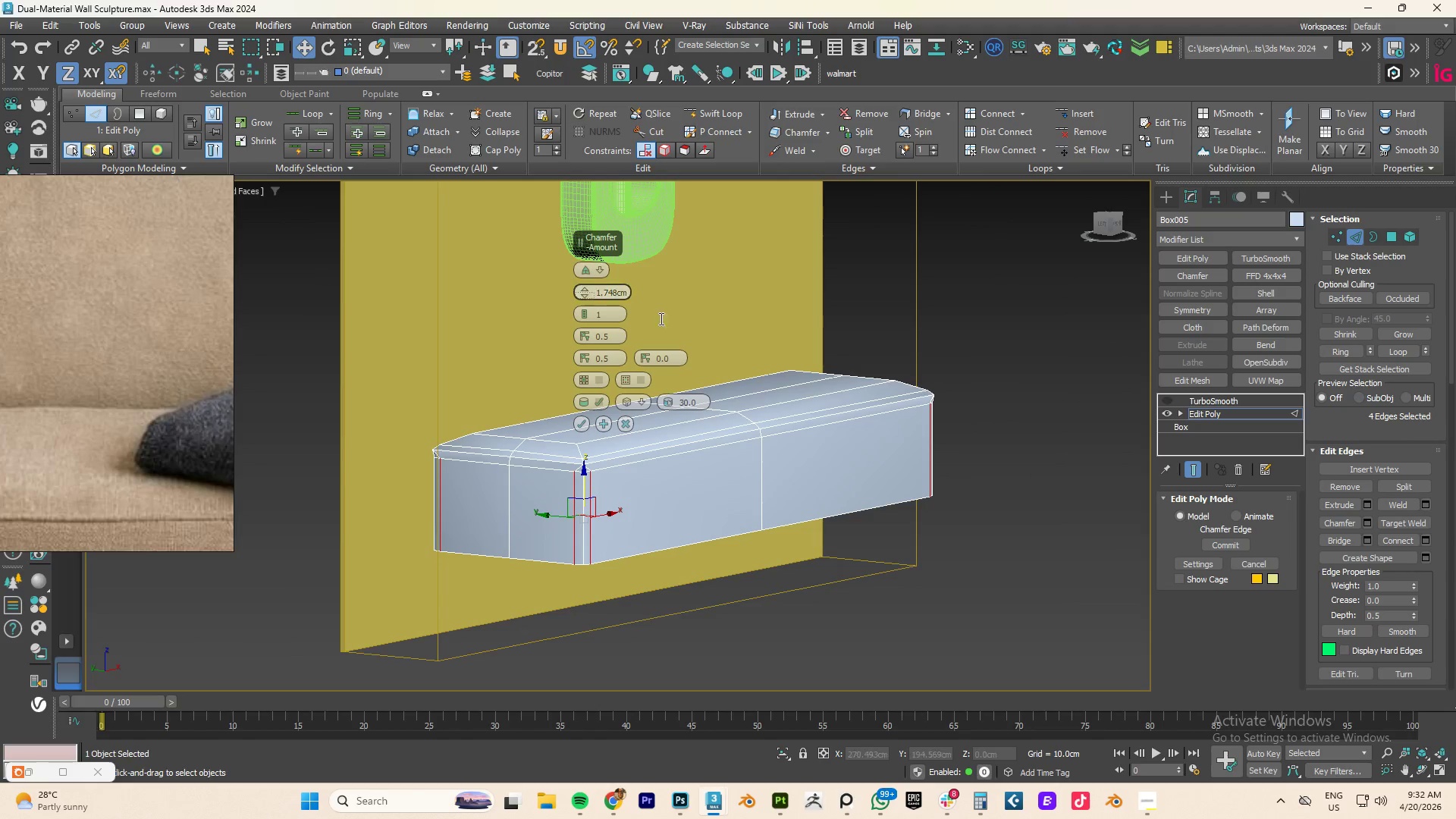 
wait(7.2)
 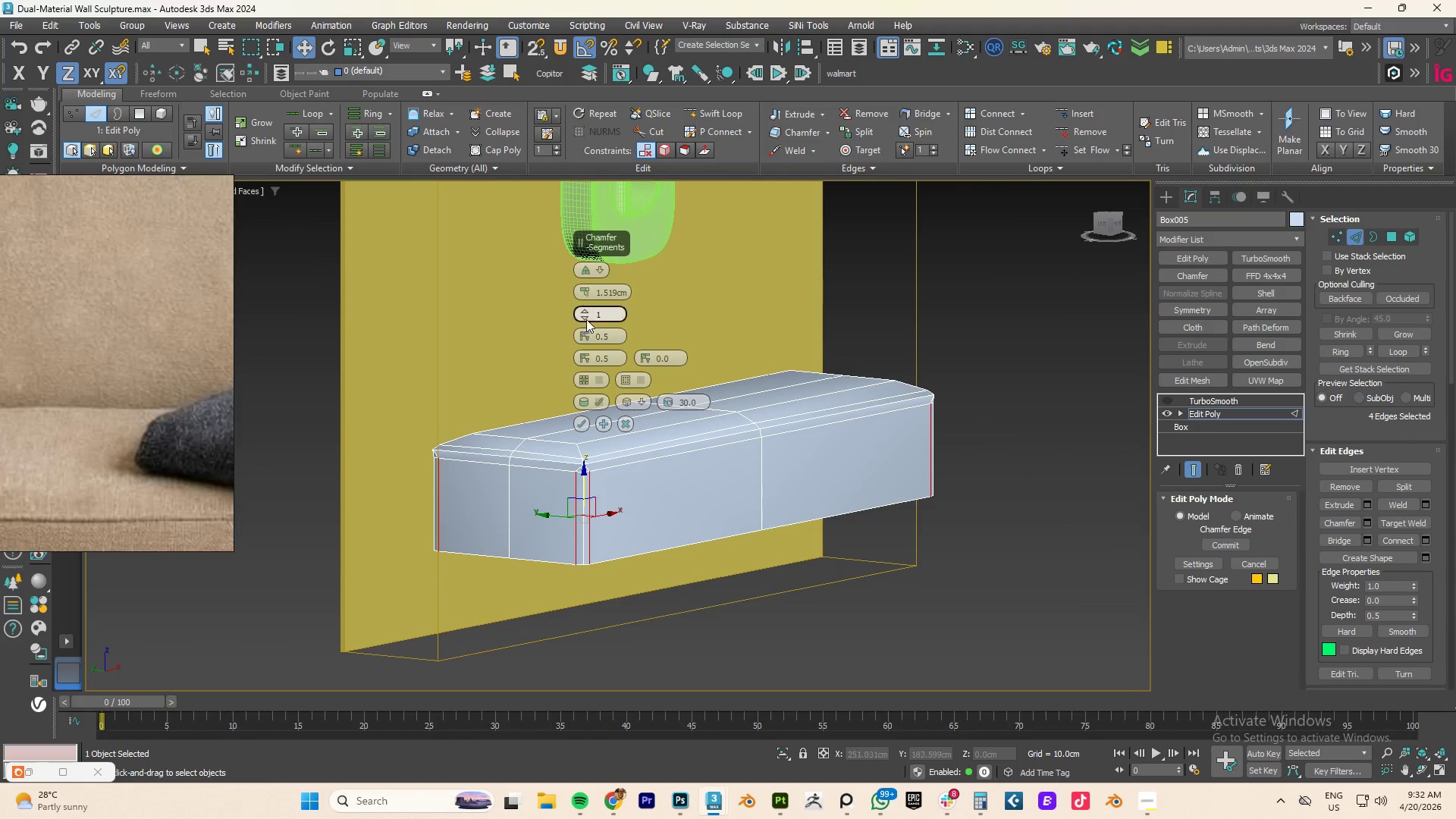 
left_click([642, 403])
 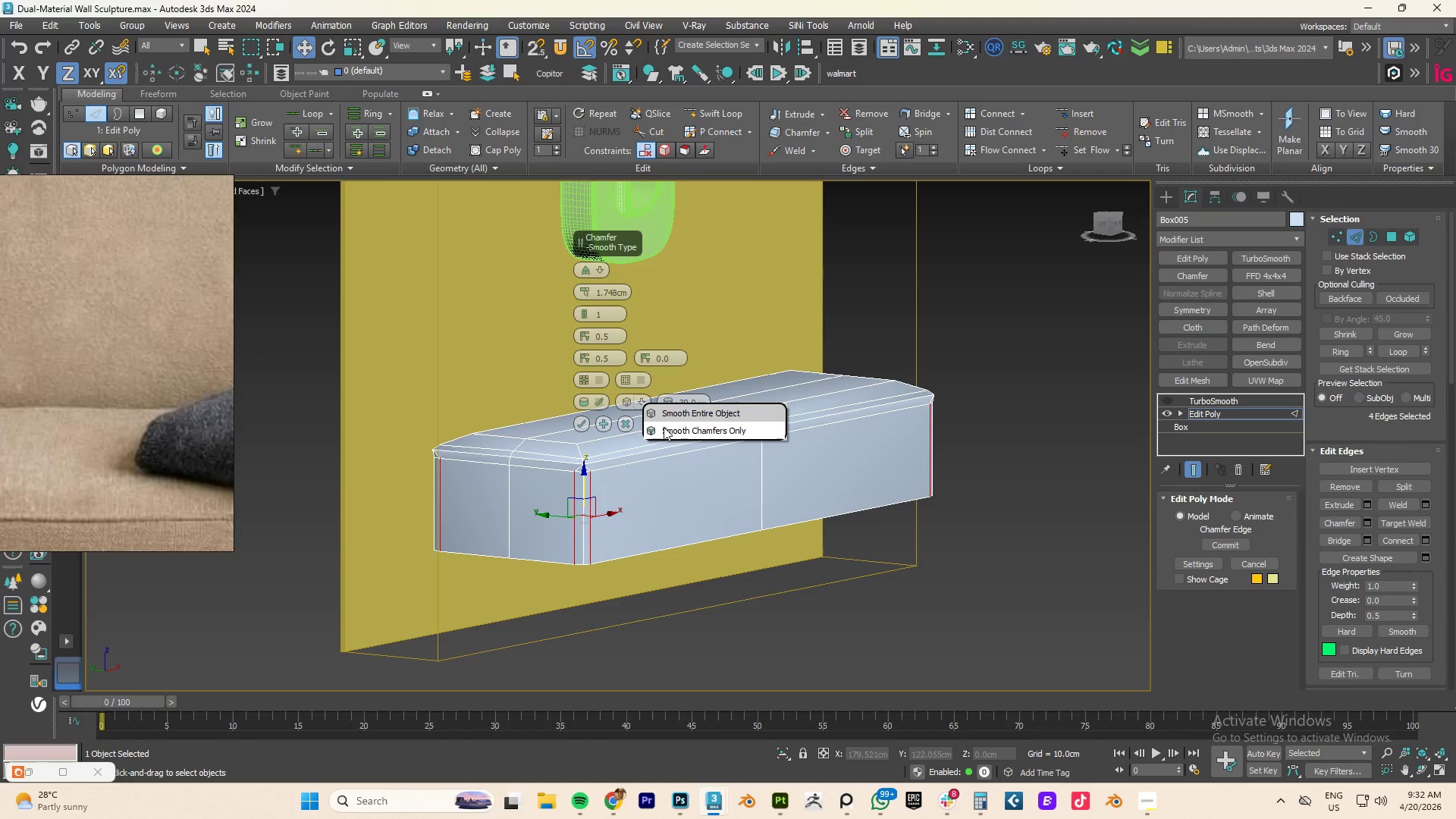 
left_click([667, 428])
 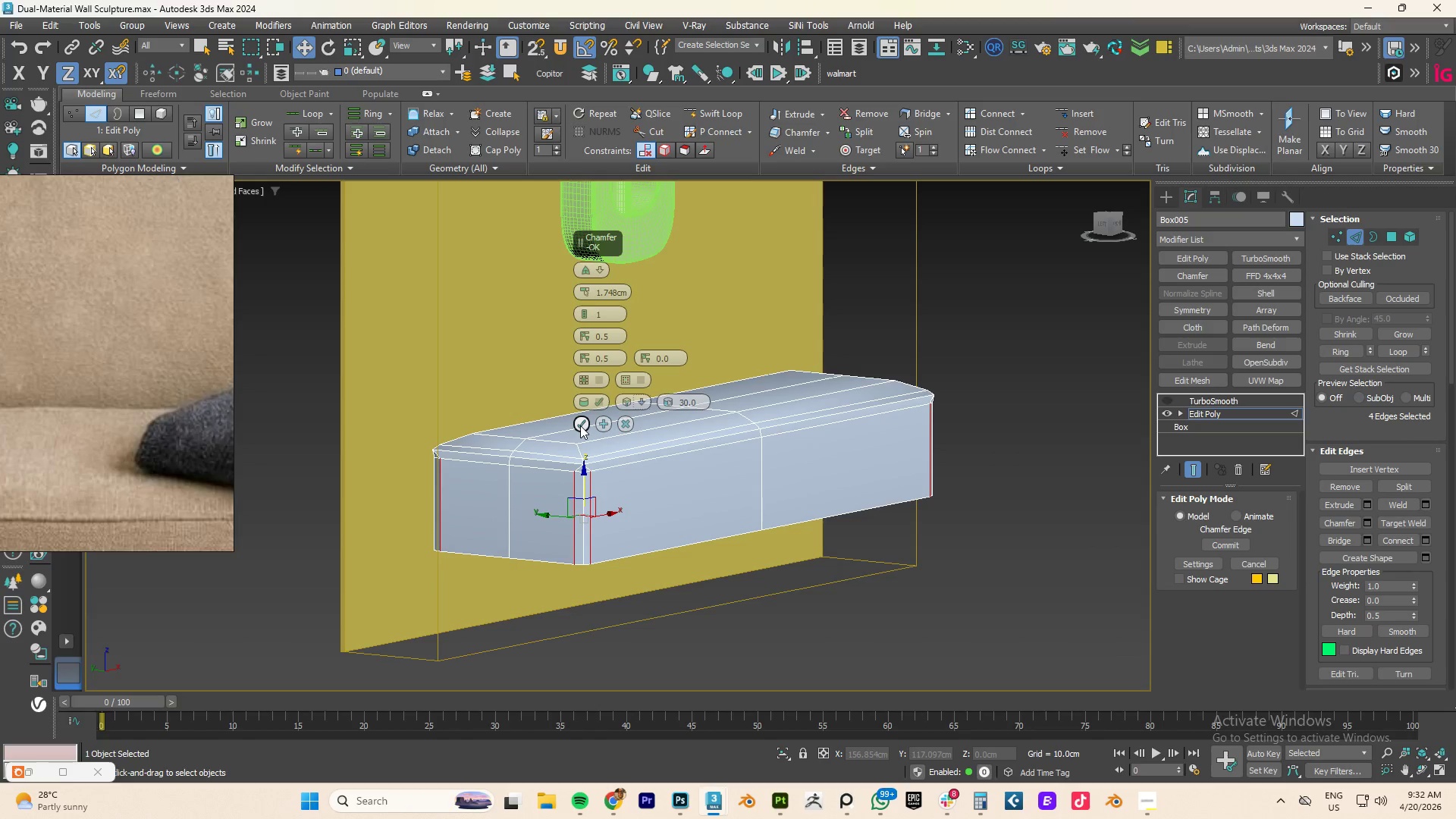 
left_click([580, 425])
 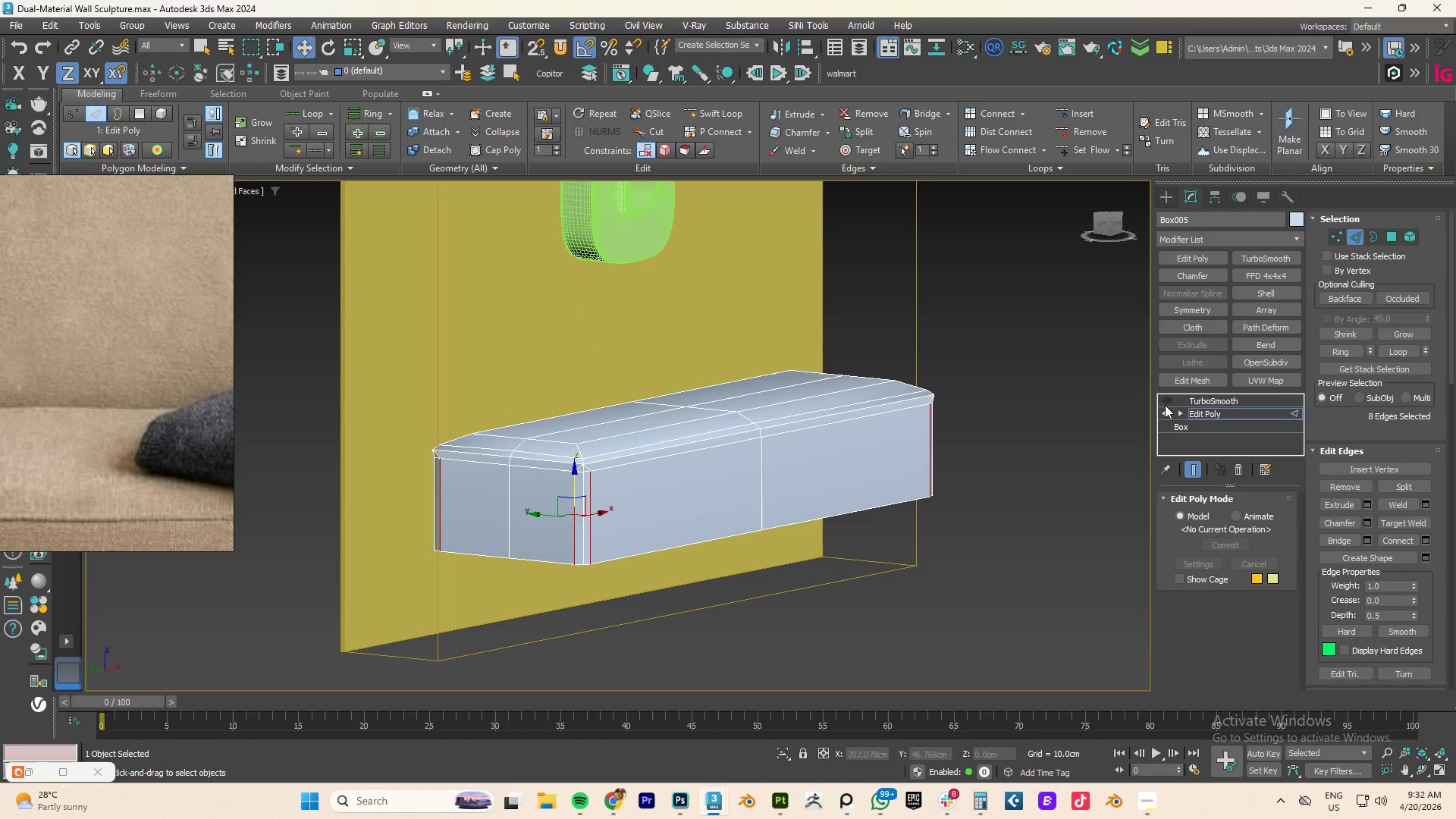 
left_click([1166, 402])
 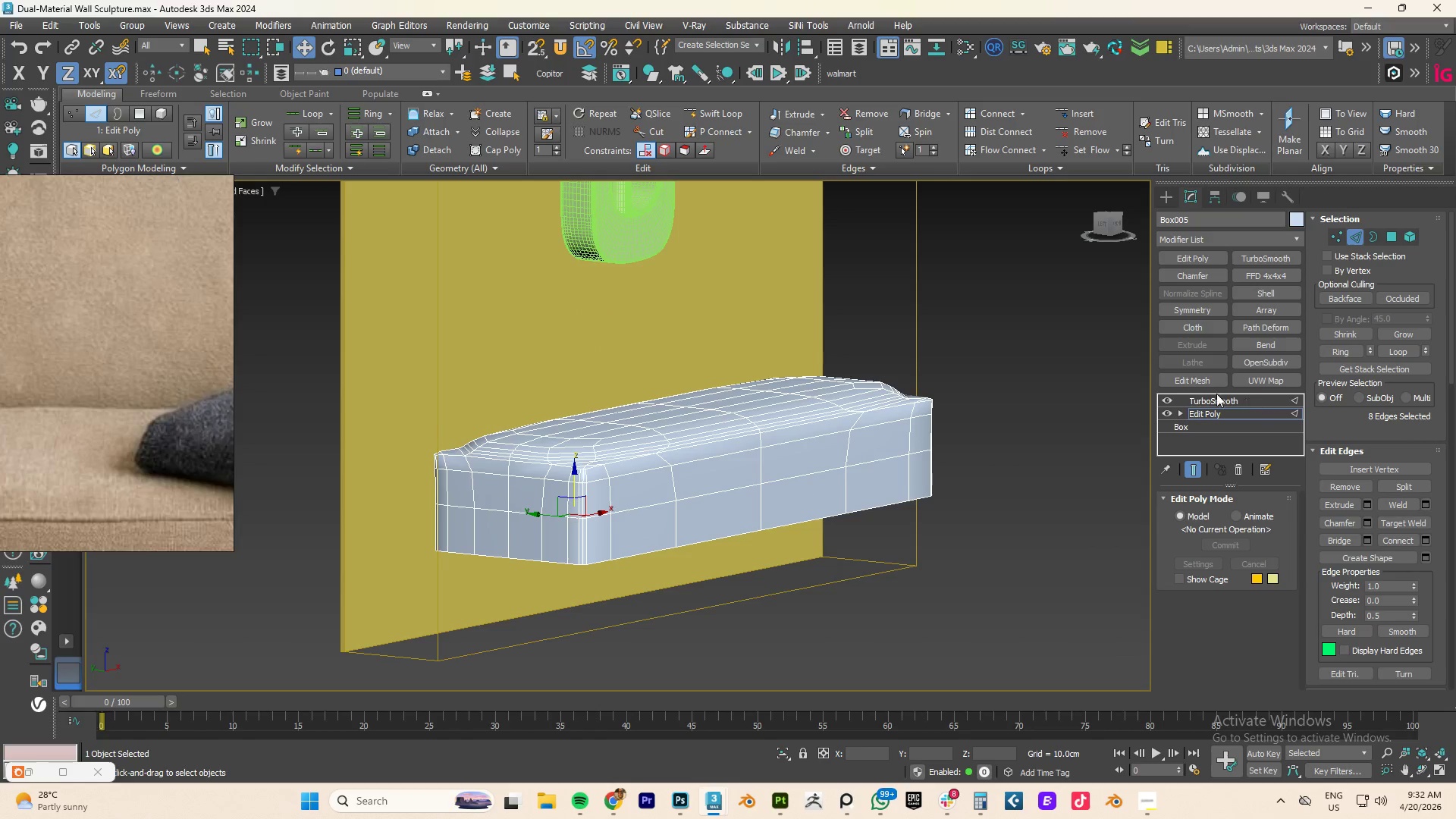 
key(F4)
 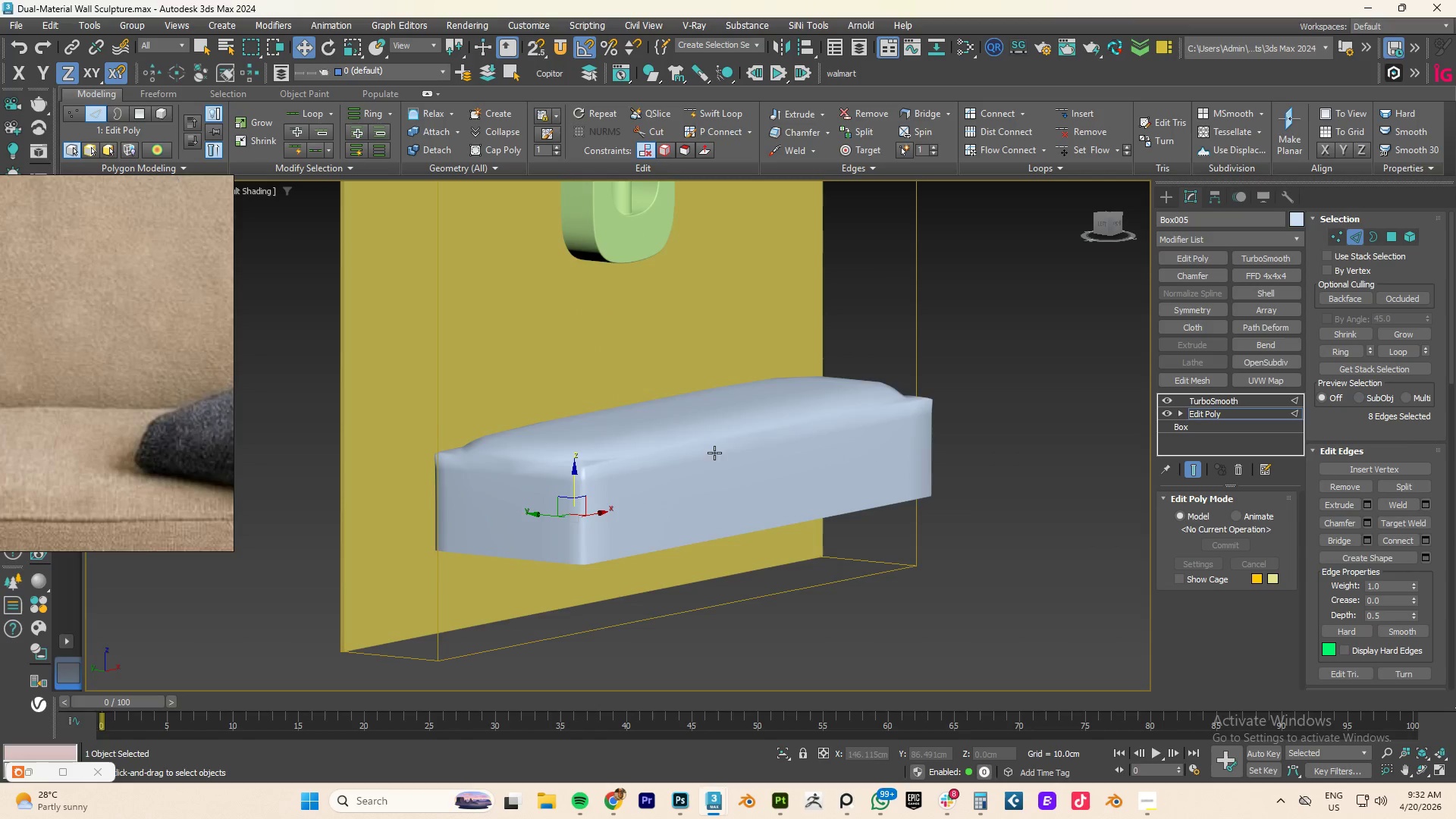 
key(F4)
 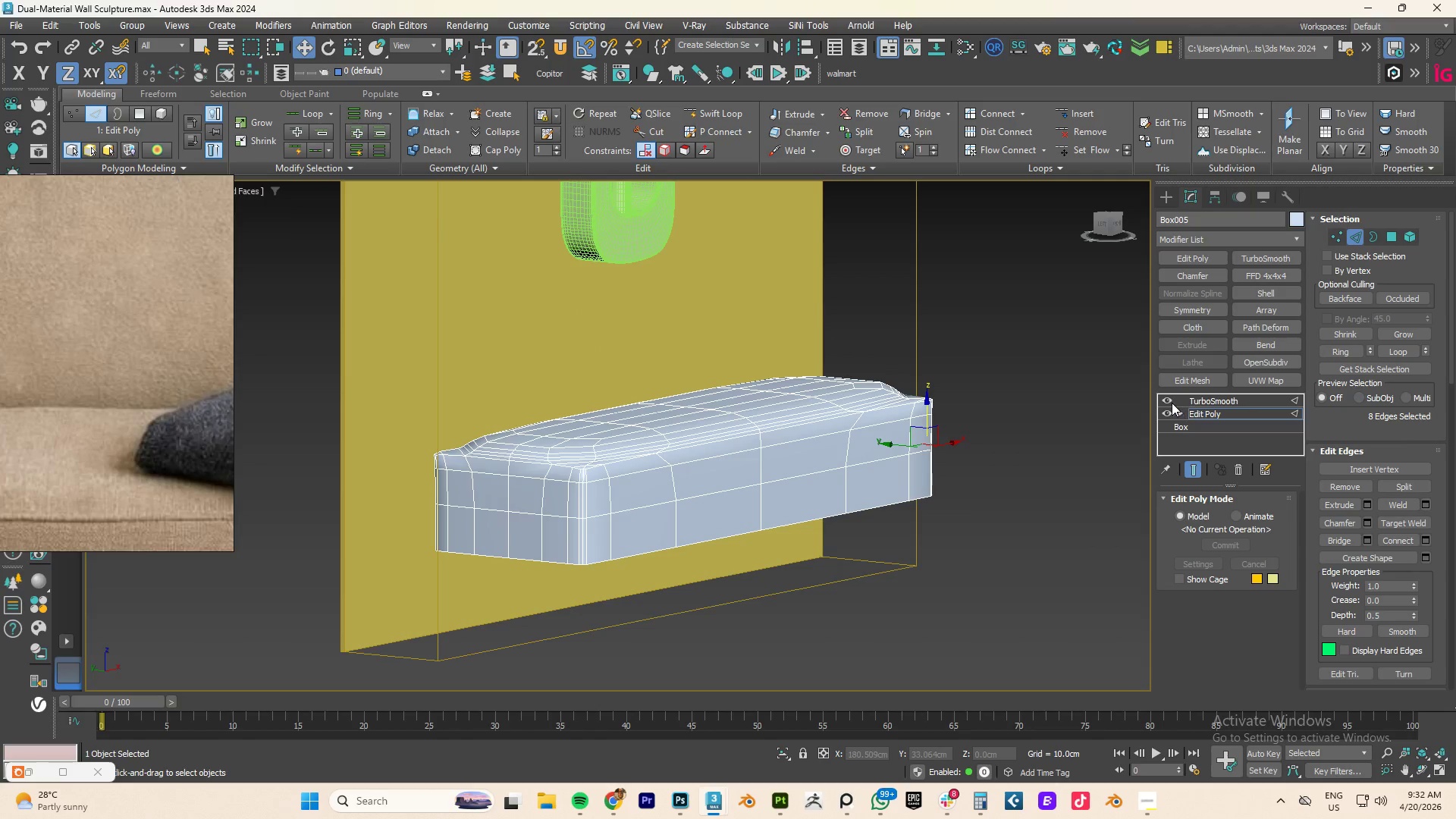 
left_click([1166, 402])
 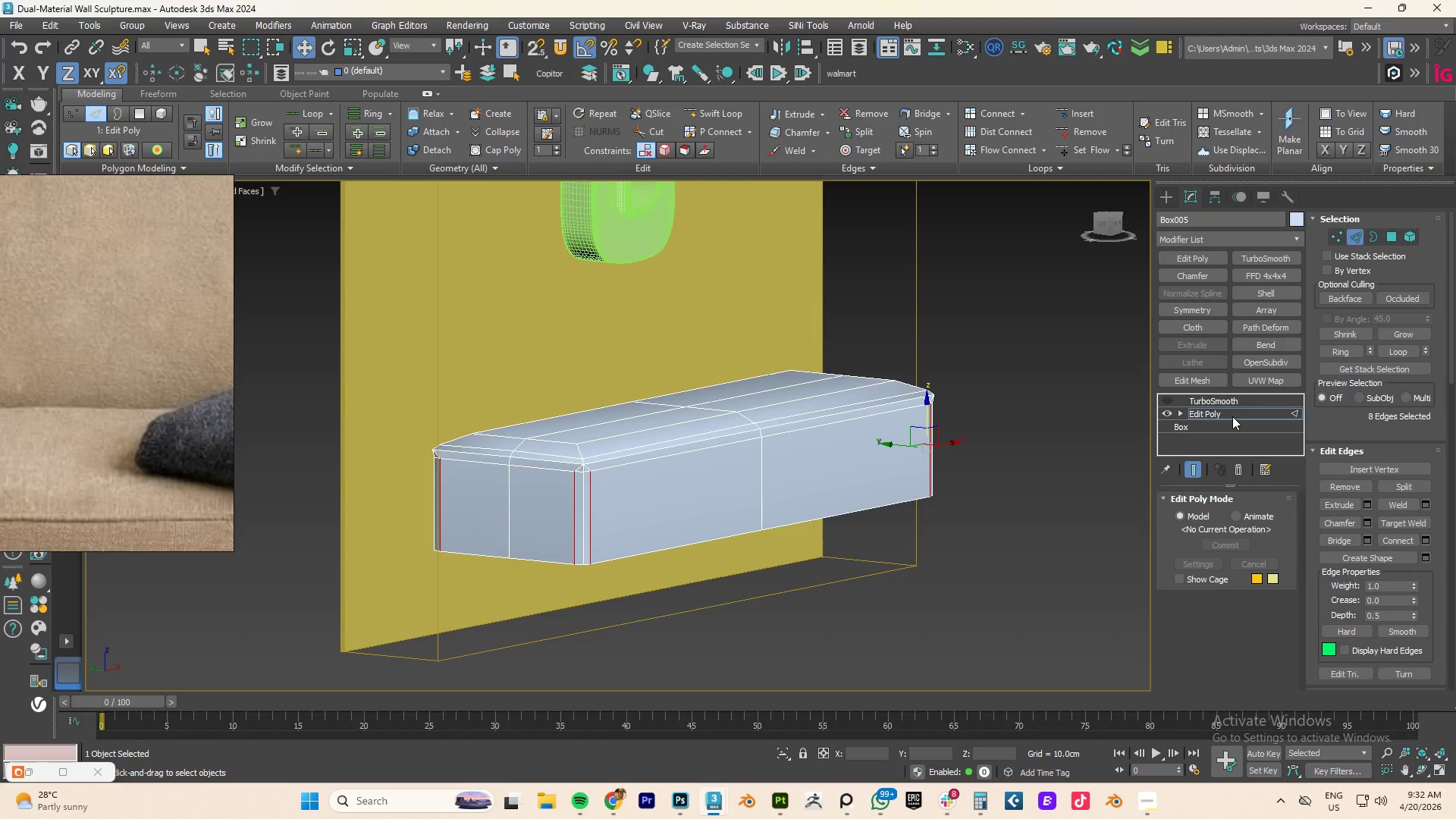 
hold_key(key=AltLeft, duration=0.69)
 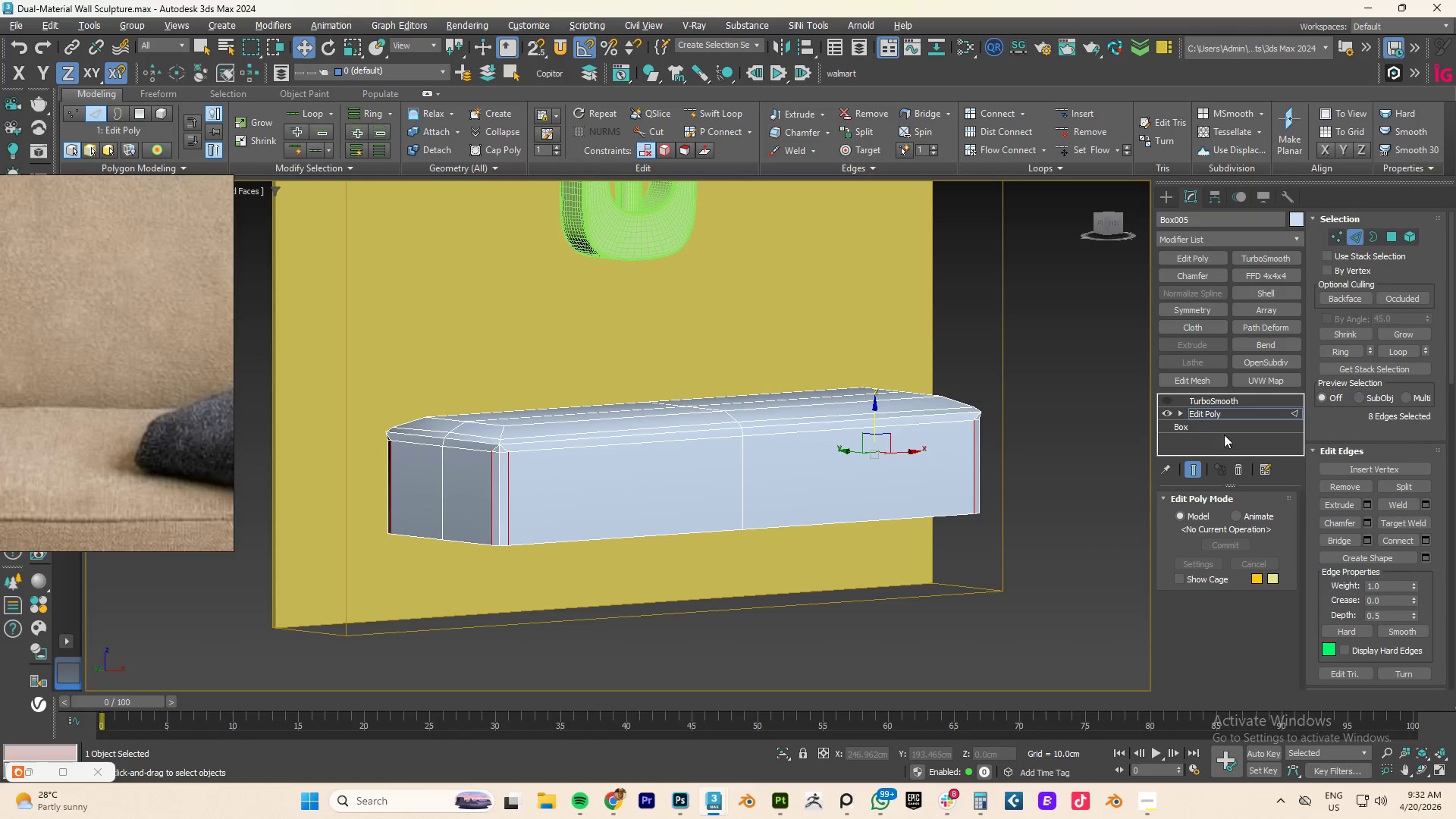 
key(Control+Z)
 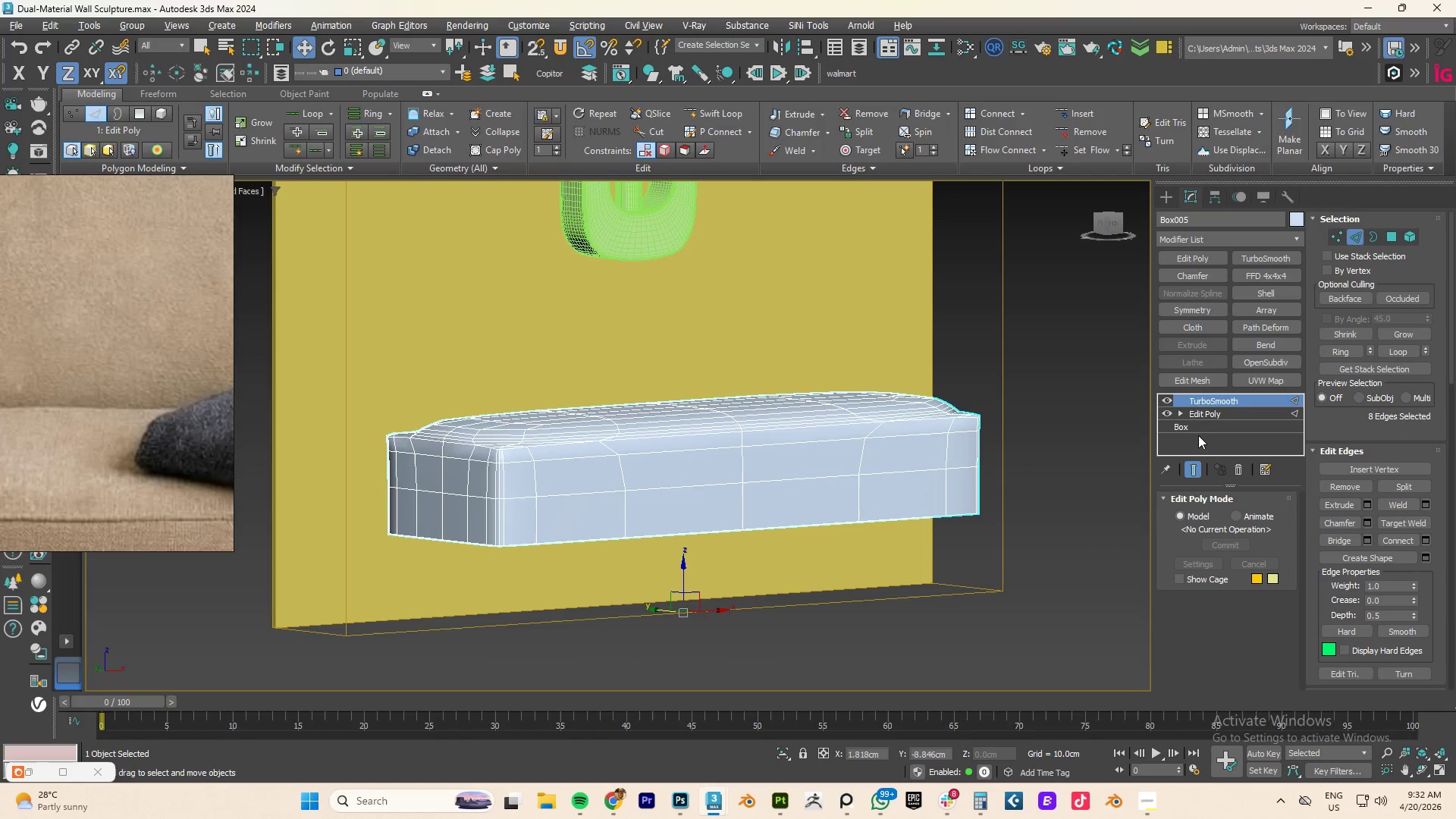 
key(Control+Z)
 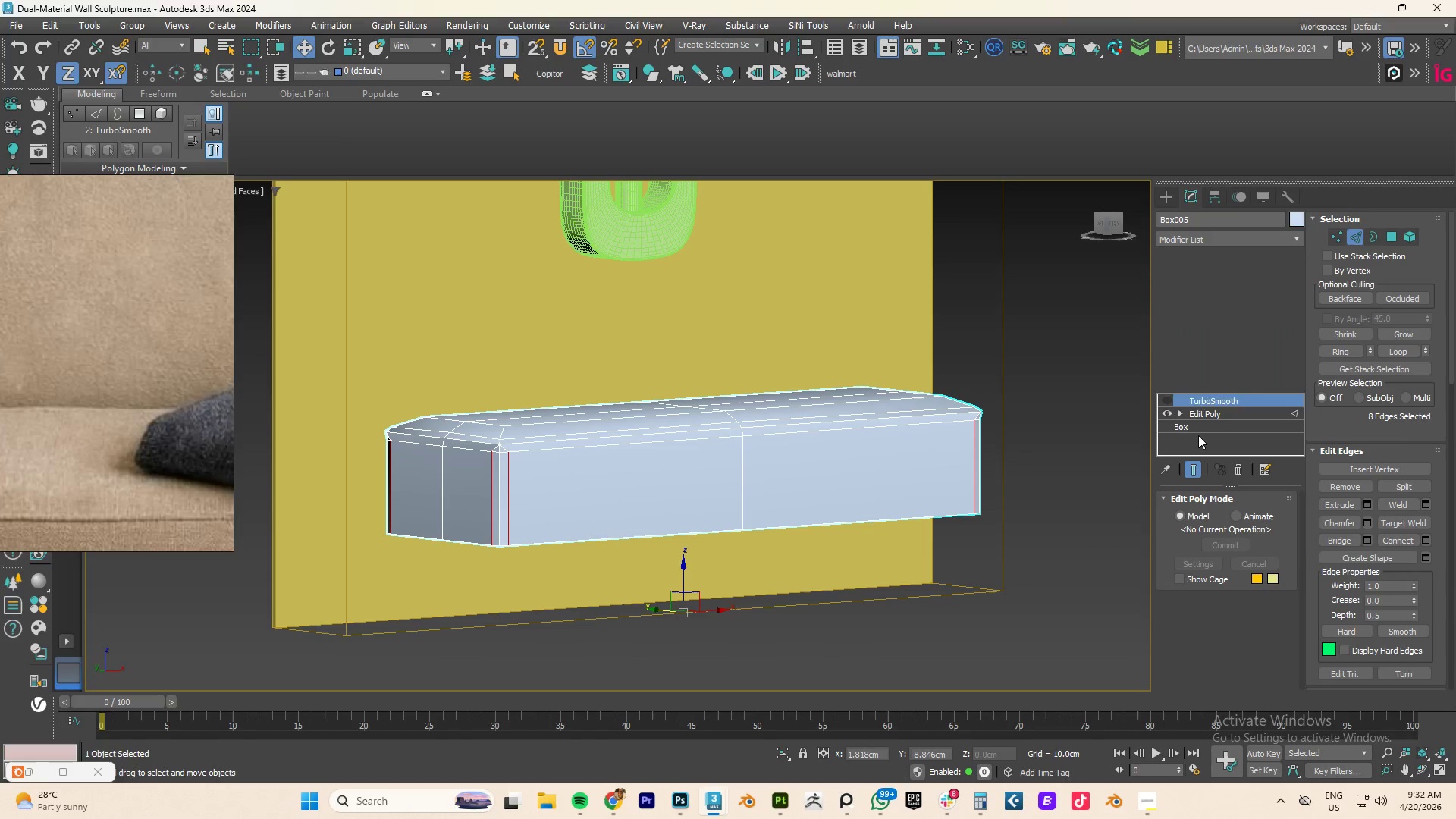 
key(Control+Z)
 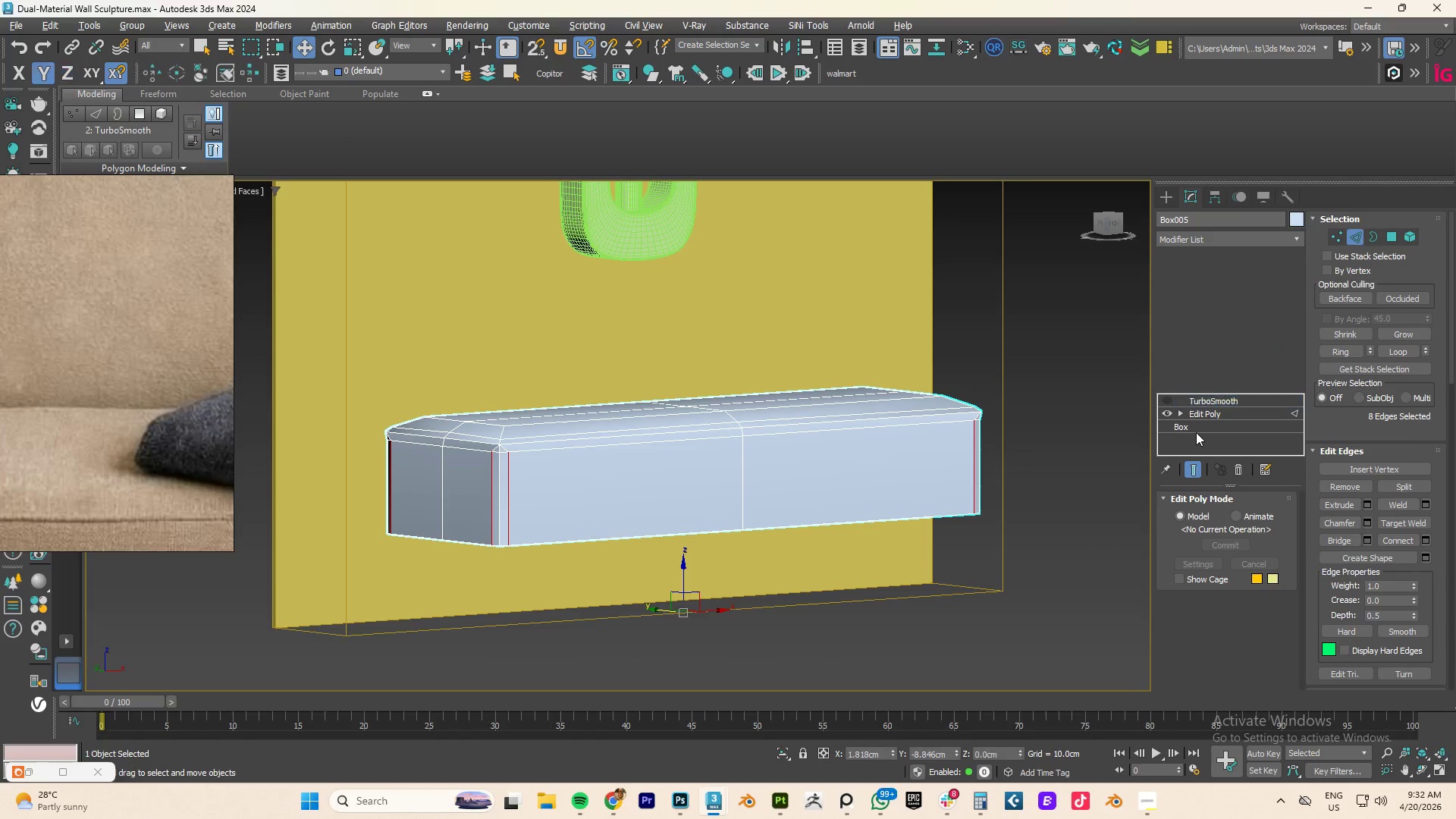 
key(Control+Z)
 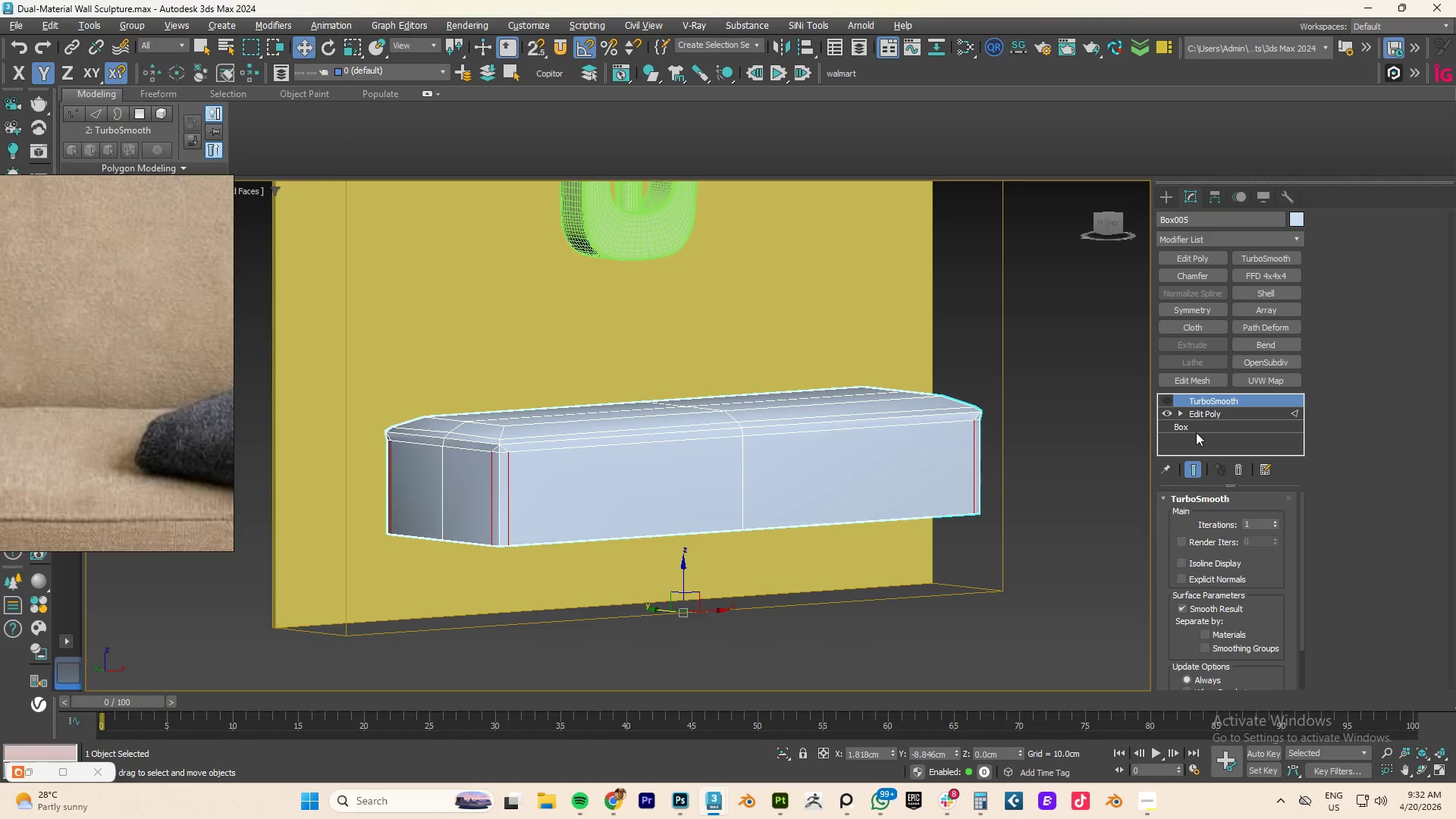 
key(Control+Z)
 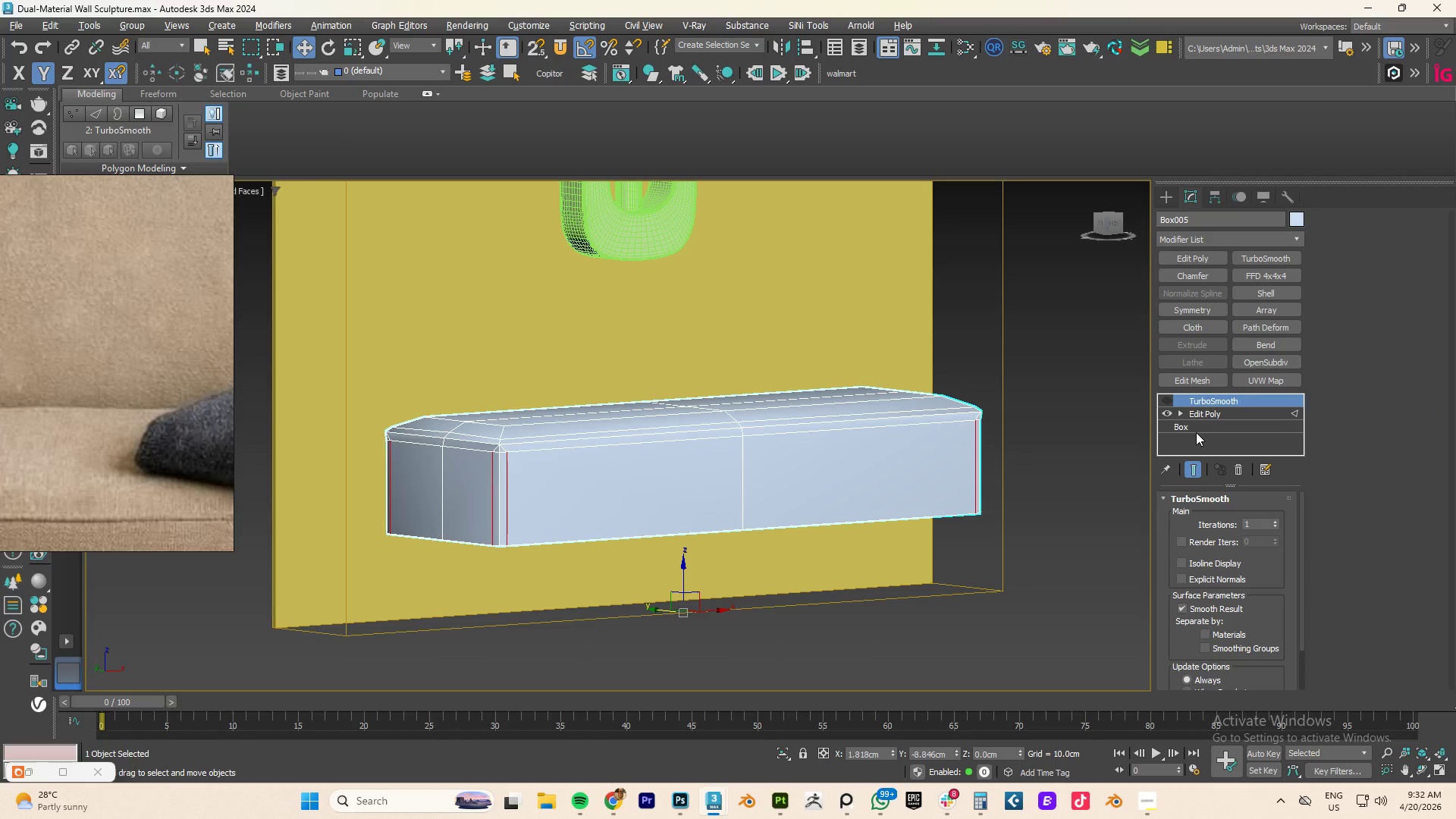 
key(Control+Z)
 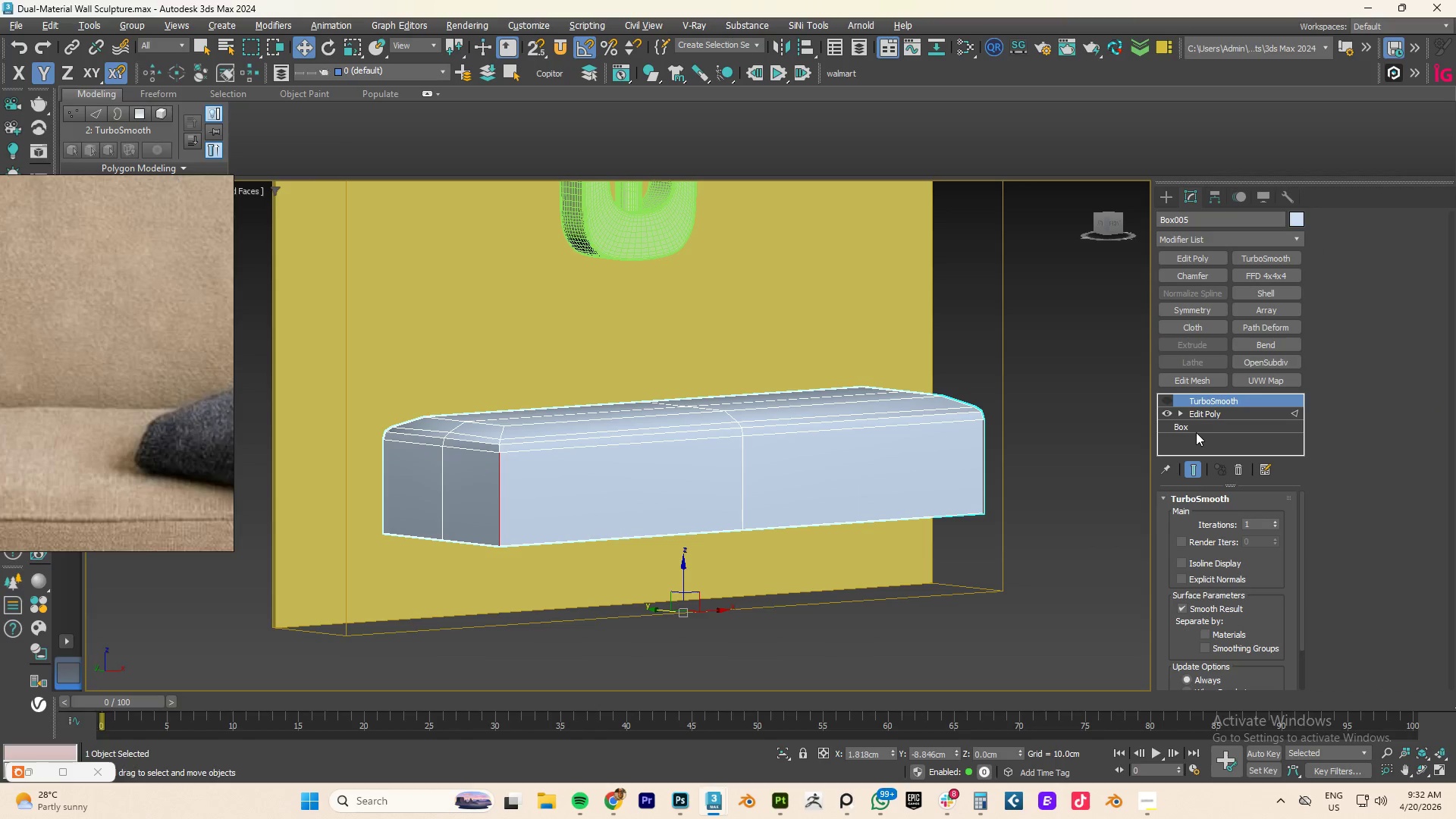 
key(Control+Z)
 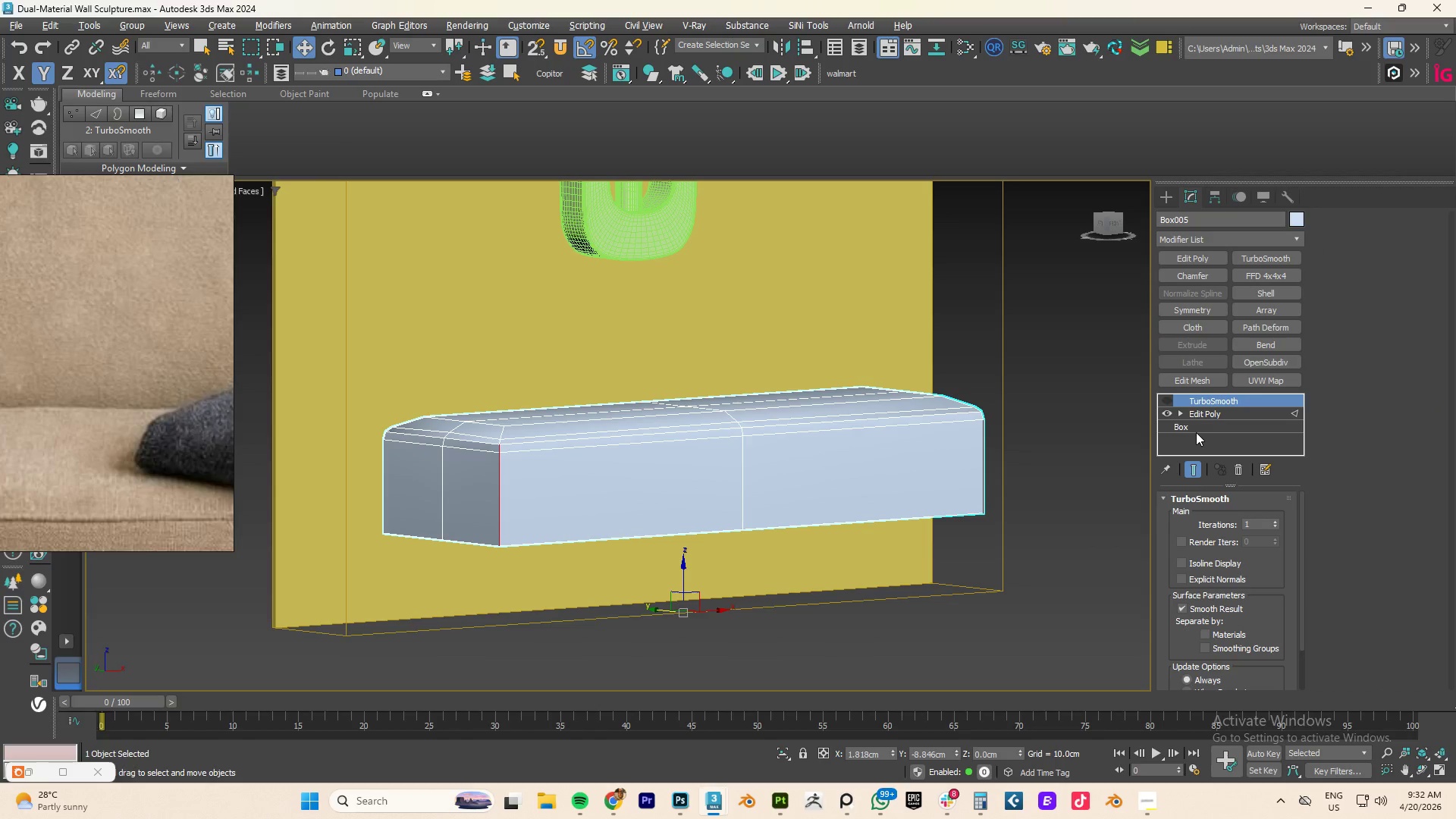 
key(Control+Z)
 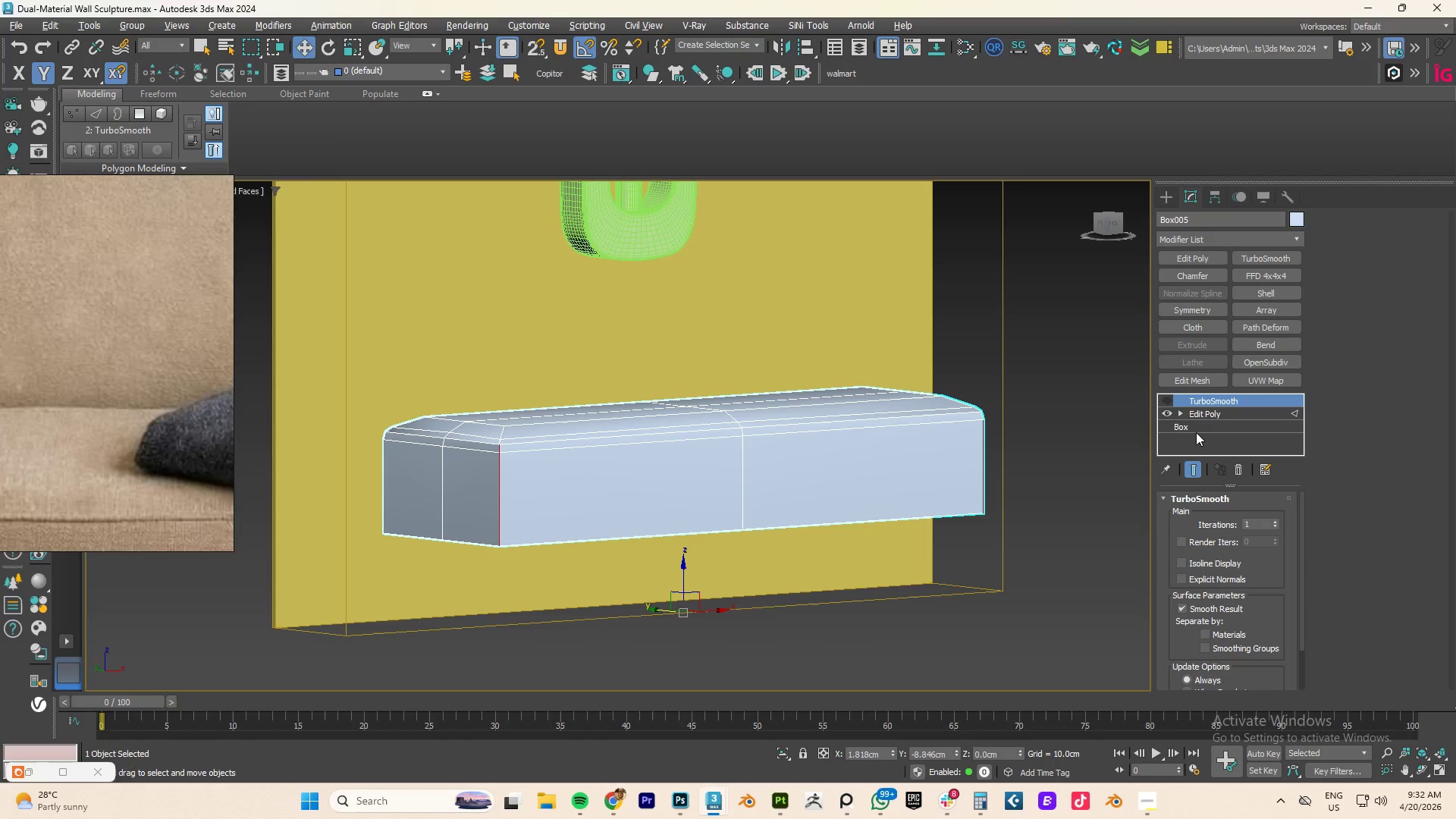 
key(Control+Z)
 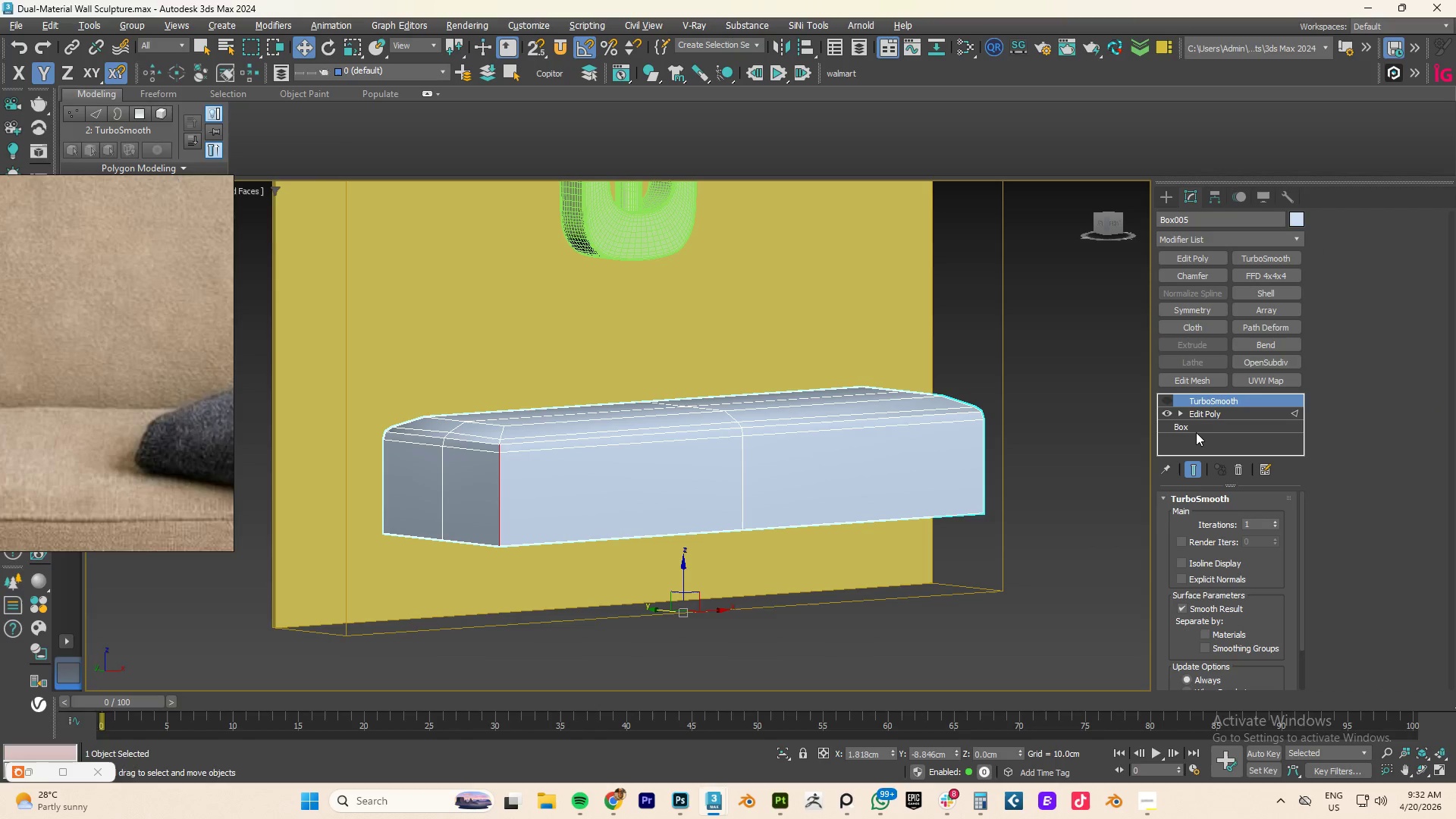 
key(Control+Z)
 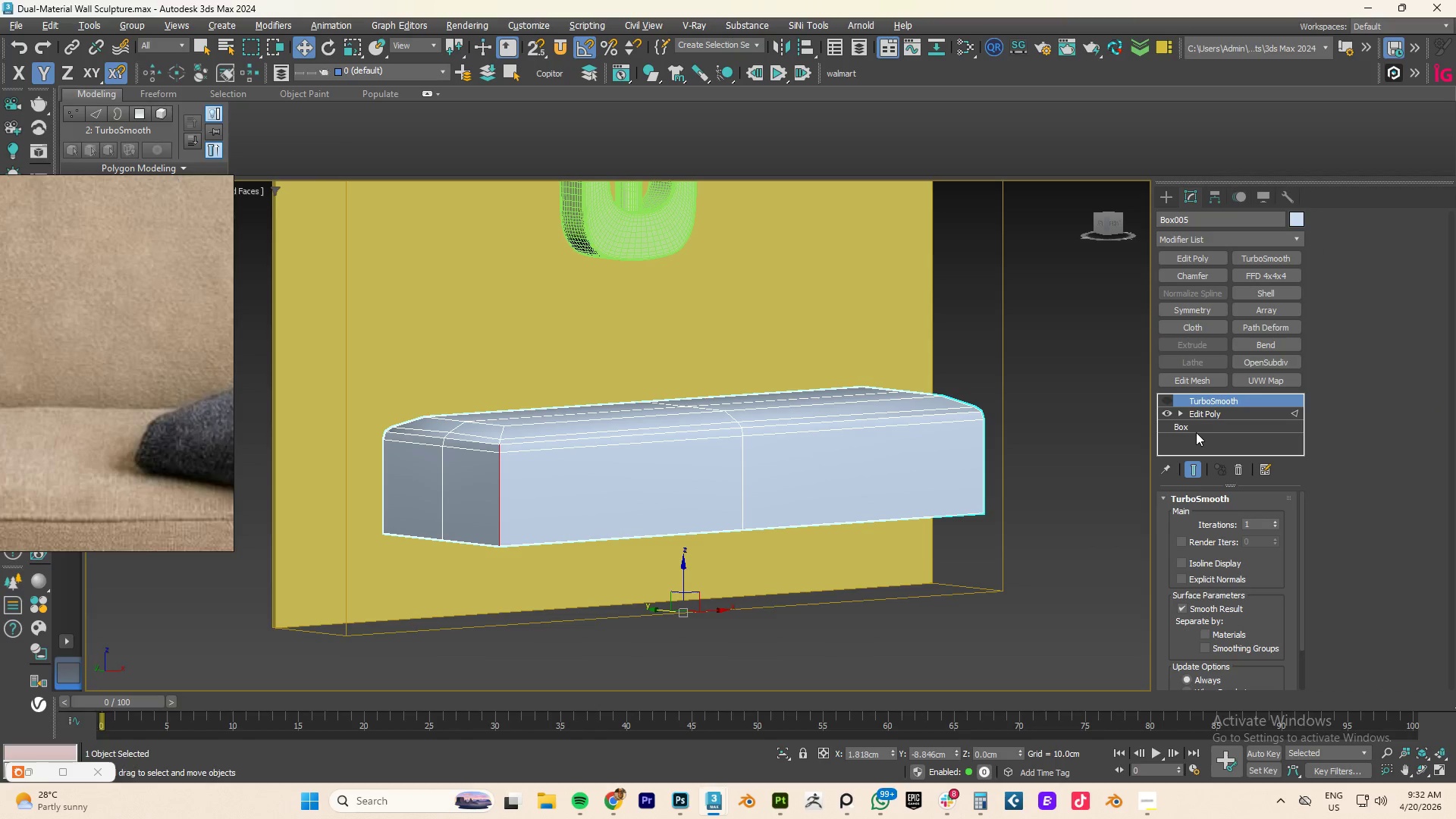 
key(Control+Z)
 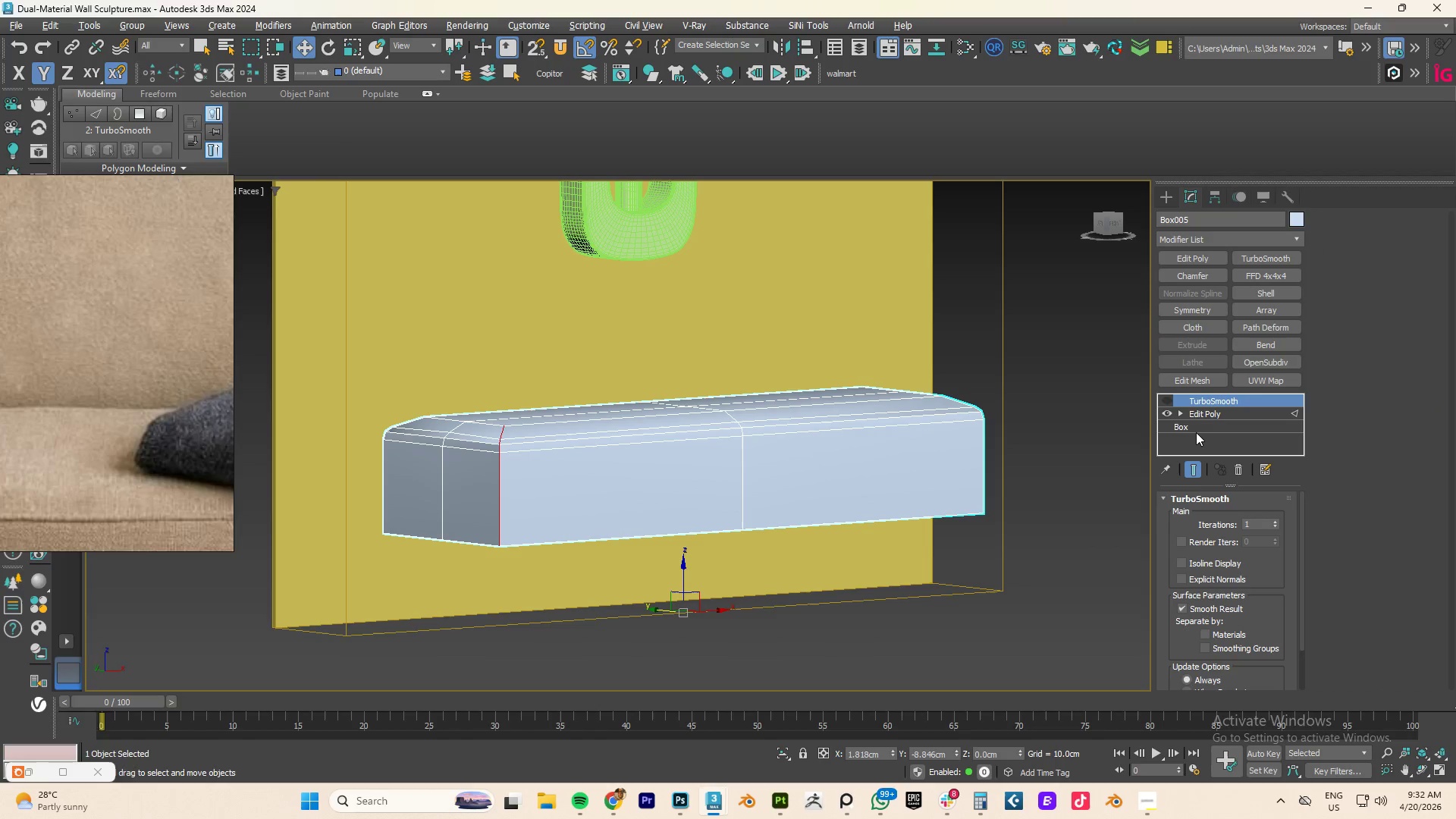 
key(Control+Z)
 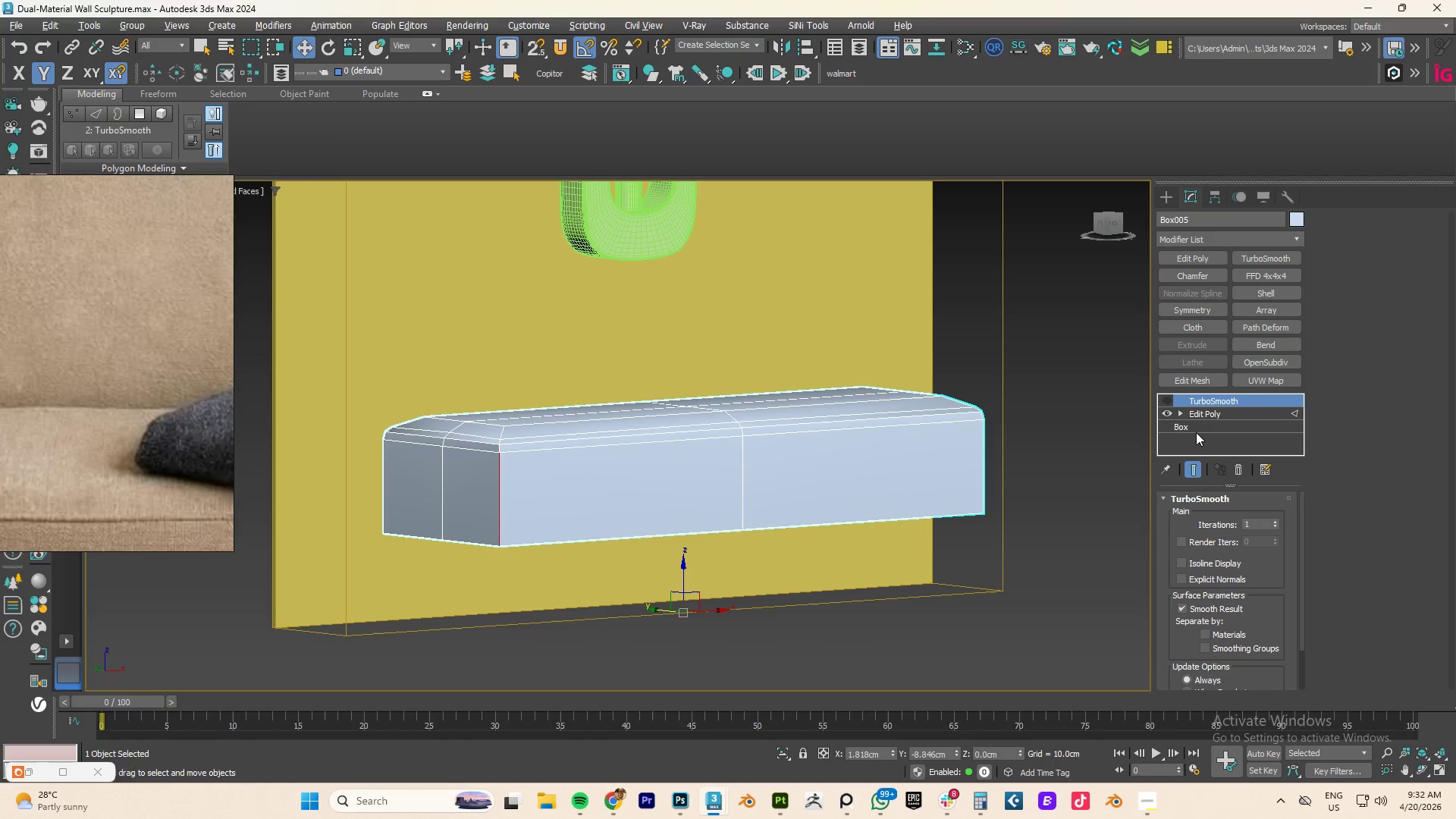 
key(Control+Z)
 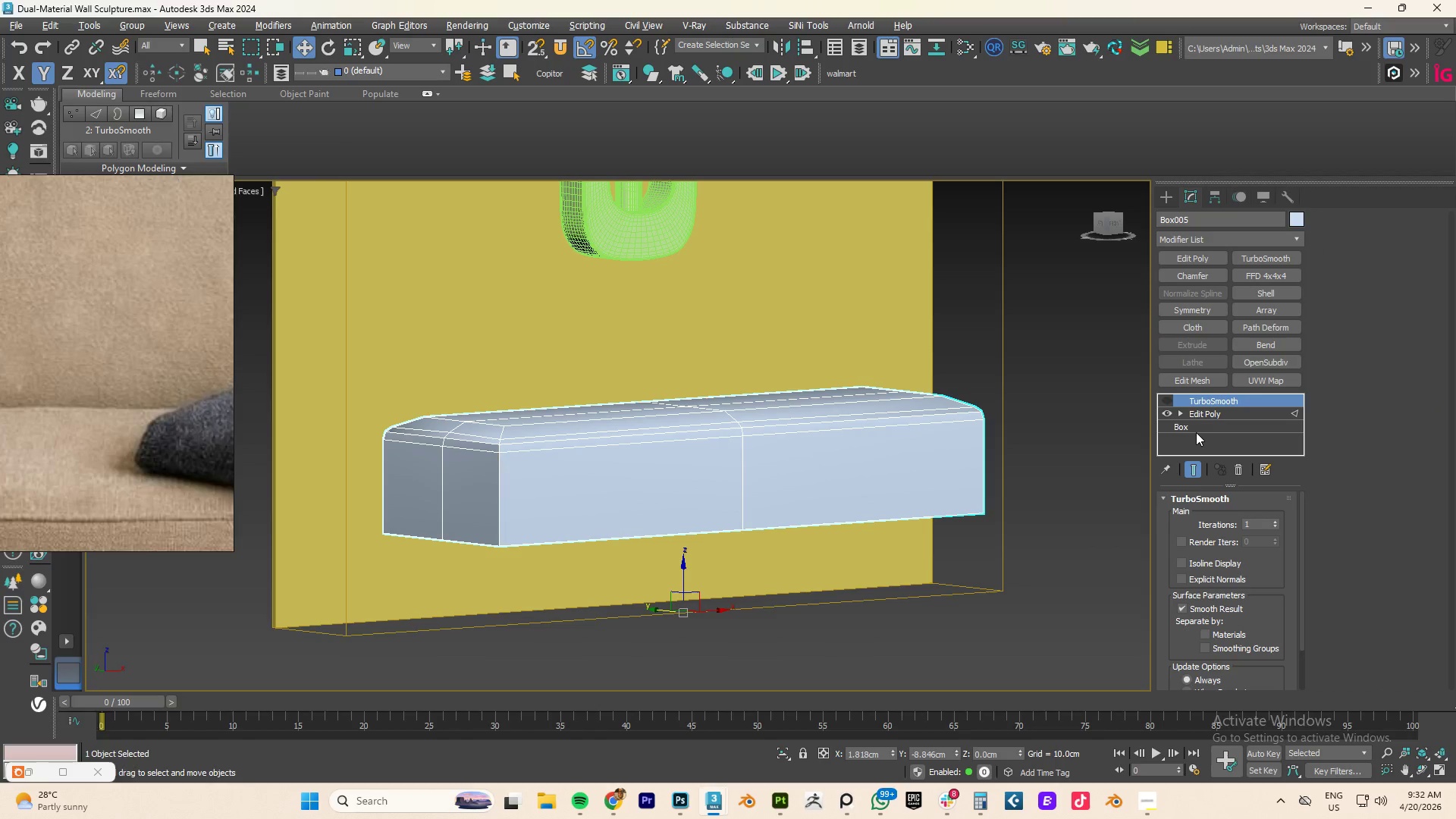 
key(Control+Z)
 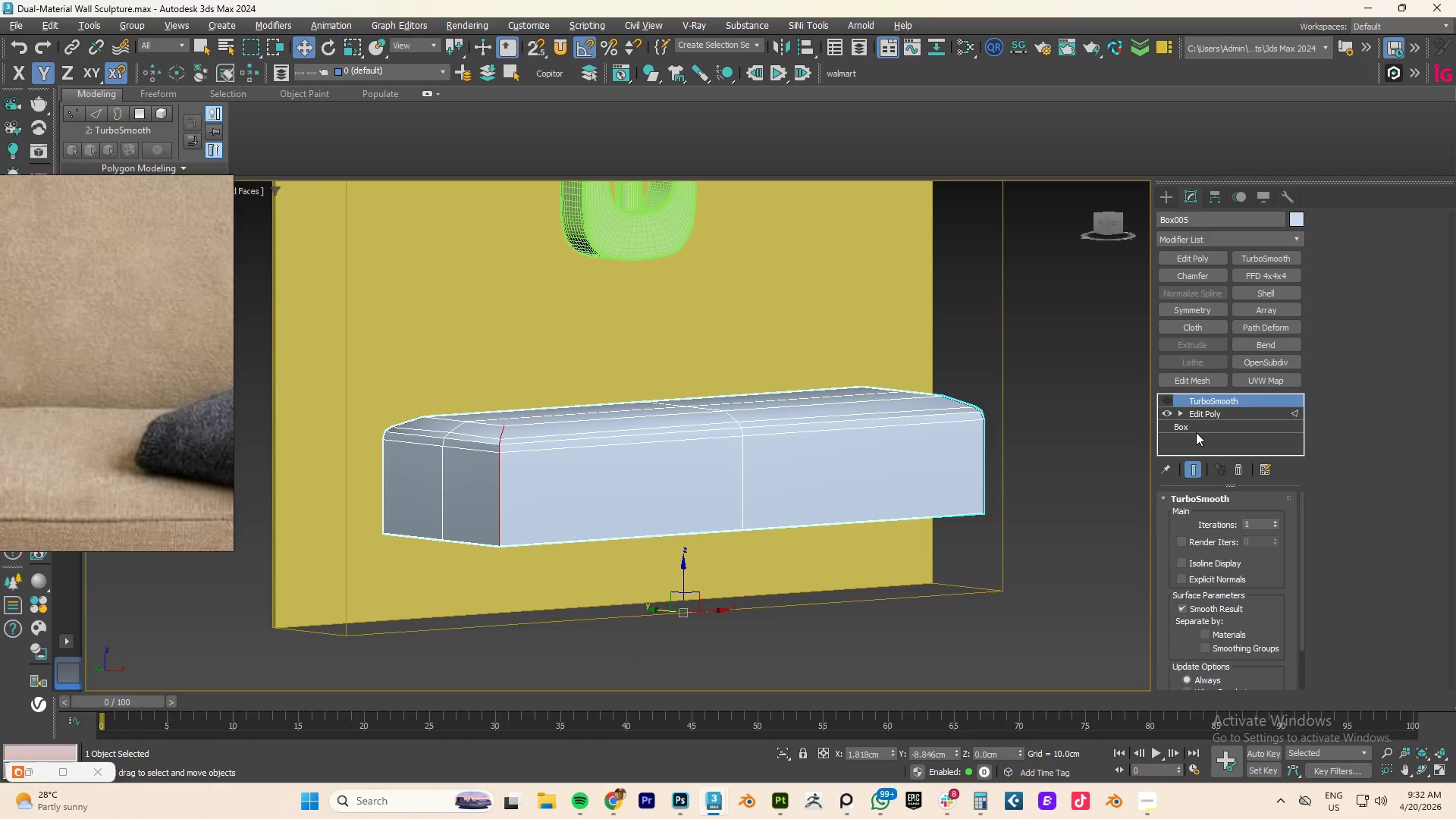 
key(Control+Z)
 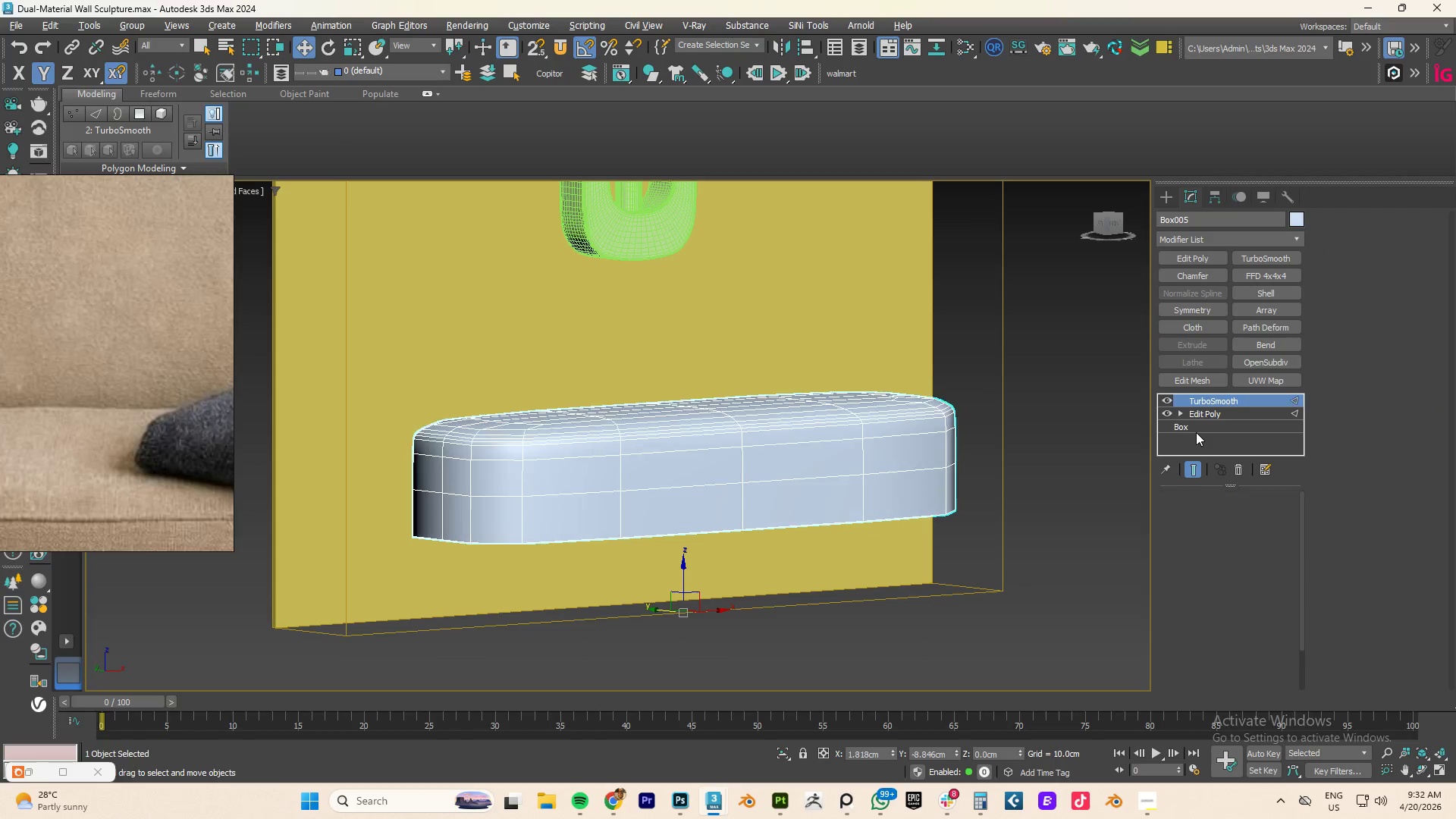 
key(Control+Z)
 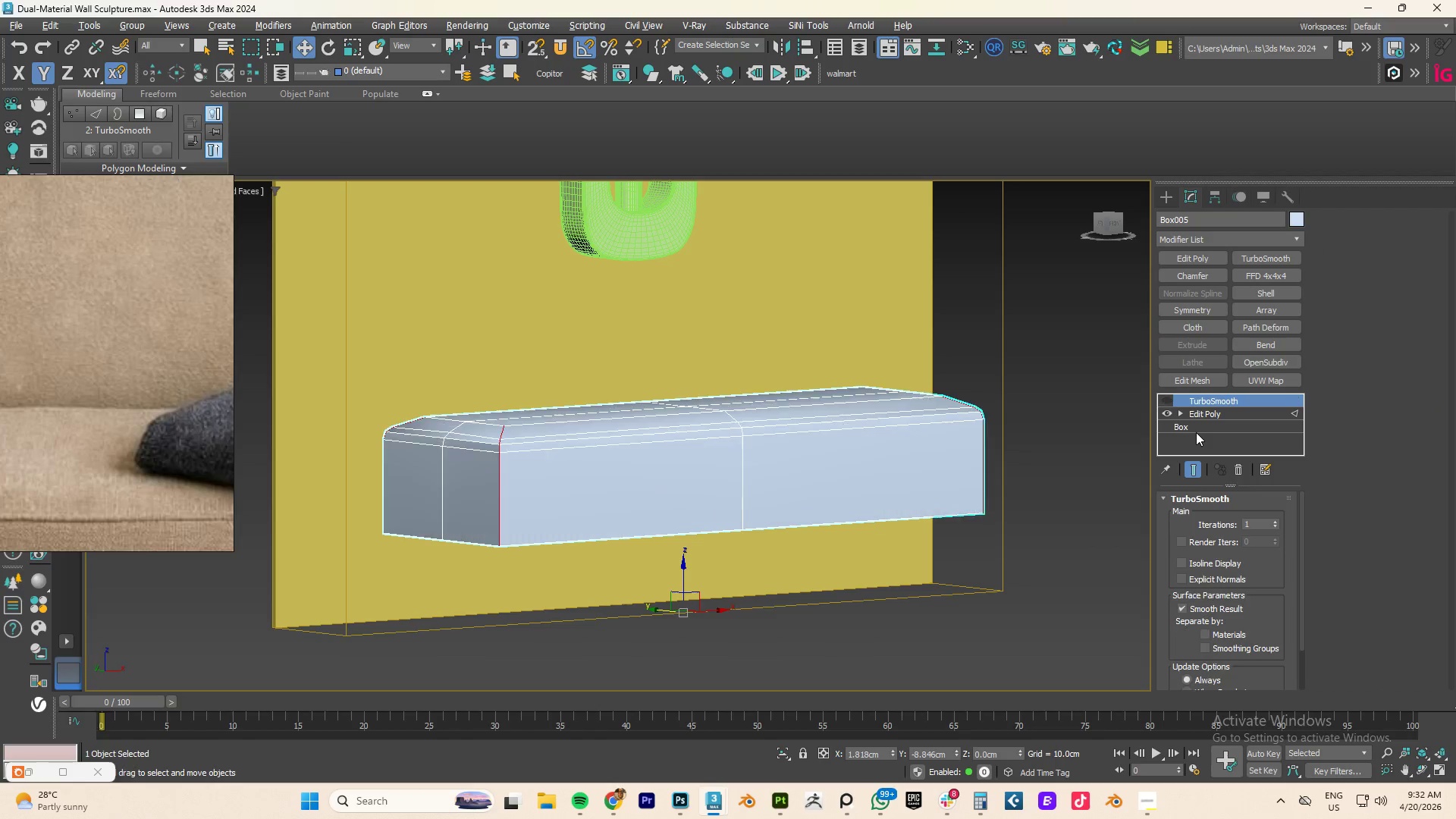 
key(Control+Z)
 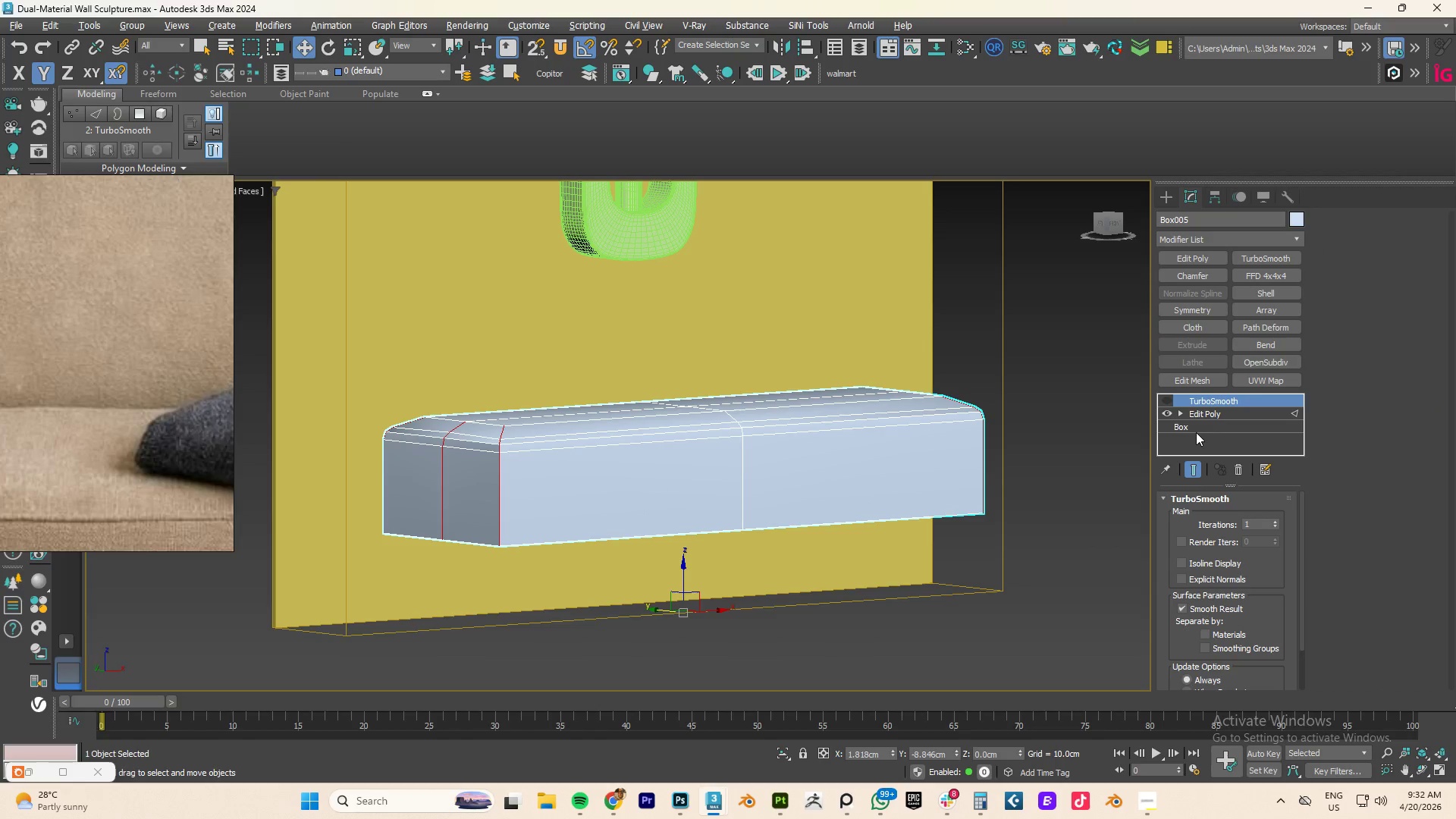 
key(Control+Z)
 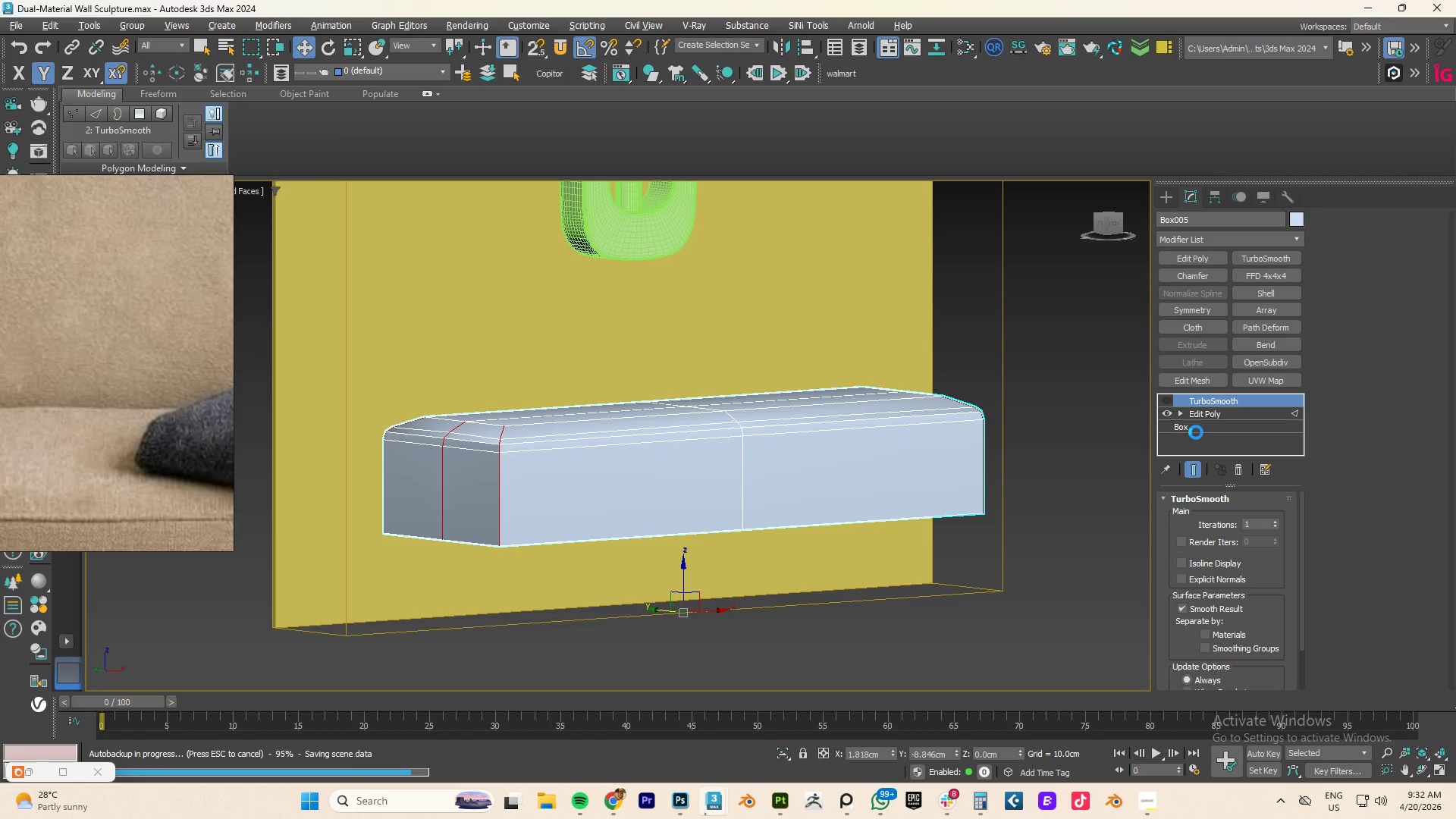 
key(Control+Z)
 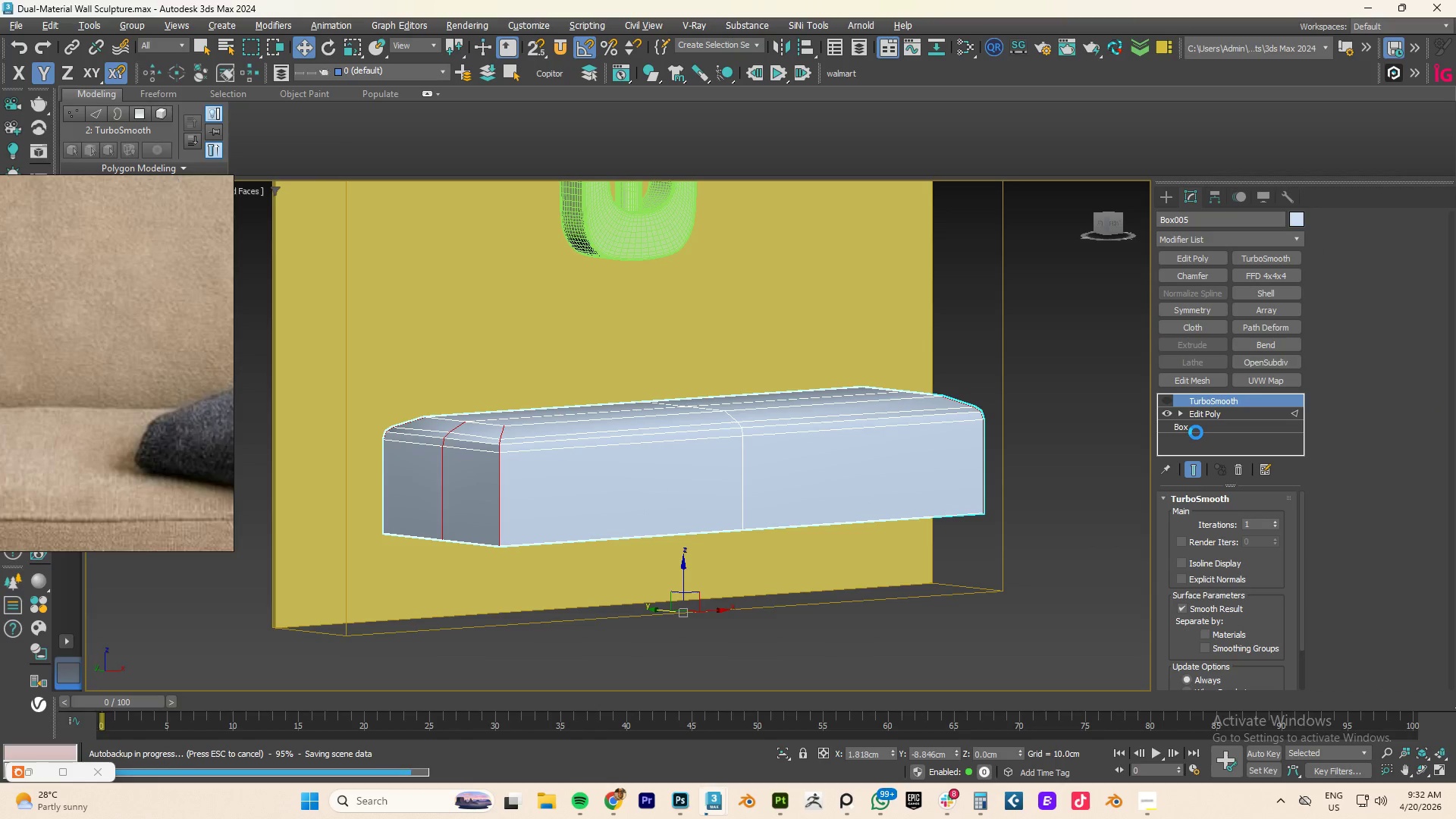 
key(Control+Z)
 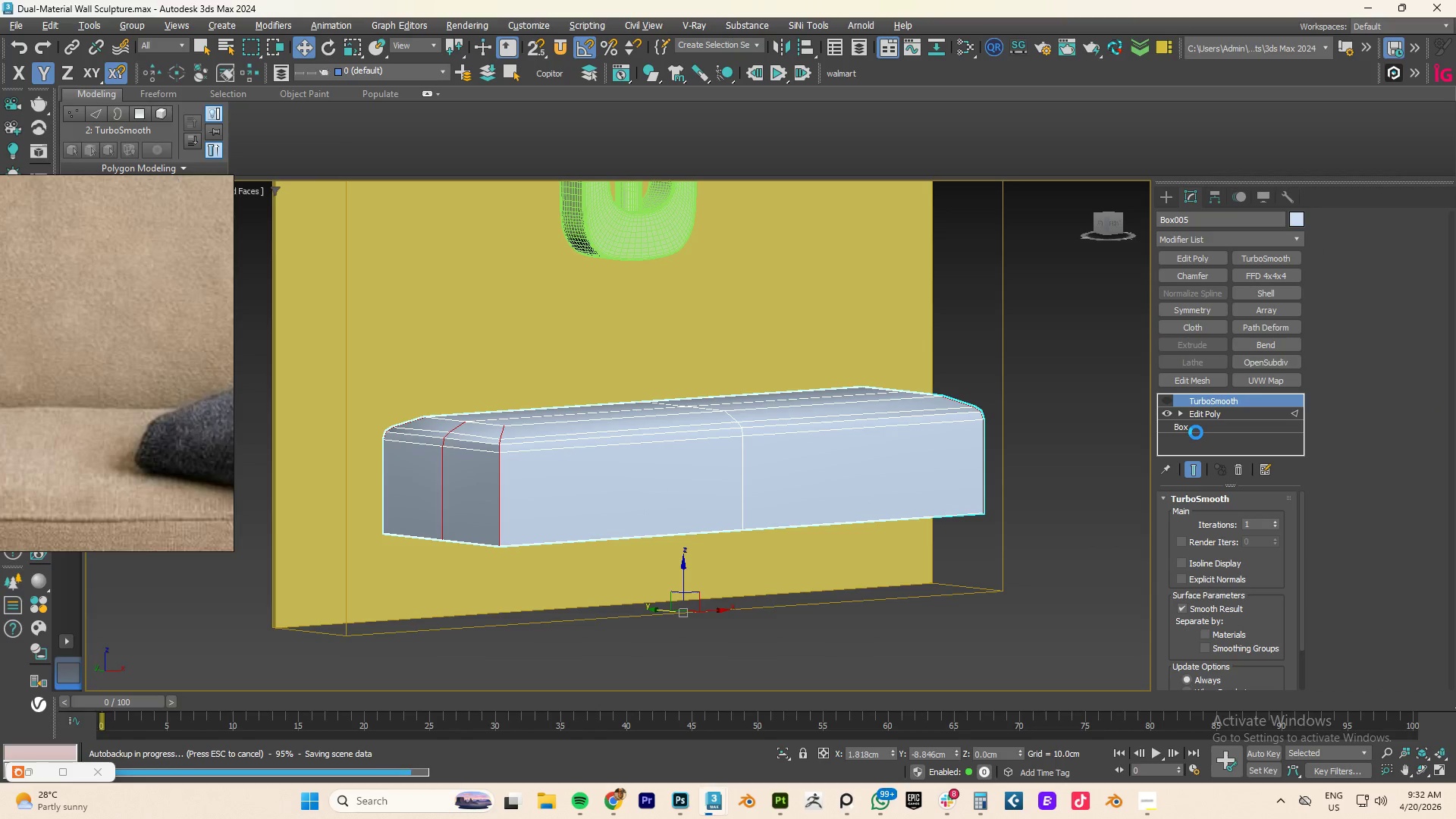 
key(Control+Z)
 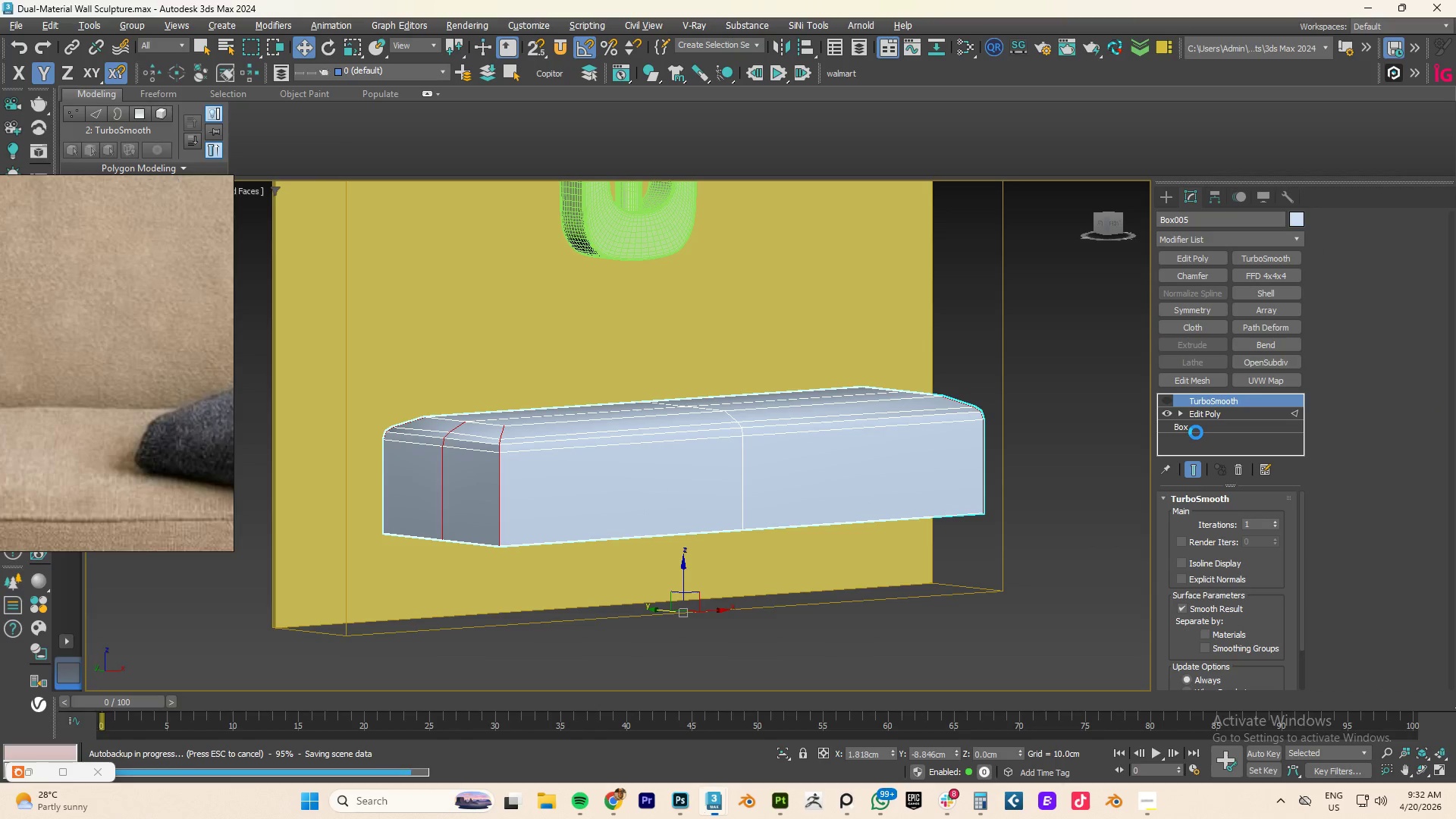 
key(Control+Z)
 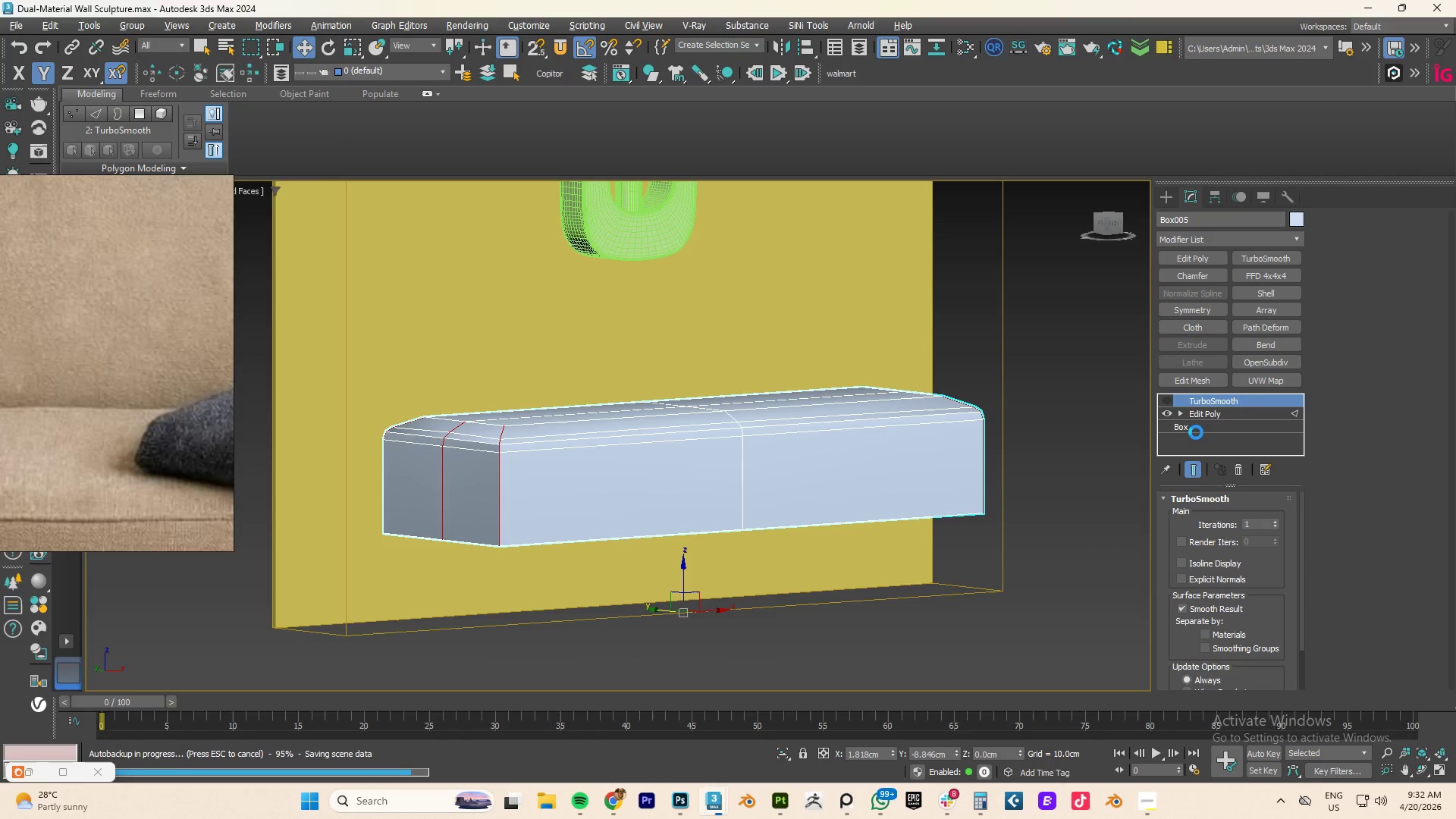 
key(Control+Z)
 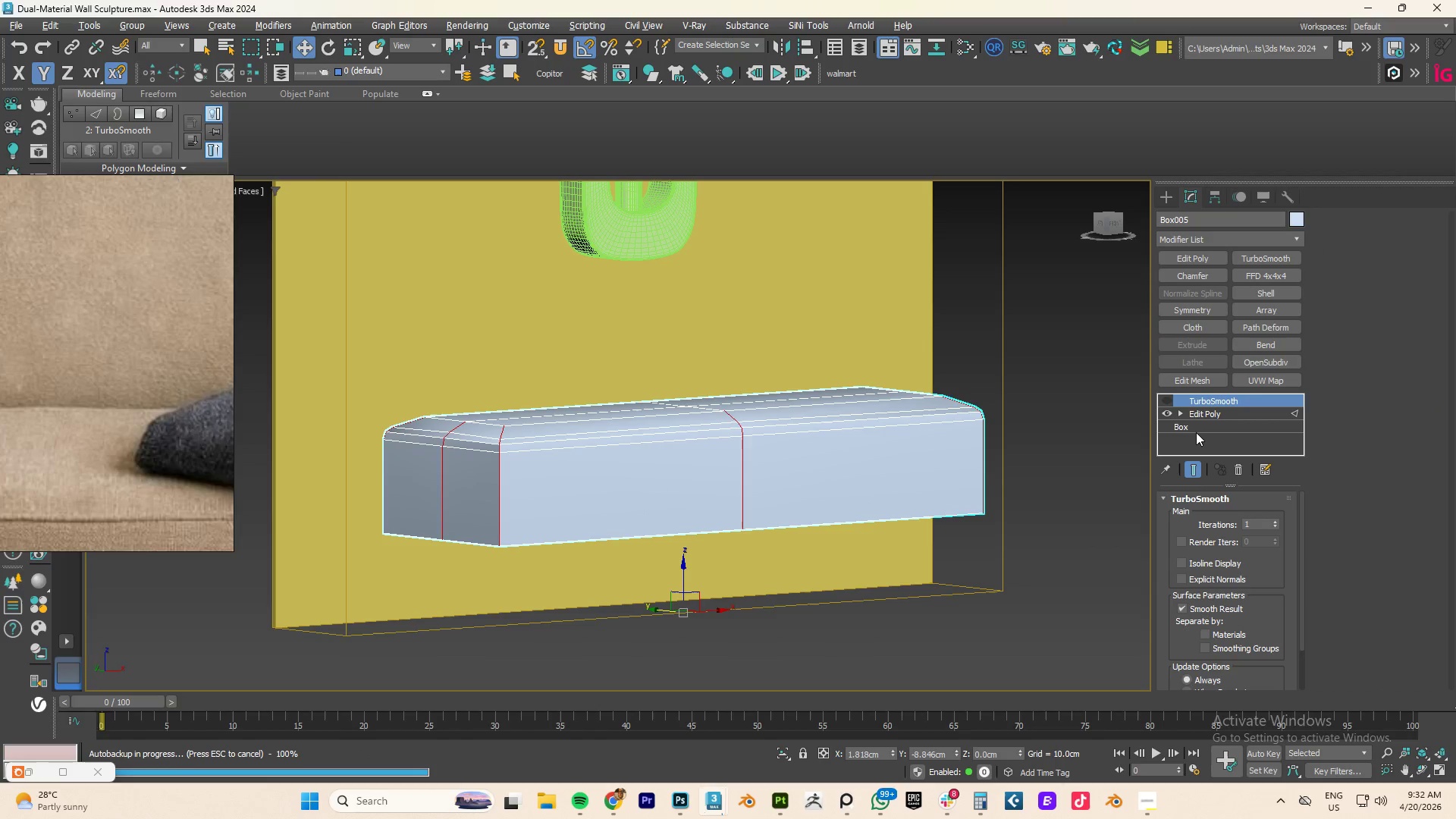 
key(Control+Z)
 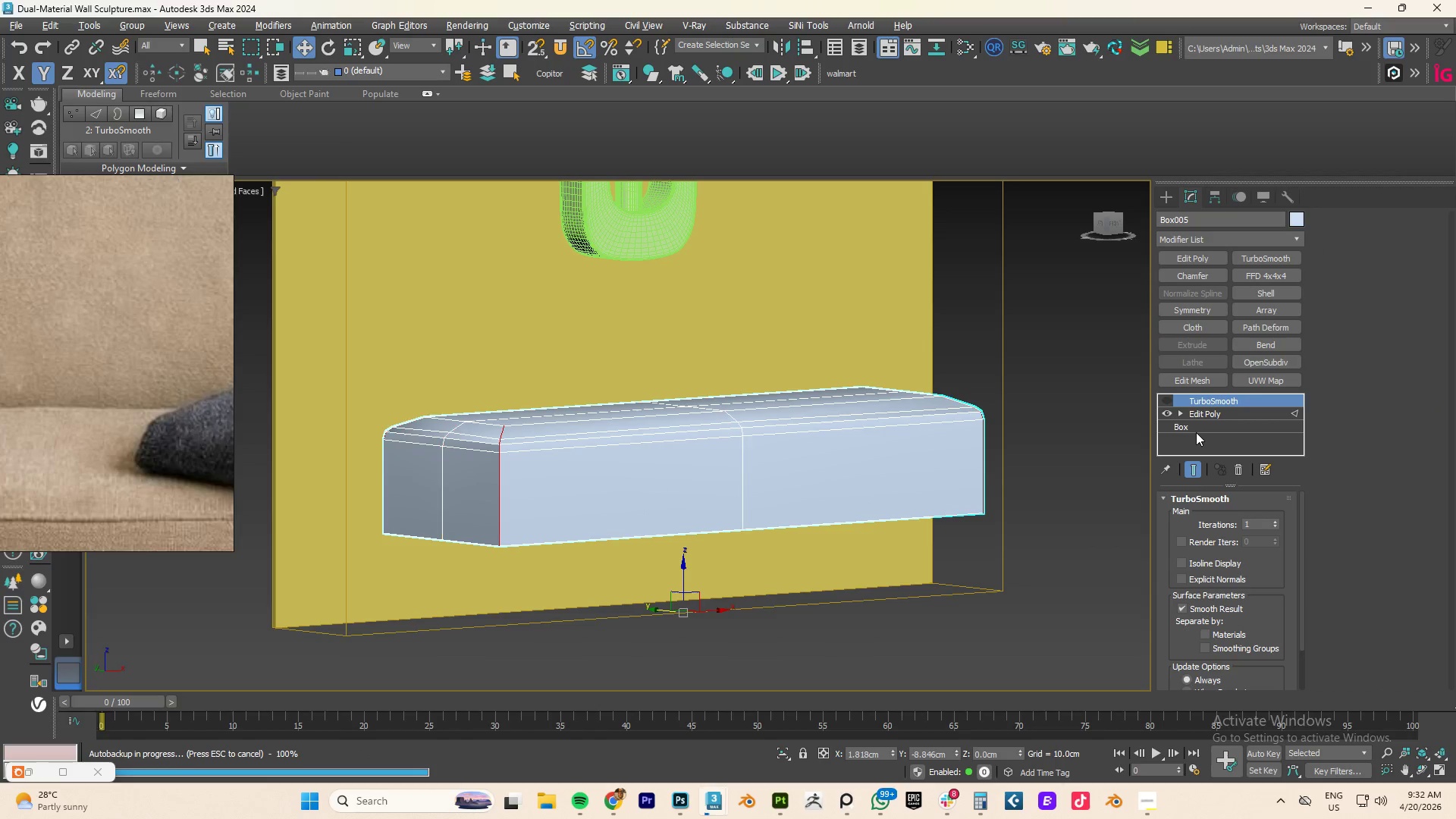 
key(Control+Z)
 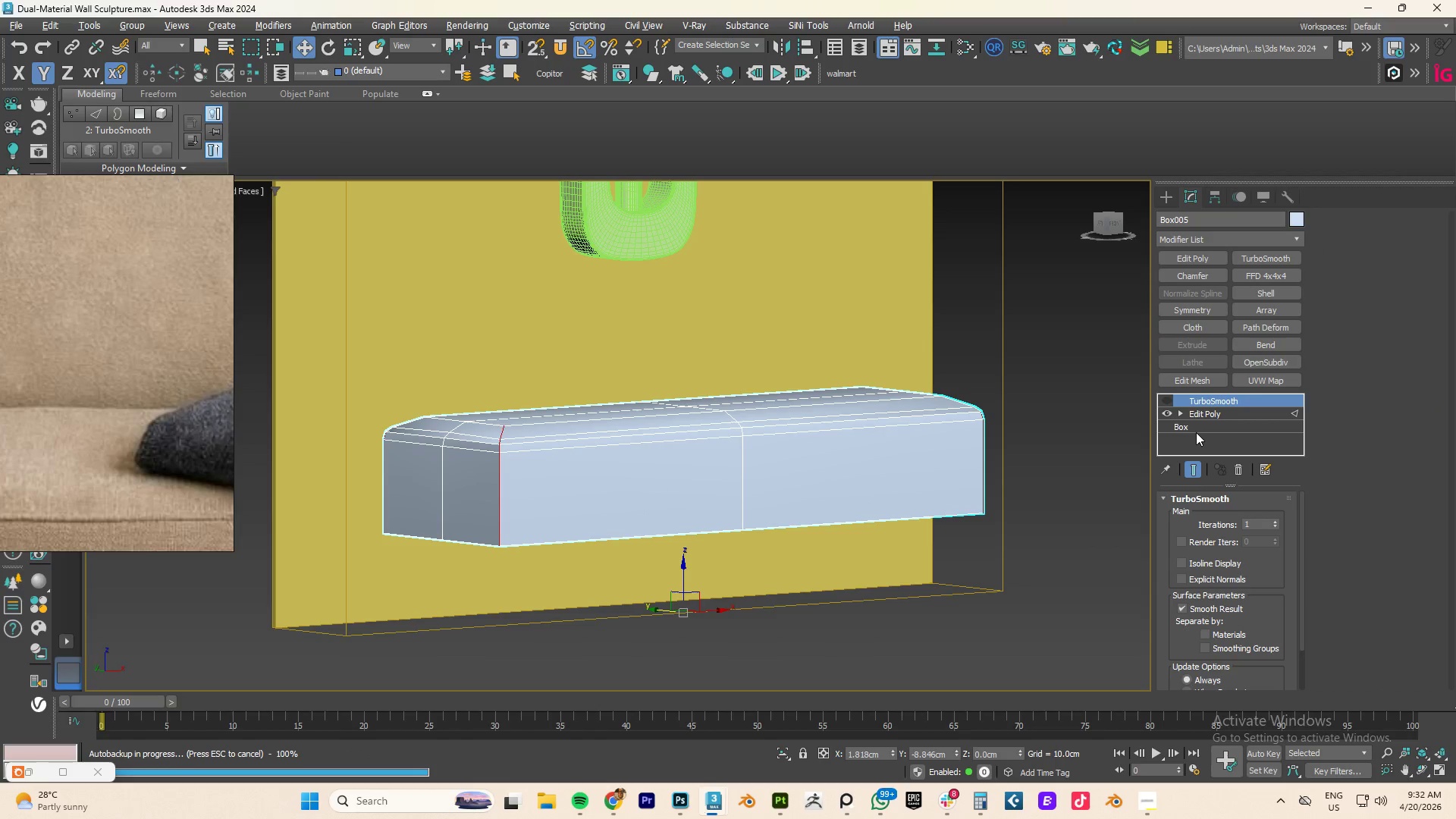 
key(Control+Z)
 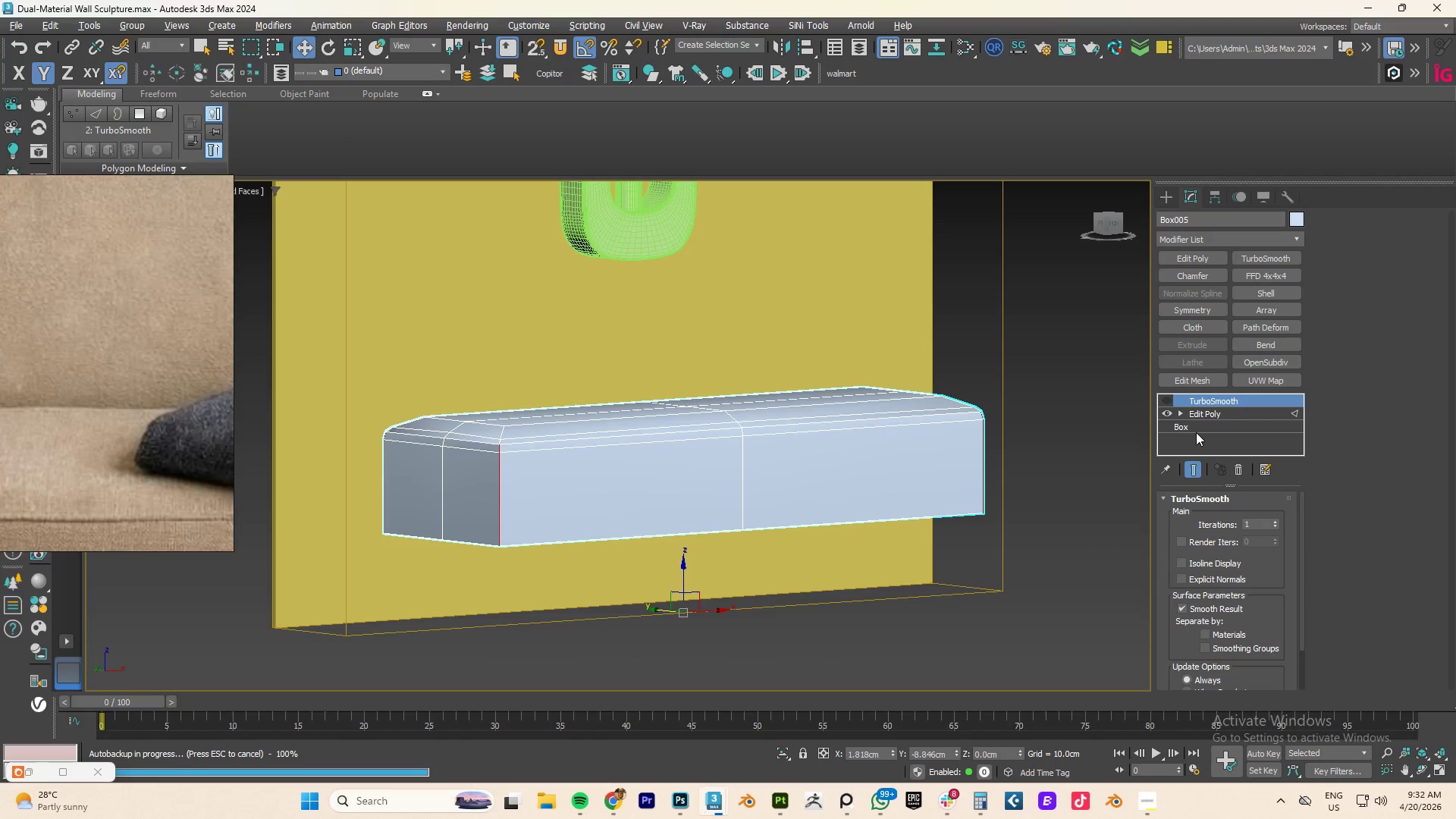 
key(Control+Z)
 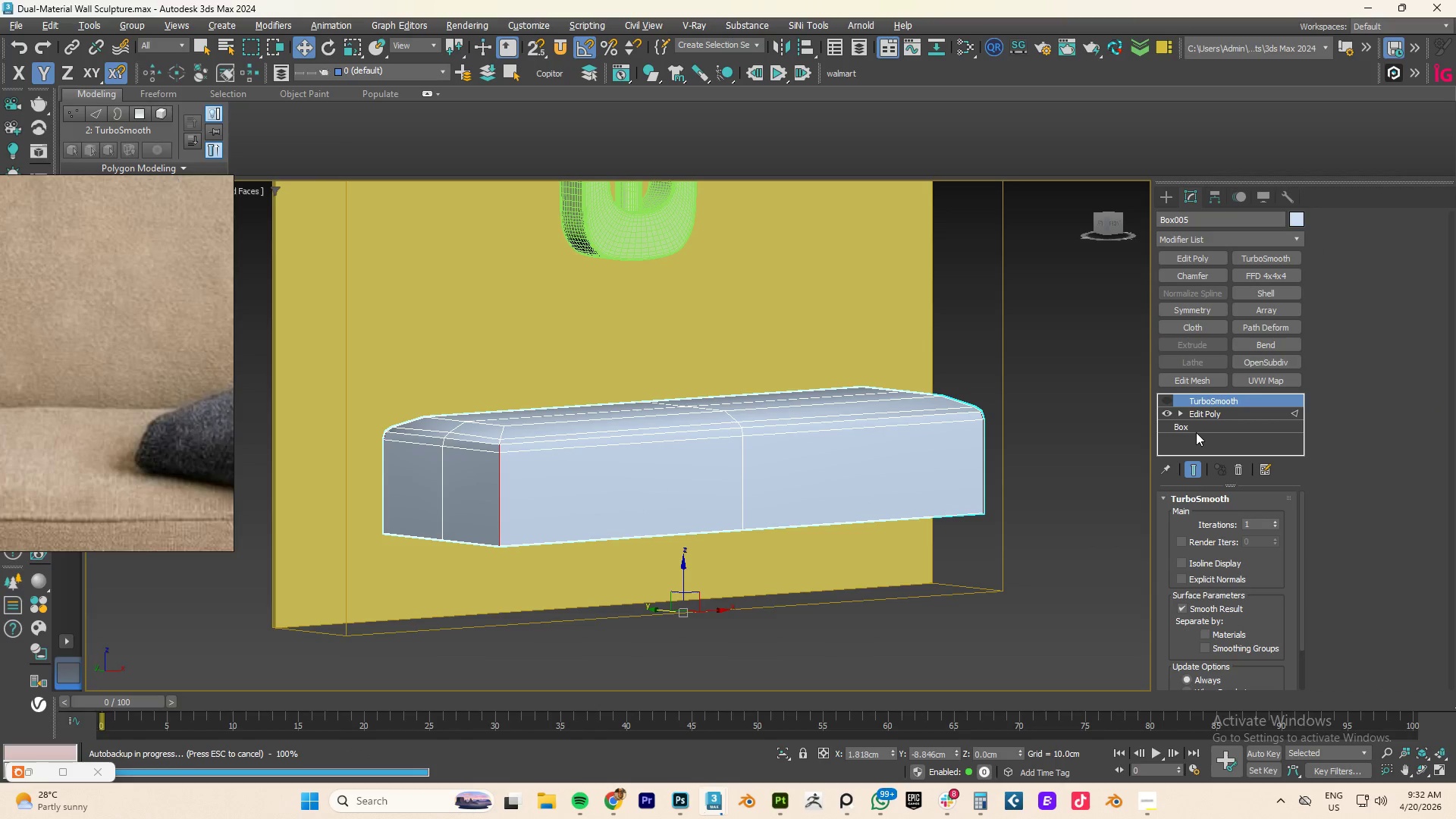 
key(Control+Z)
 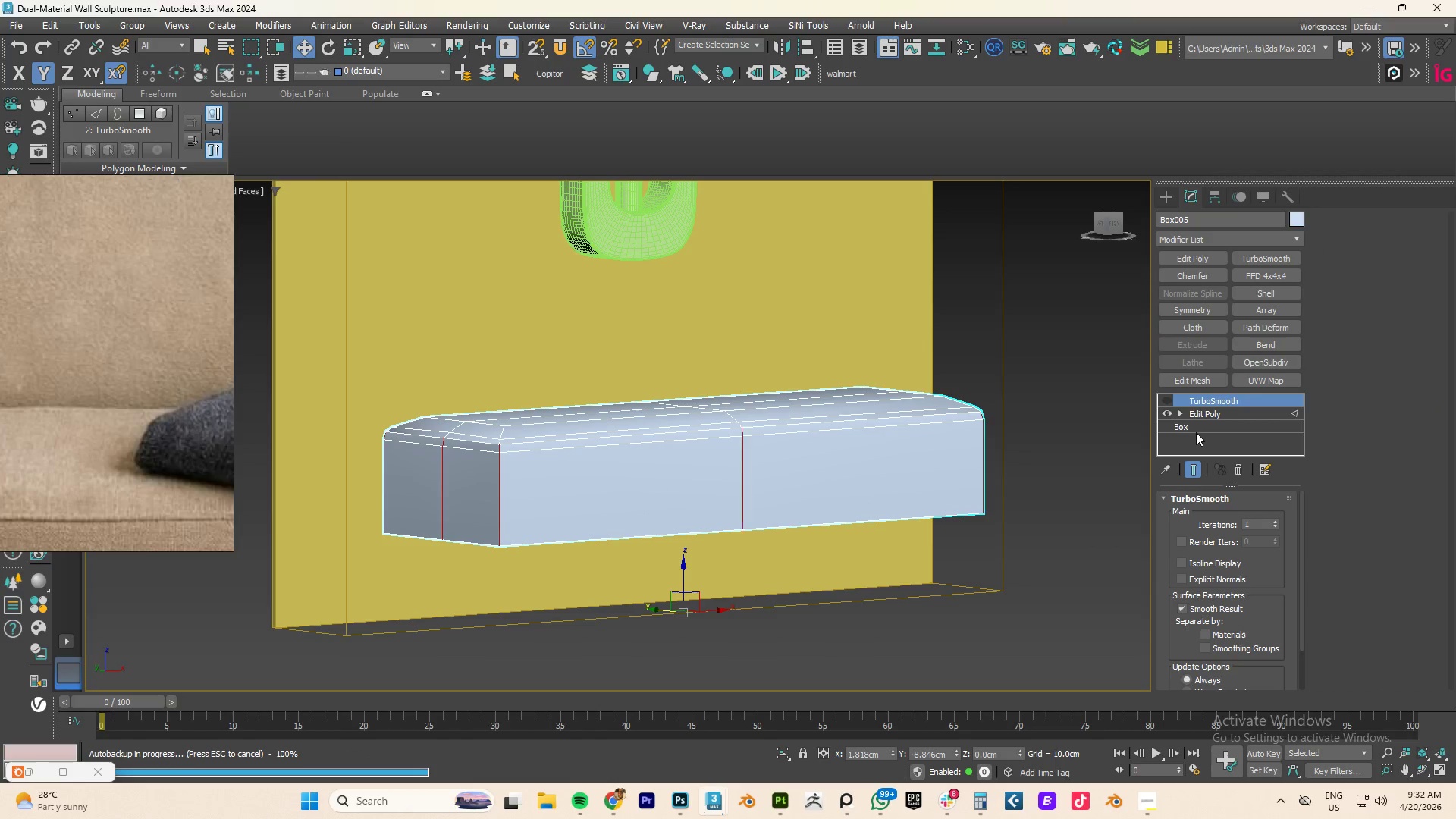 
key(Control+Z)
 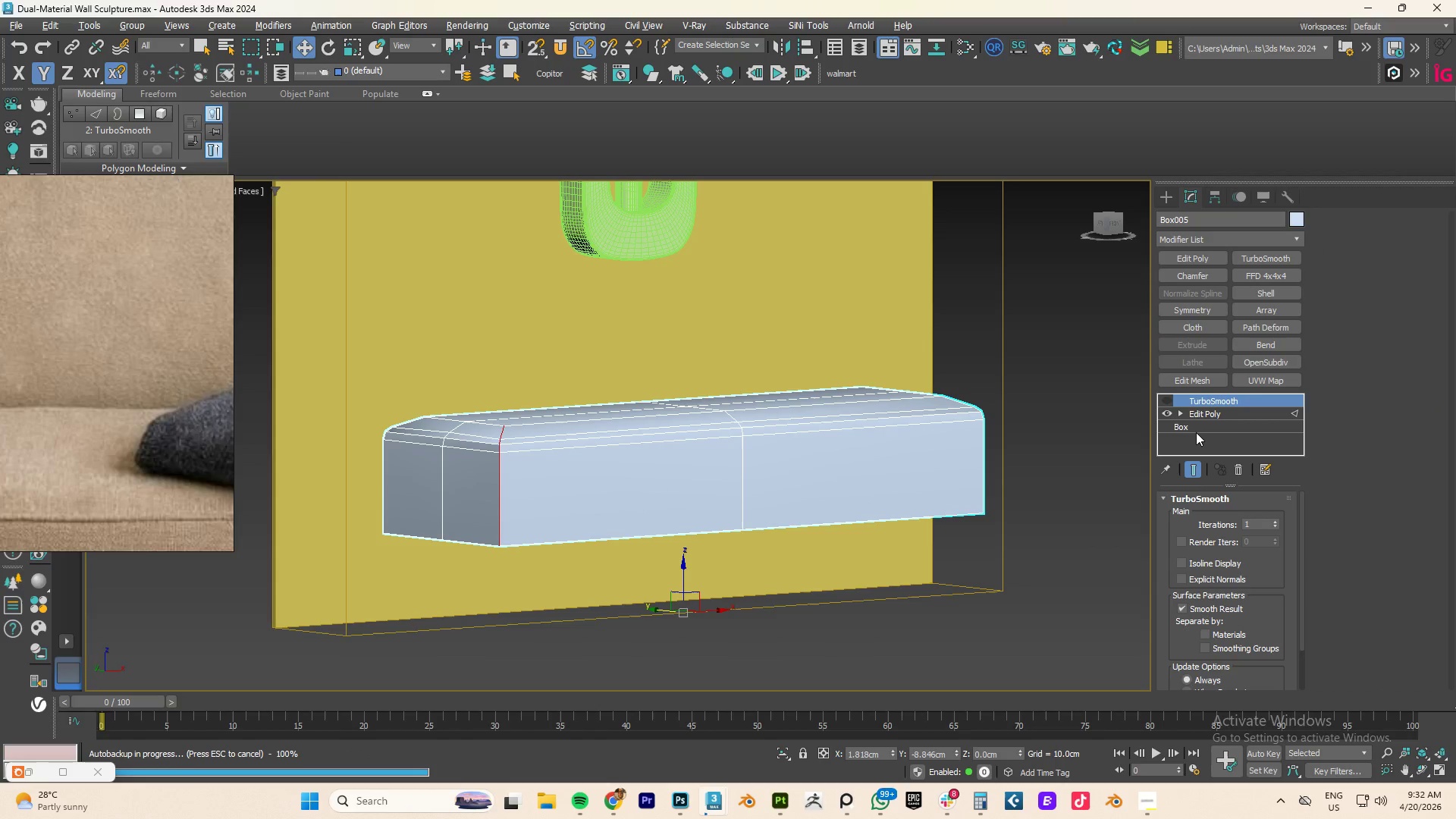 
key(Control+Z)
 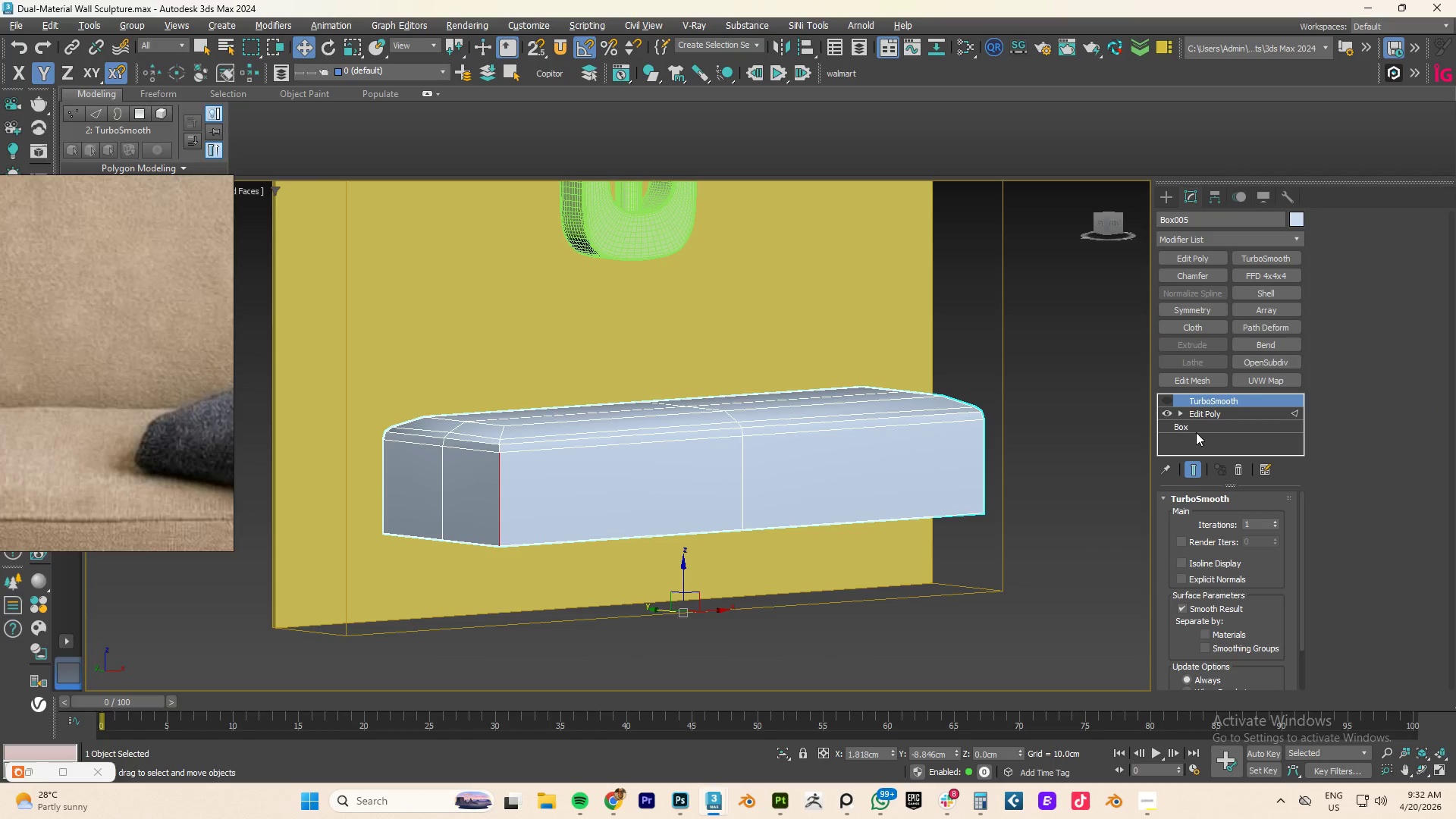 
key(Control+Z)
 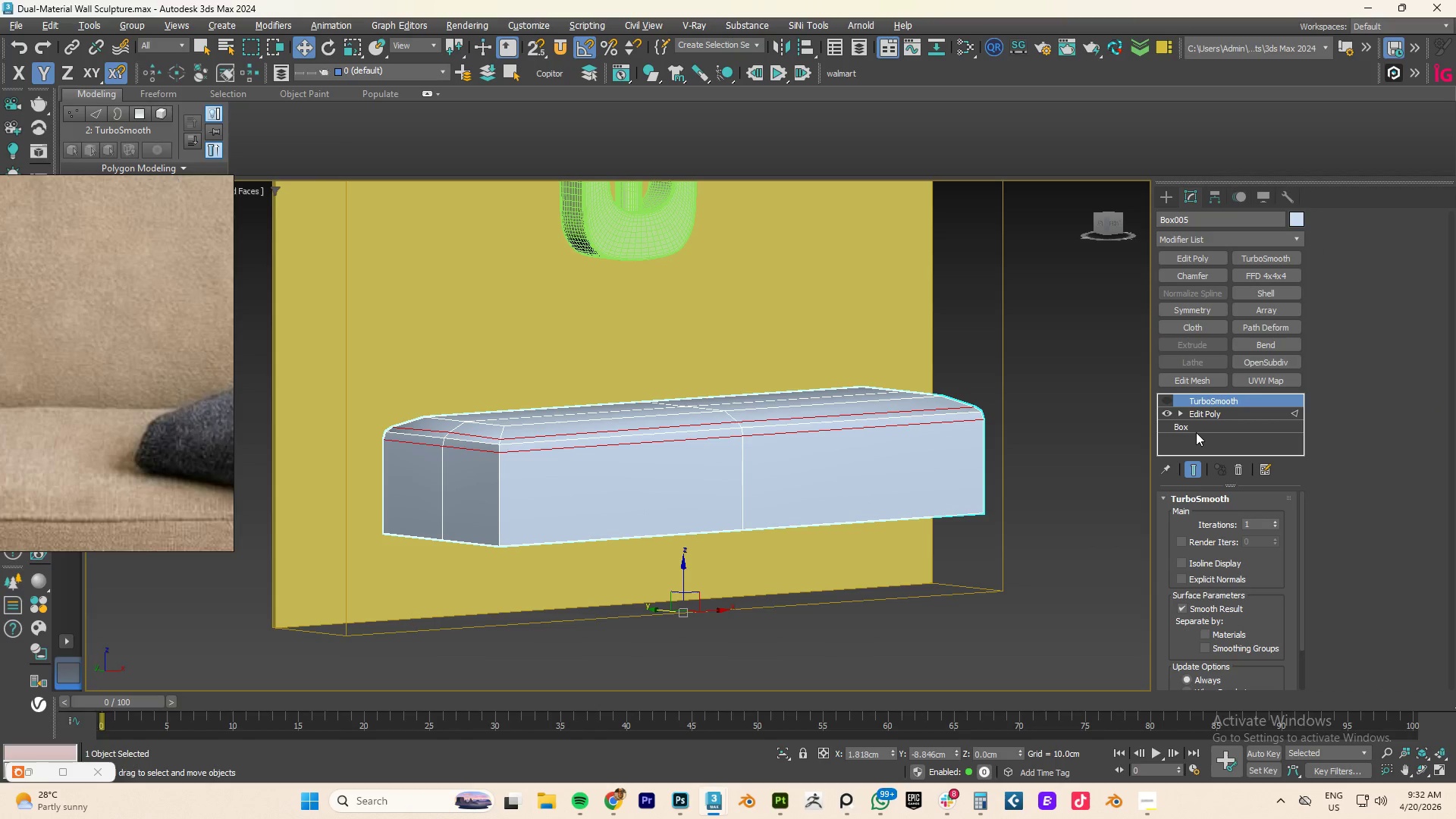 
key(Control+Z)
 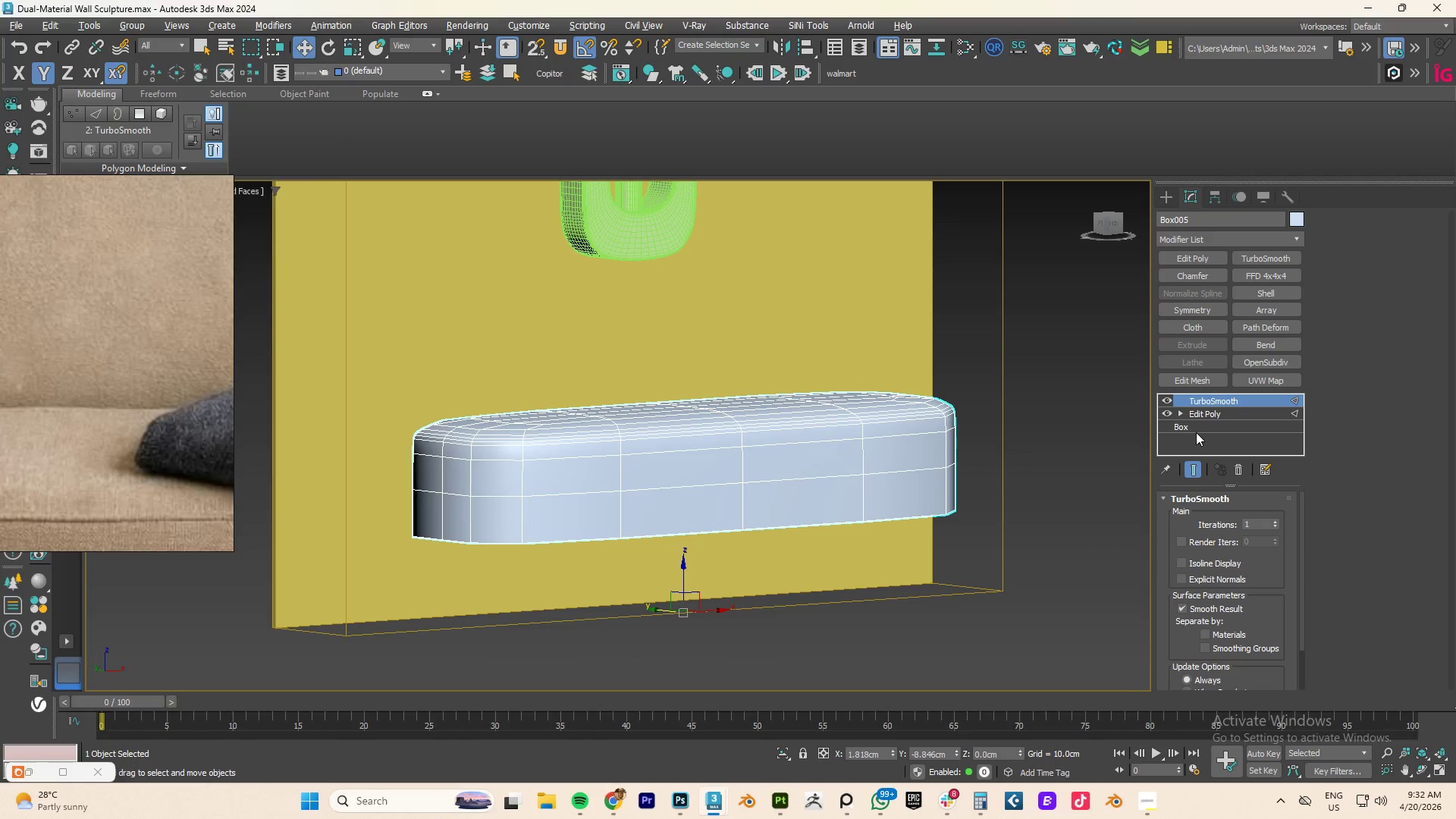 
key(Control+Z)
 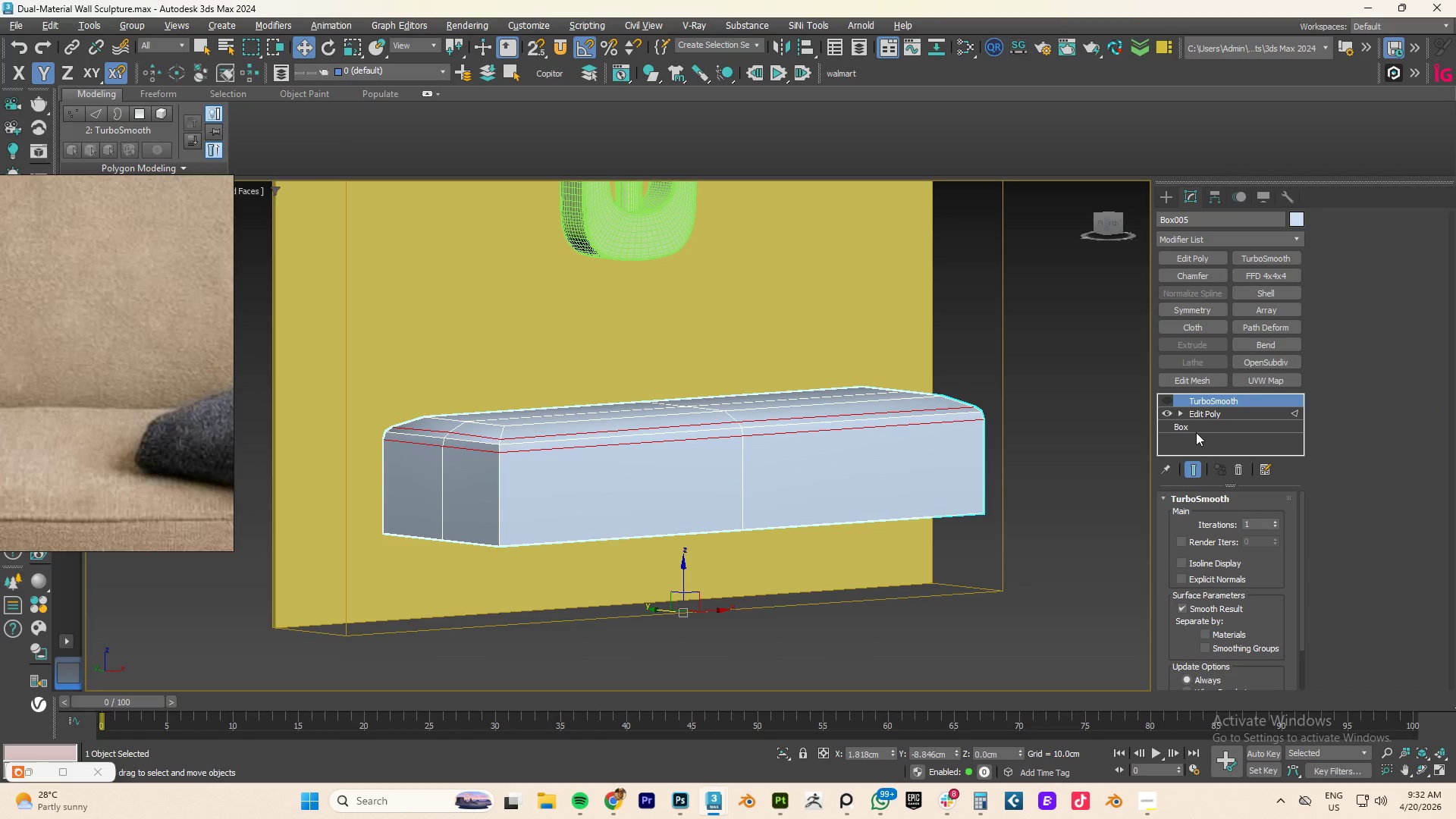 
key(Control+Z)
 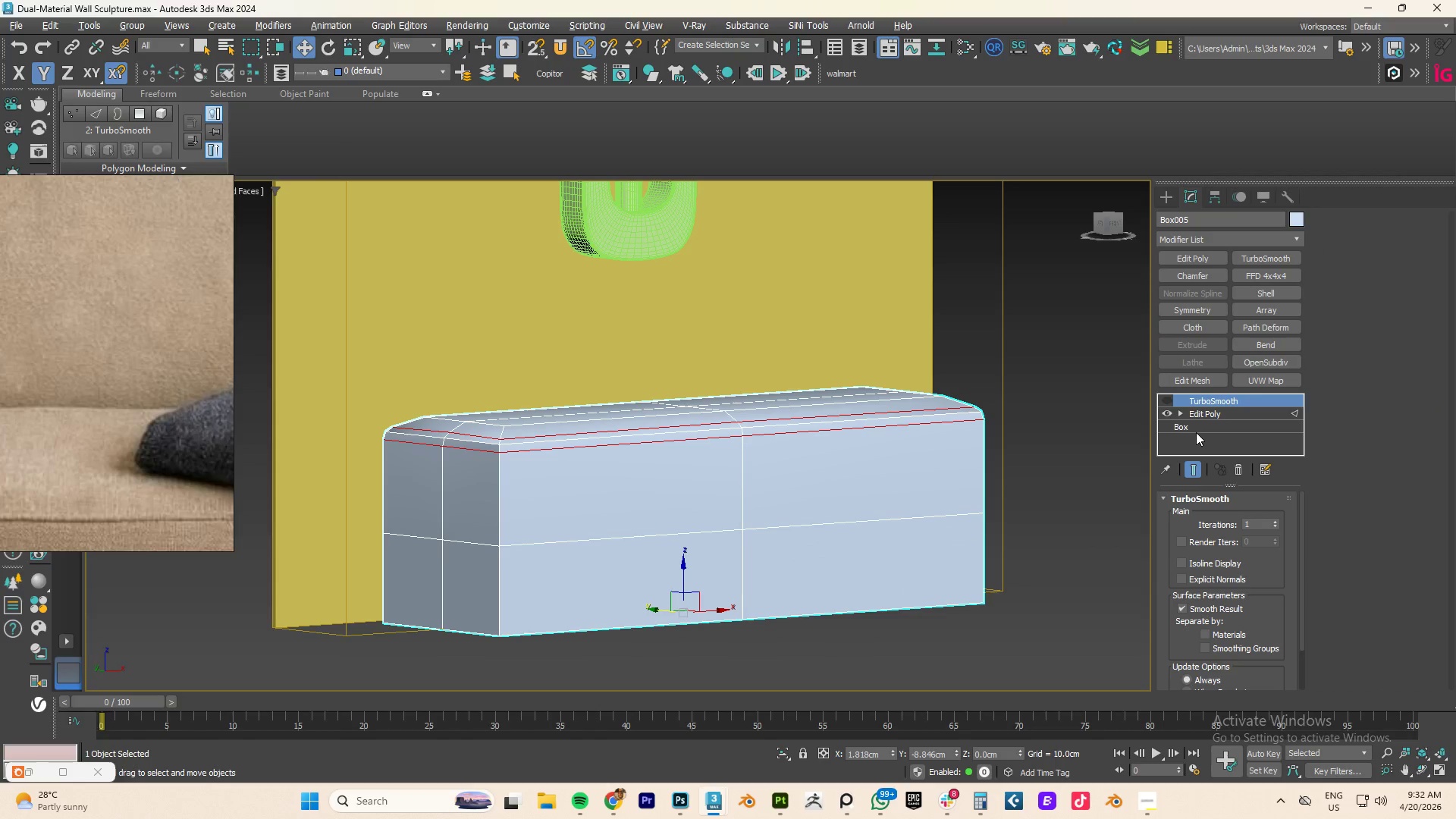 
key(Control+Z)
 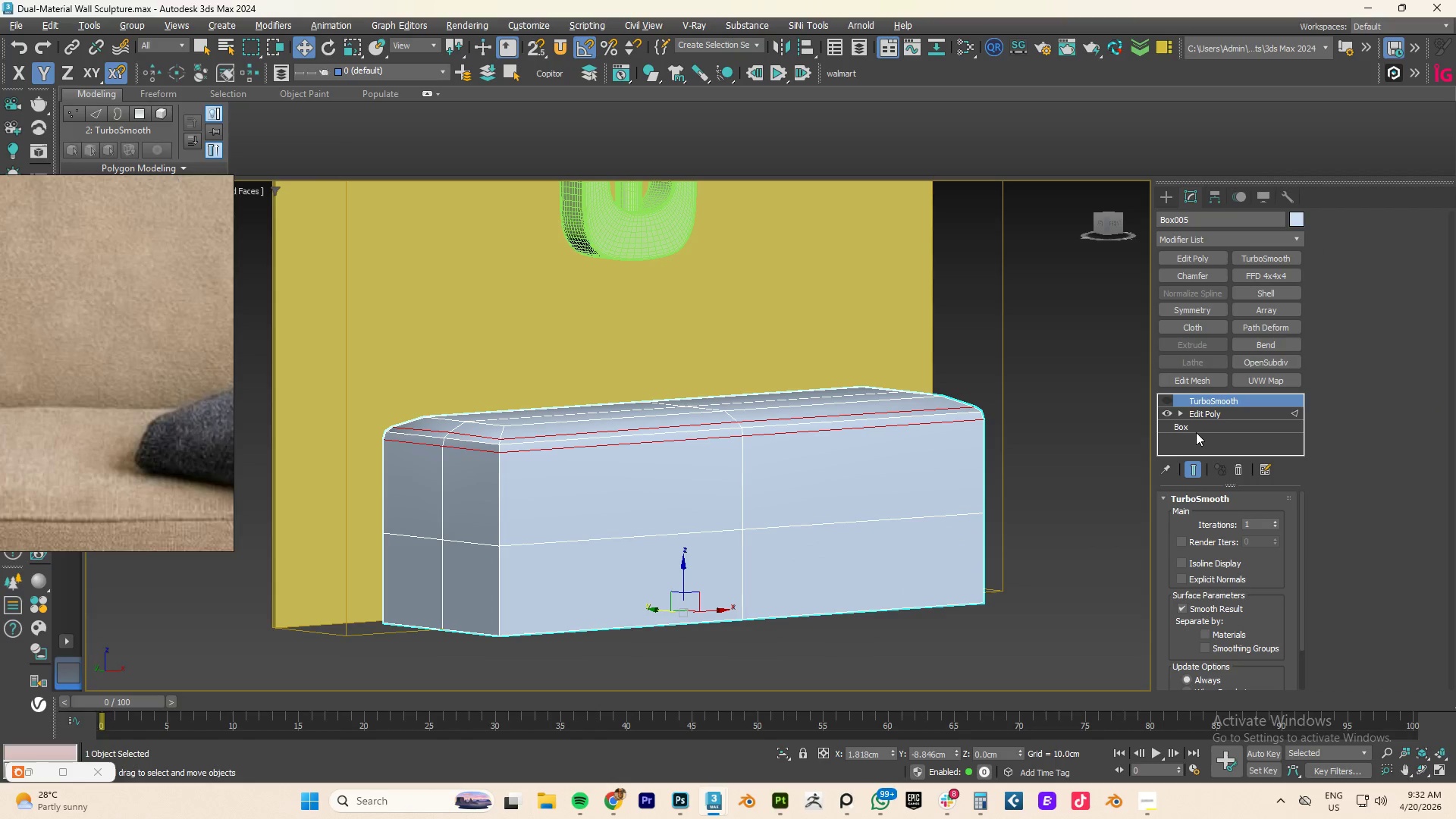 
key(Control+Z)
 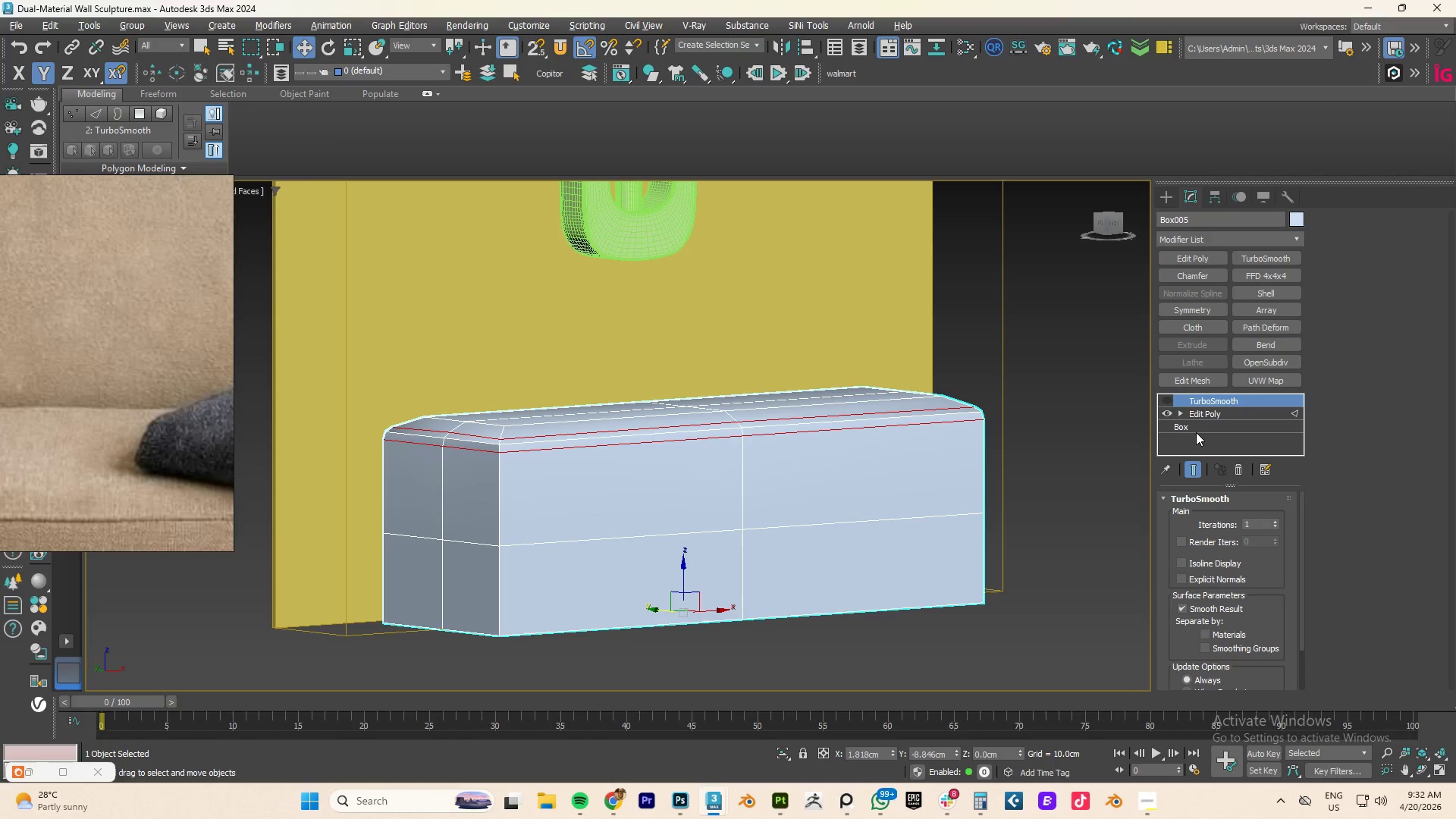 
key(Control+Z)
 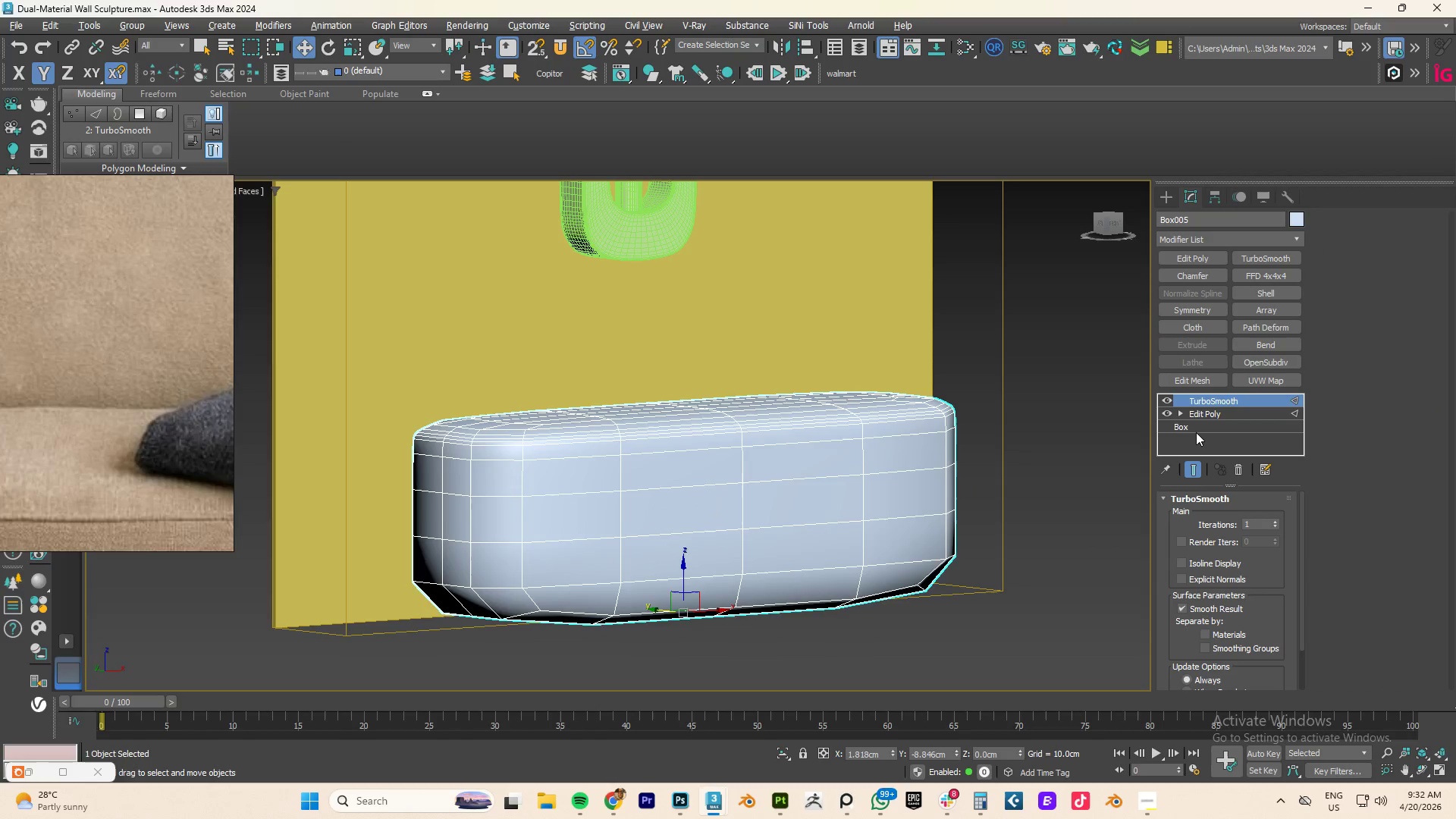 
key(Control+Z)
 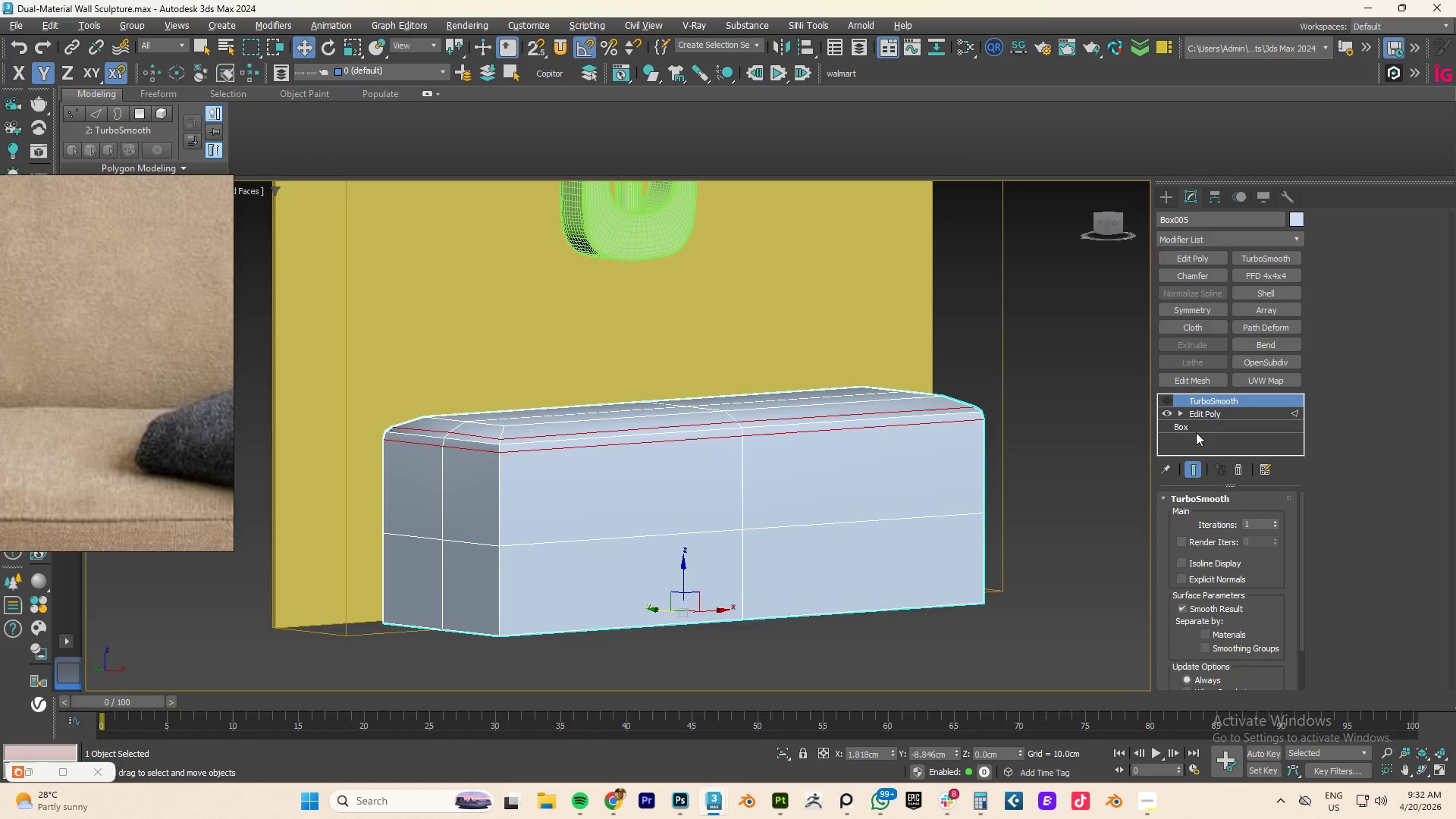 
key(Control+Z)
 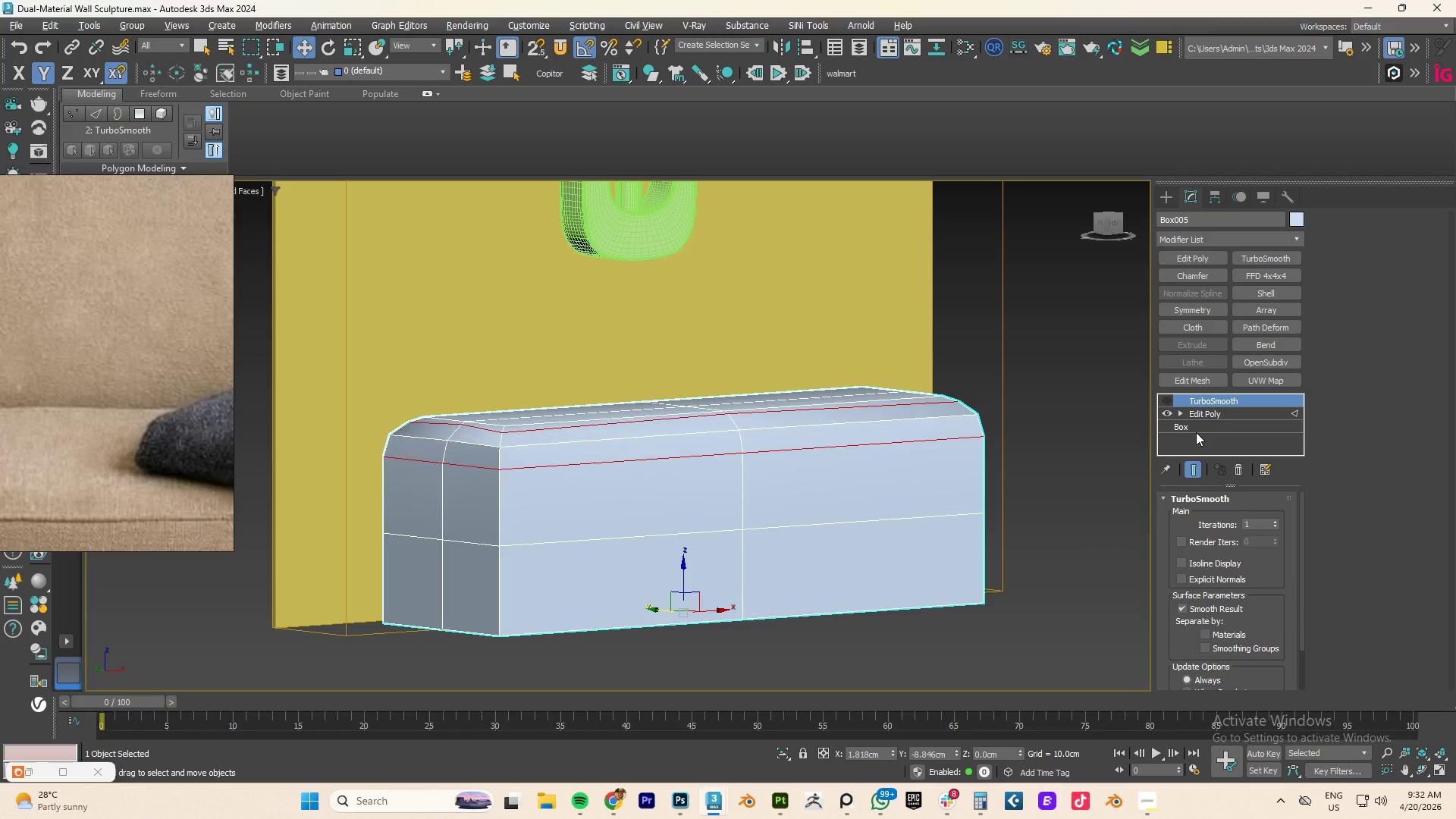 
key(Control+Z)
 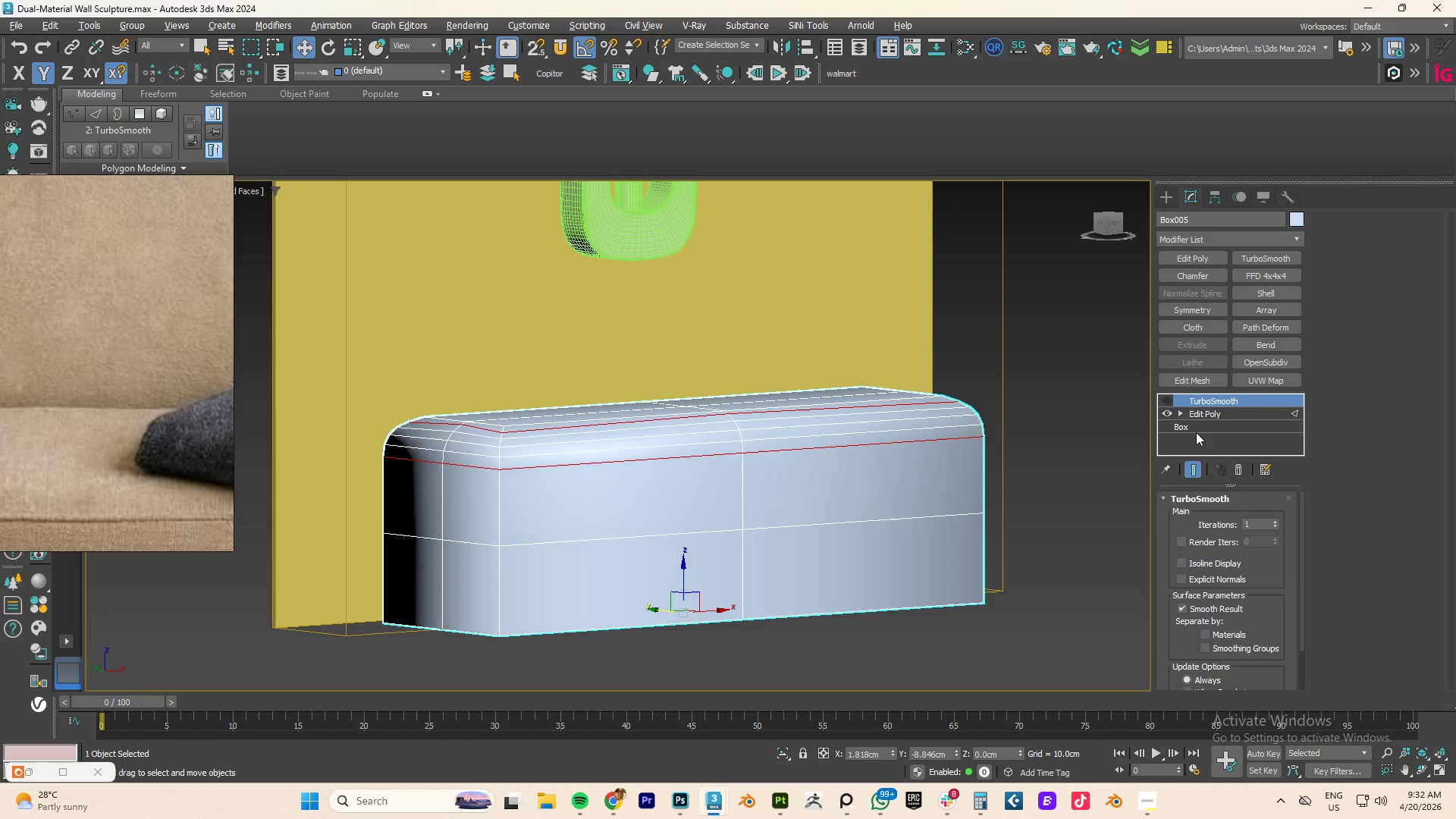 
key(Control+Z)
 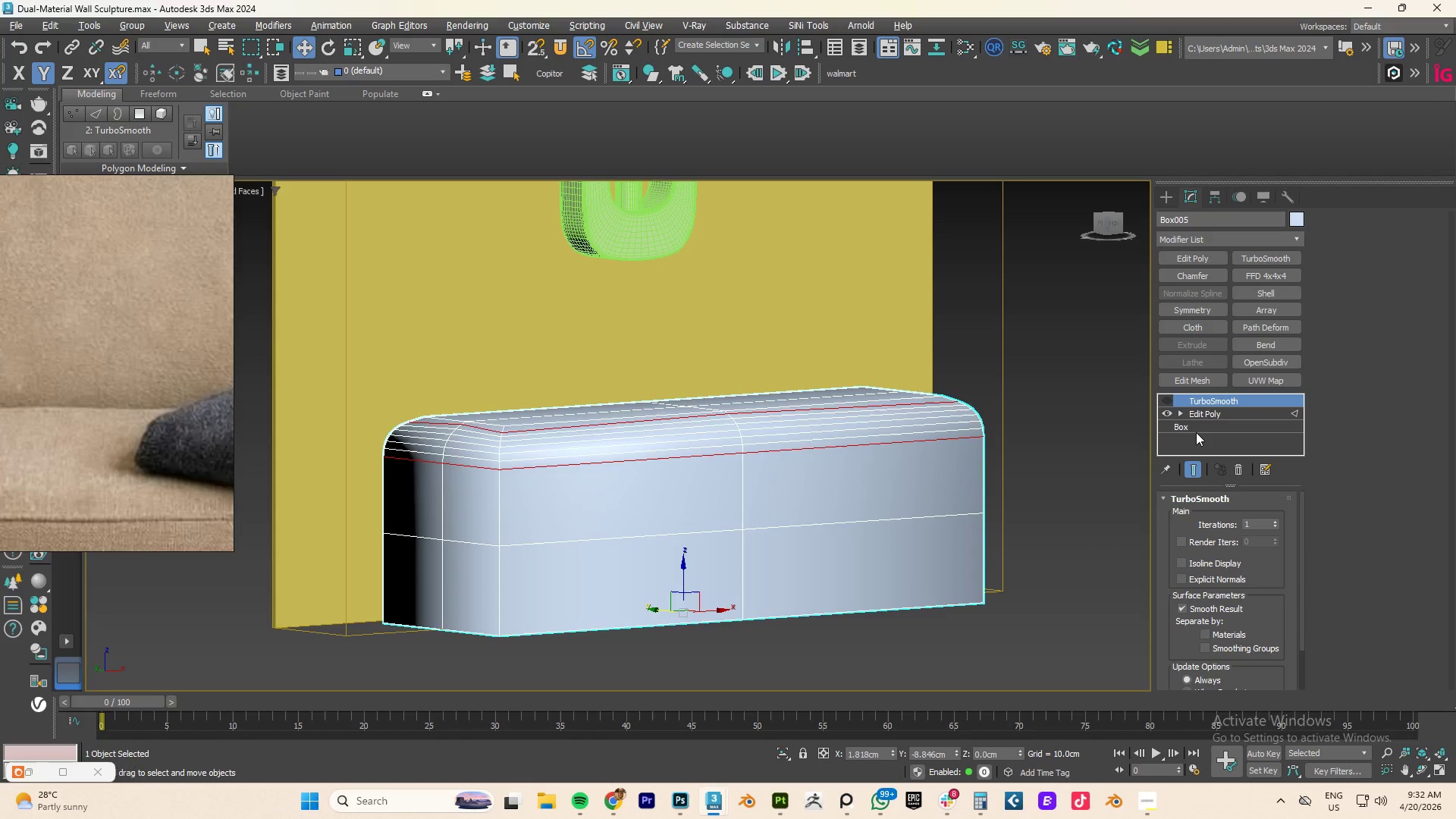 
key(Control+Z)
 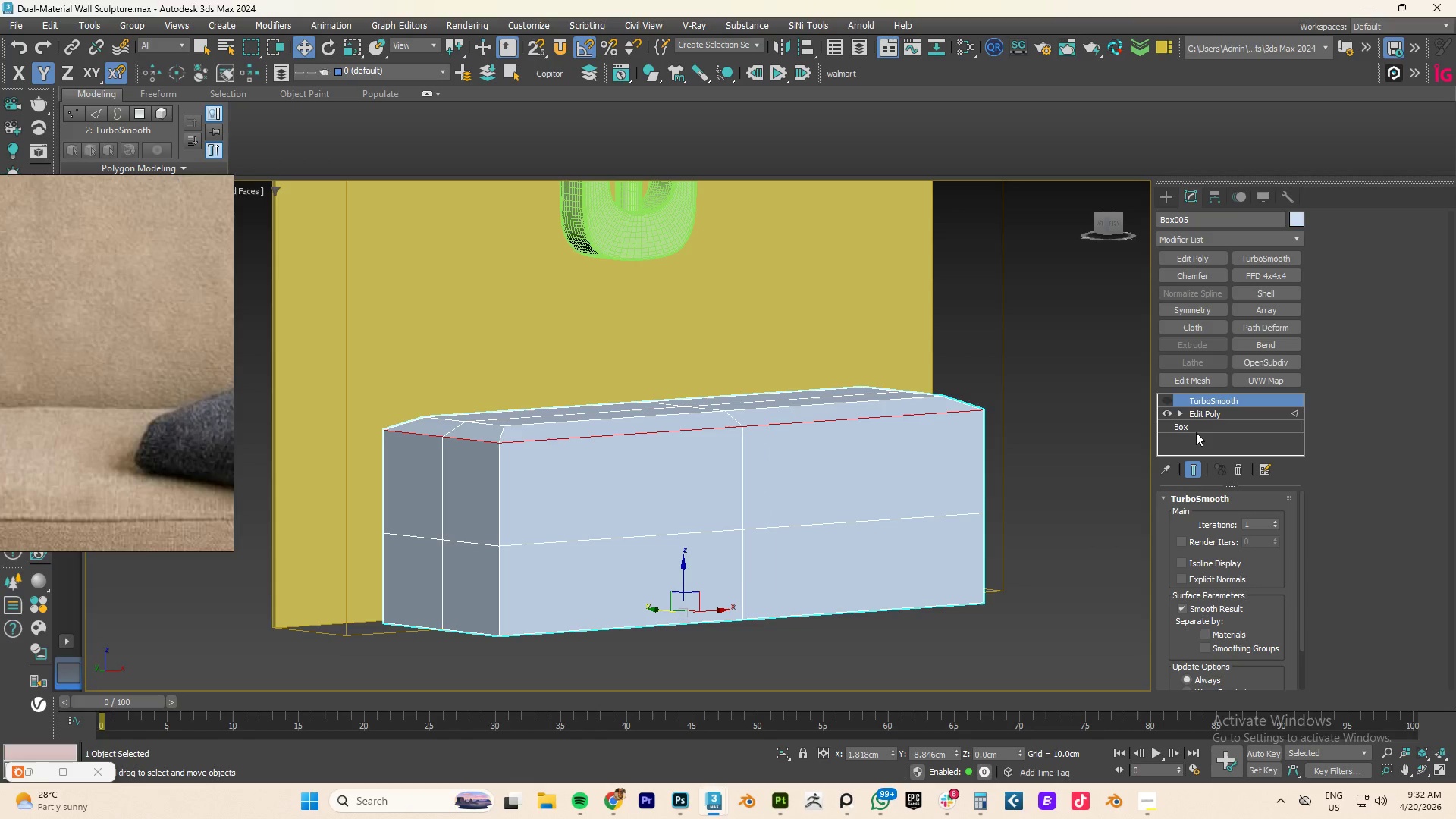 
key(Control+Z)
 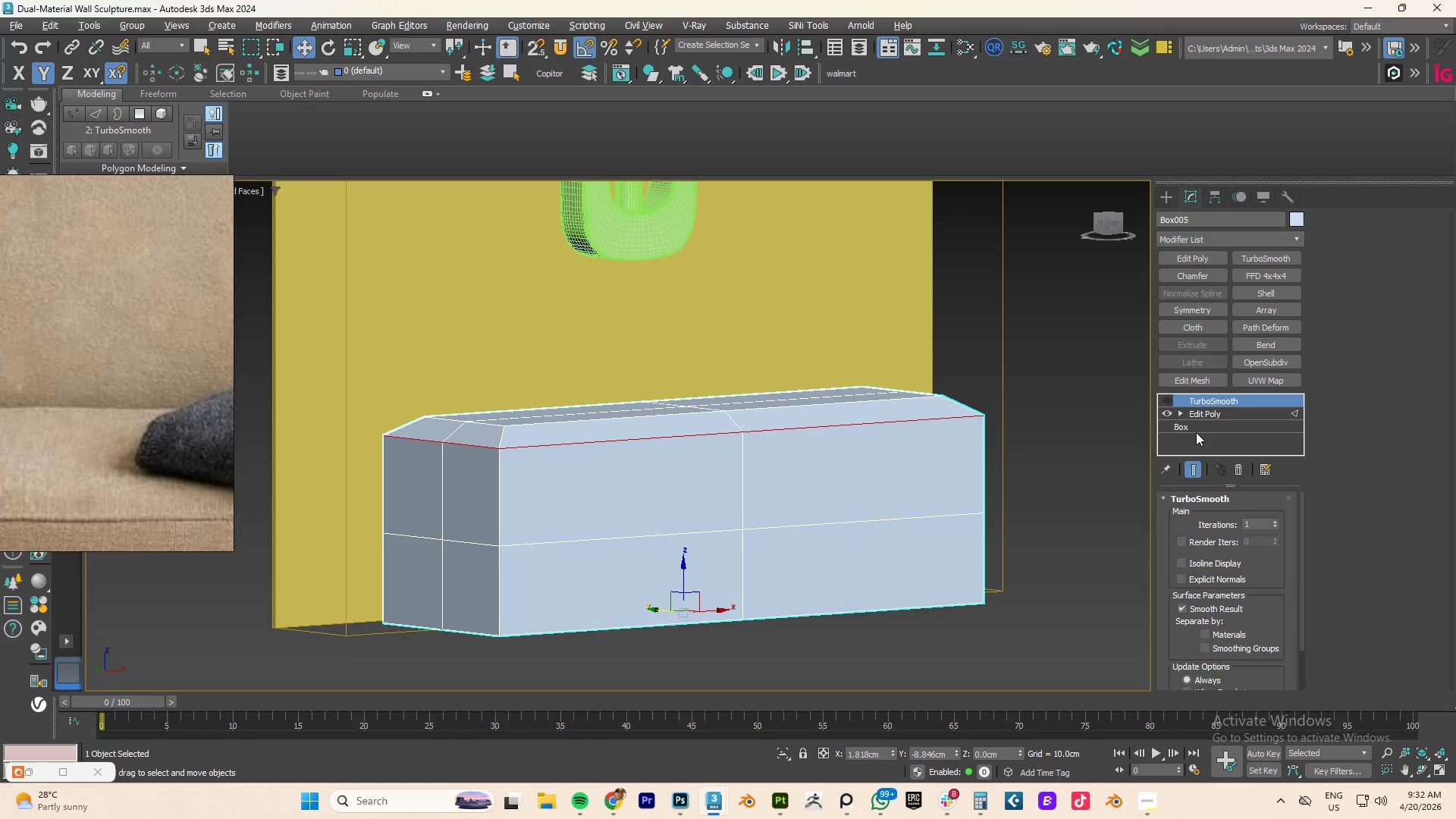 
key(Control+Z)
 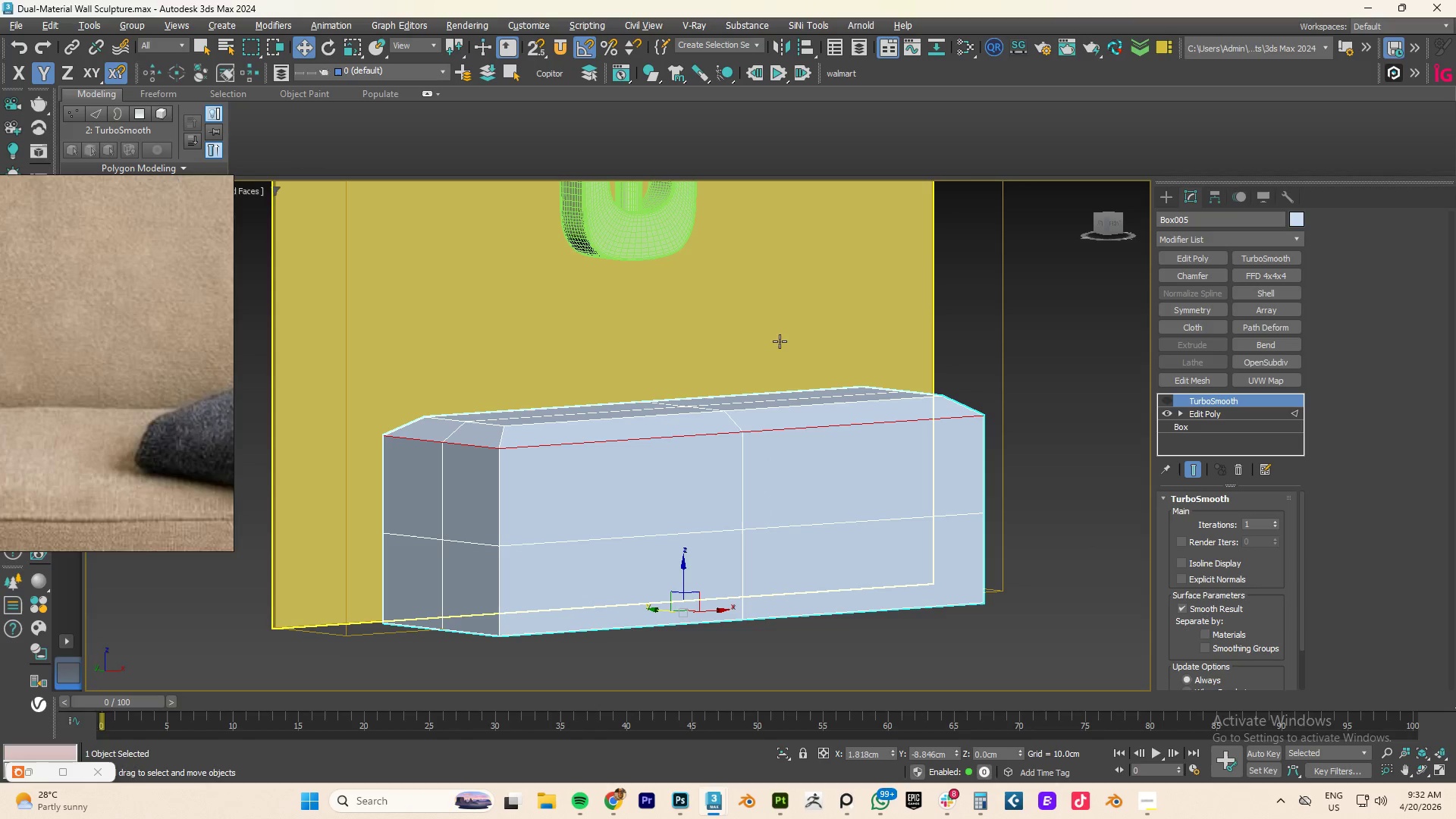 
scroll: coordinate [96, 466], scroll_direction: down, amount: 7.0
 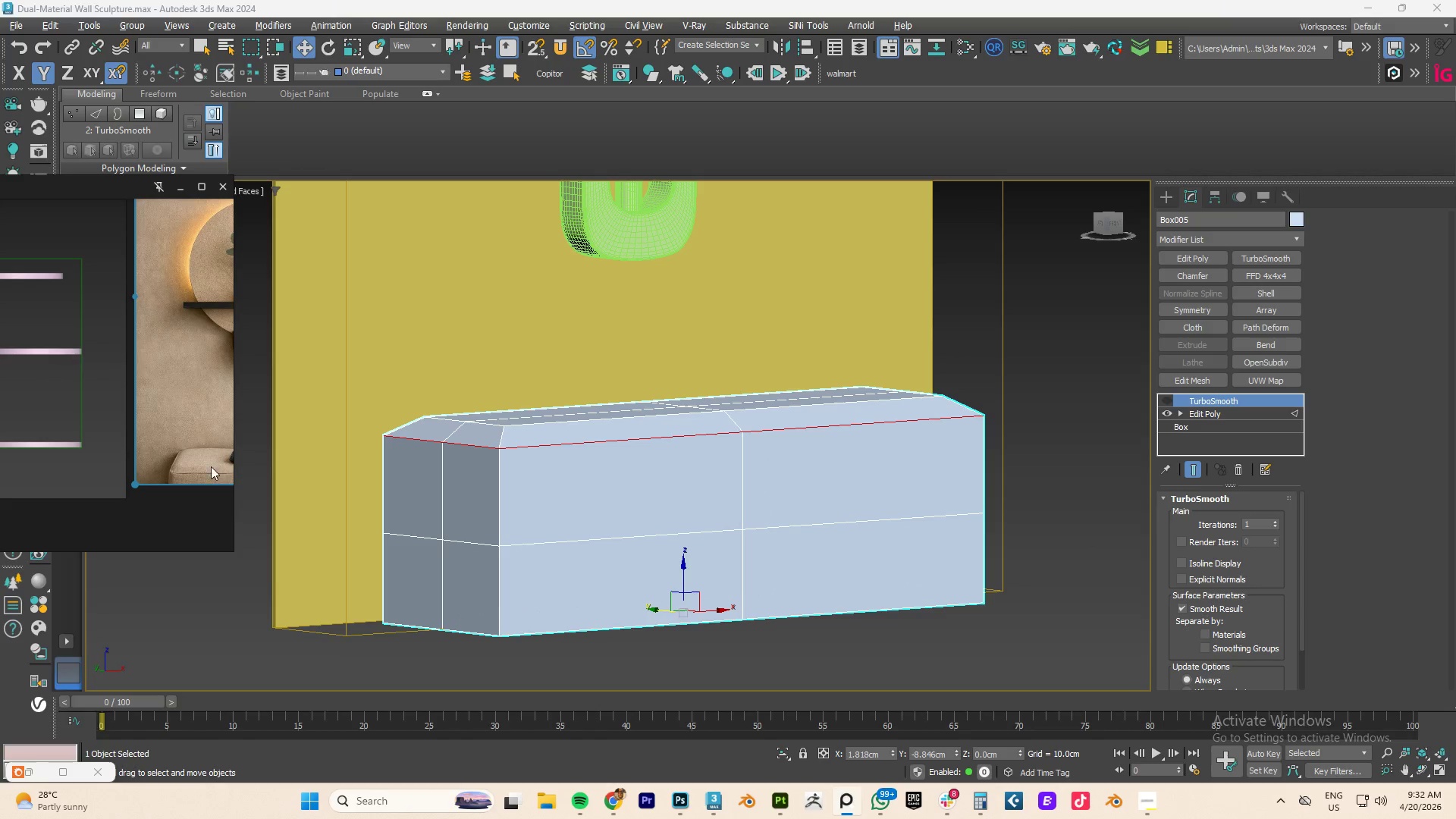 
scroll: coordinate [197, 469], scroll_direction: up, amount: 4.0
 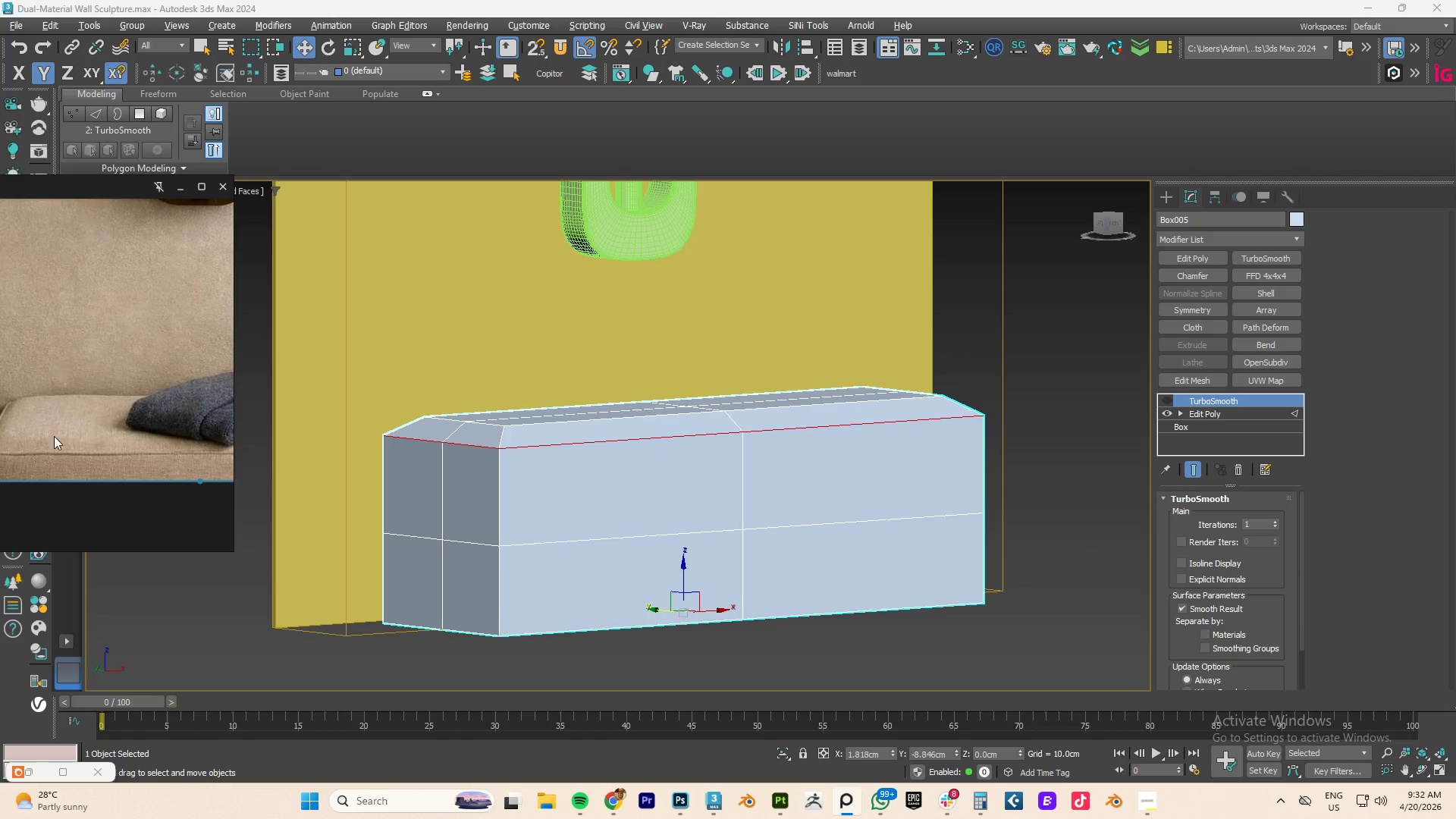 
scroll: coordinate [76, 436], scroll_direction: down, amount: 2.0
 